 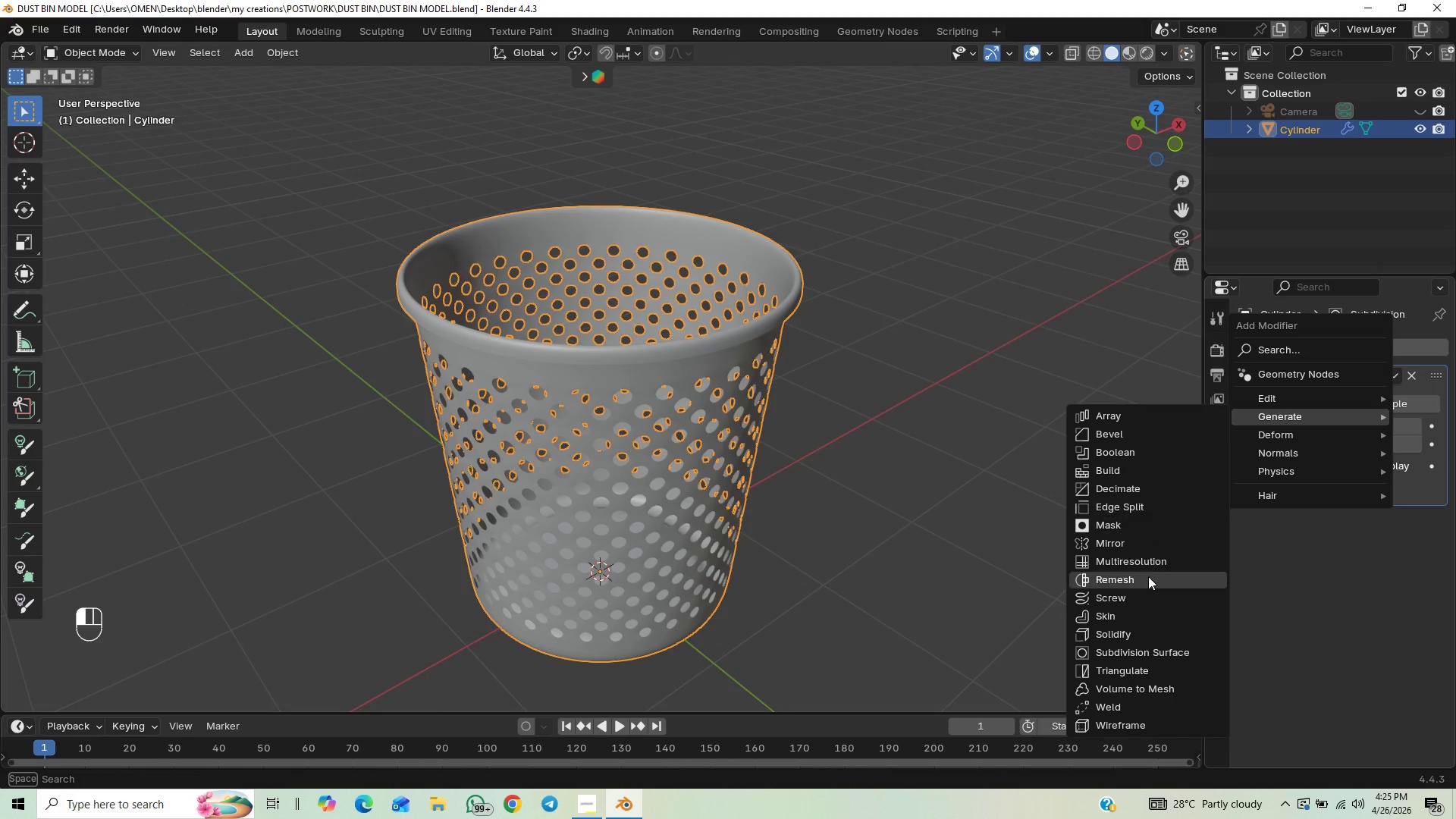 
left_click([1138, 636])
 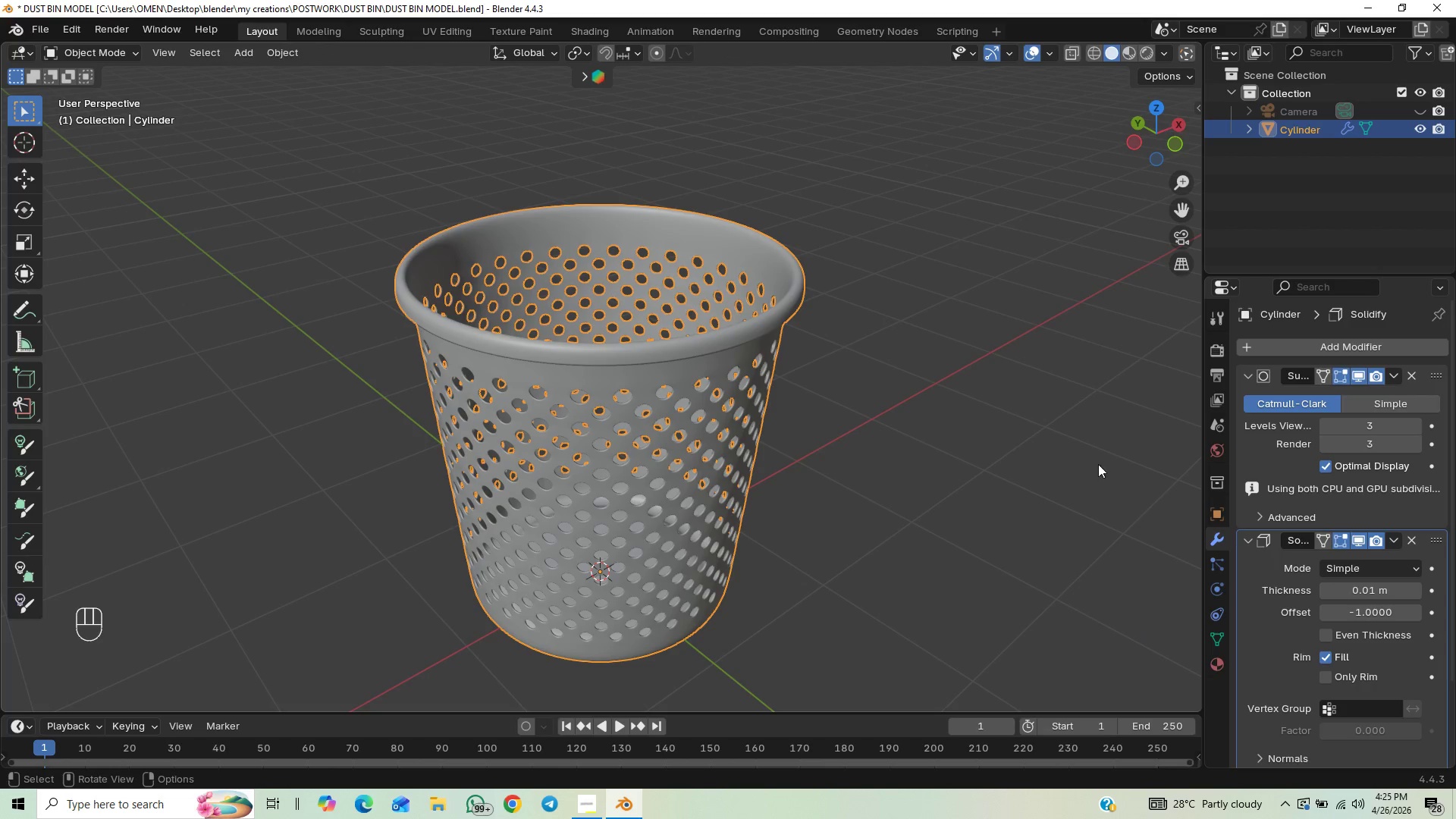 
scroll: coordinate [1014, 416], scroll_direction: up, amount: 4.0
 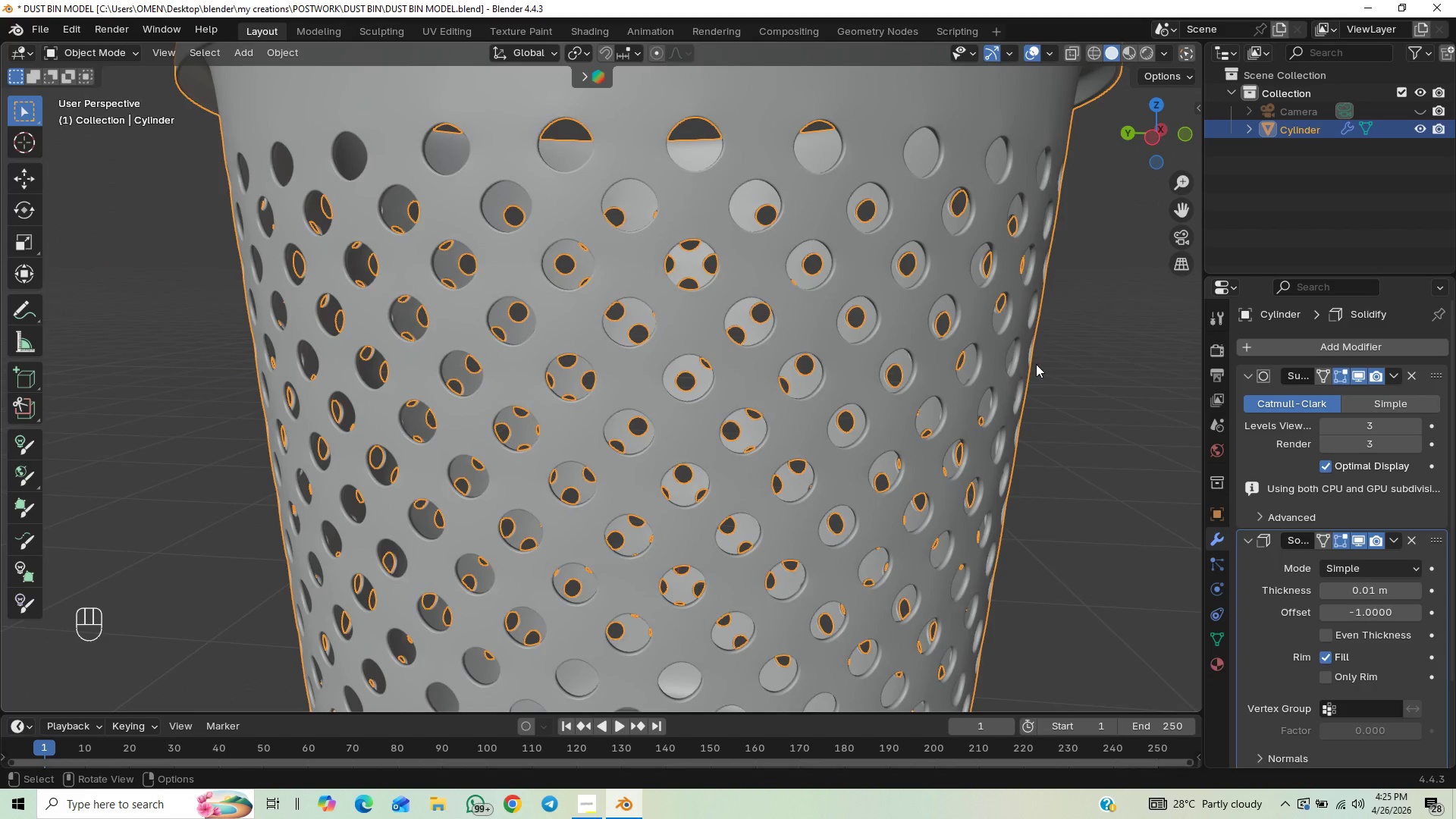 
hold_key(key=ShiftLeft, duration=0.36)
 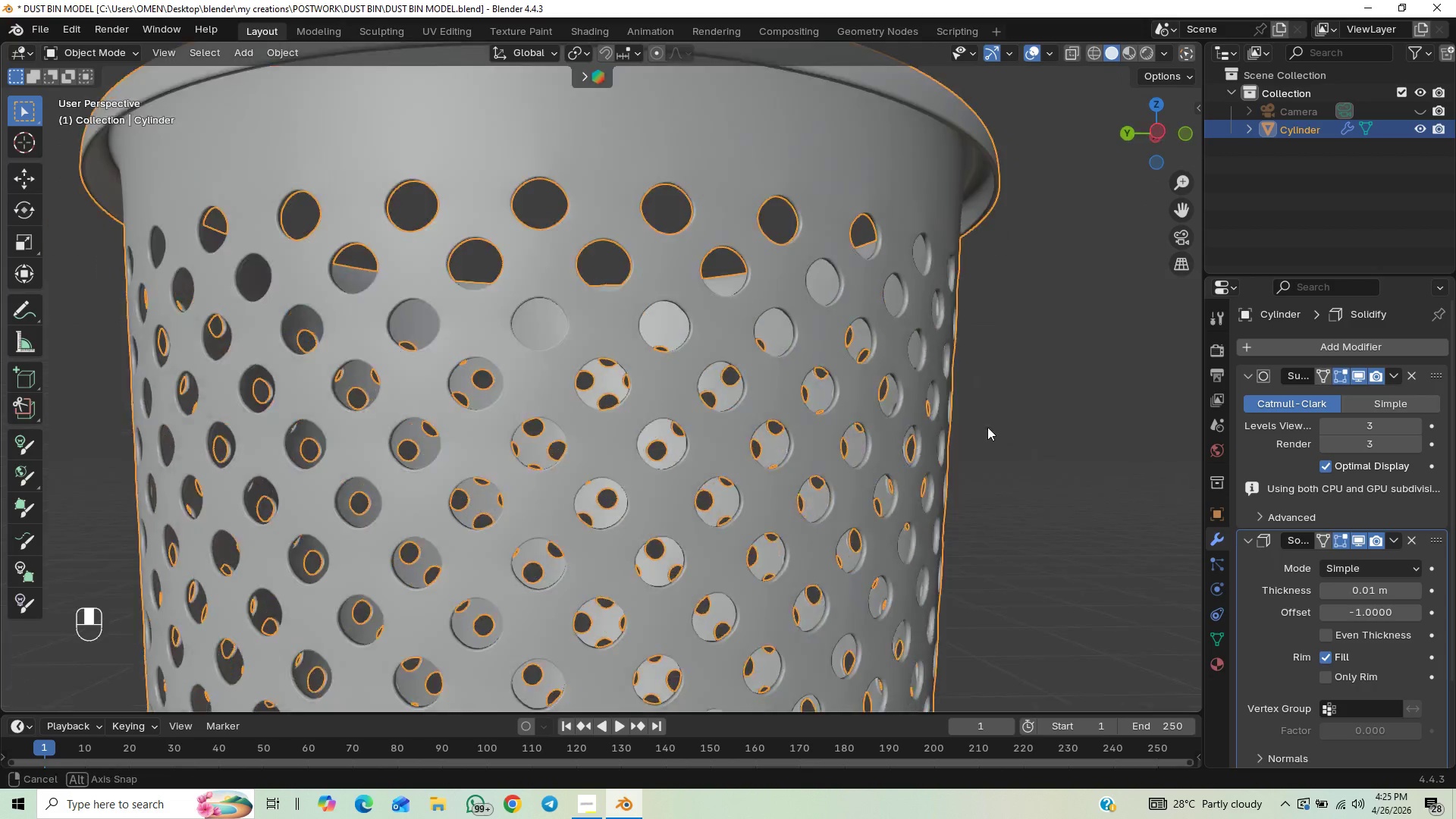 
hold_key(key=ShiftLeft, duration=0.42)
 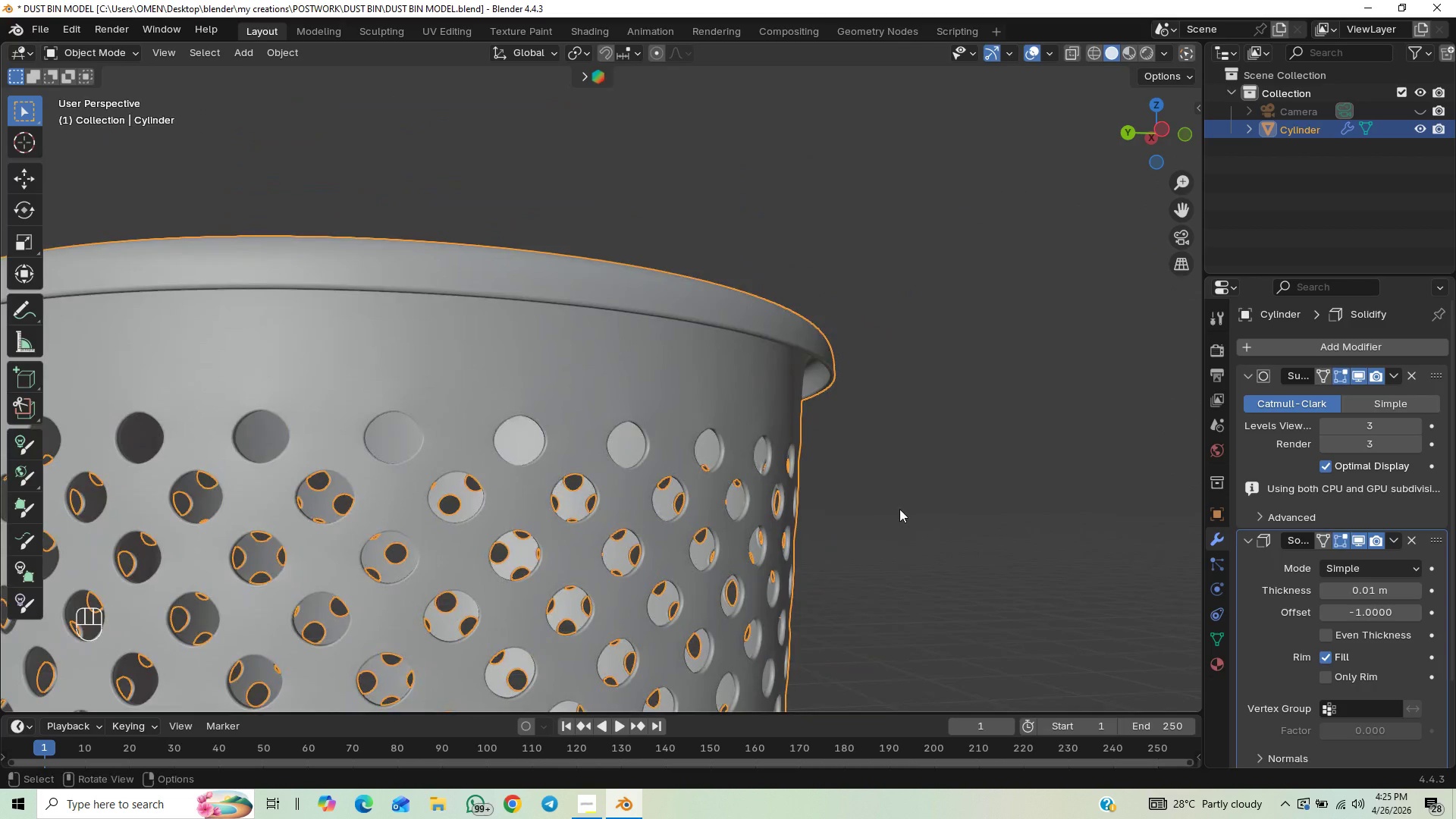 
key(Control+ControlLeft)
 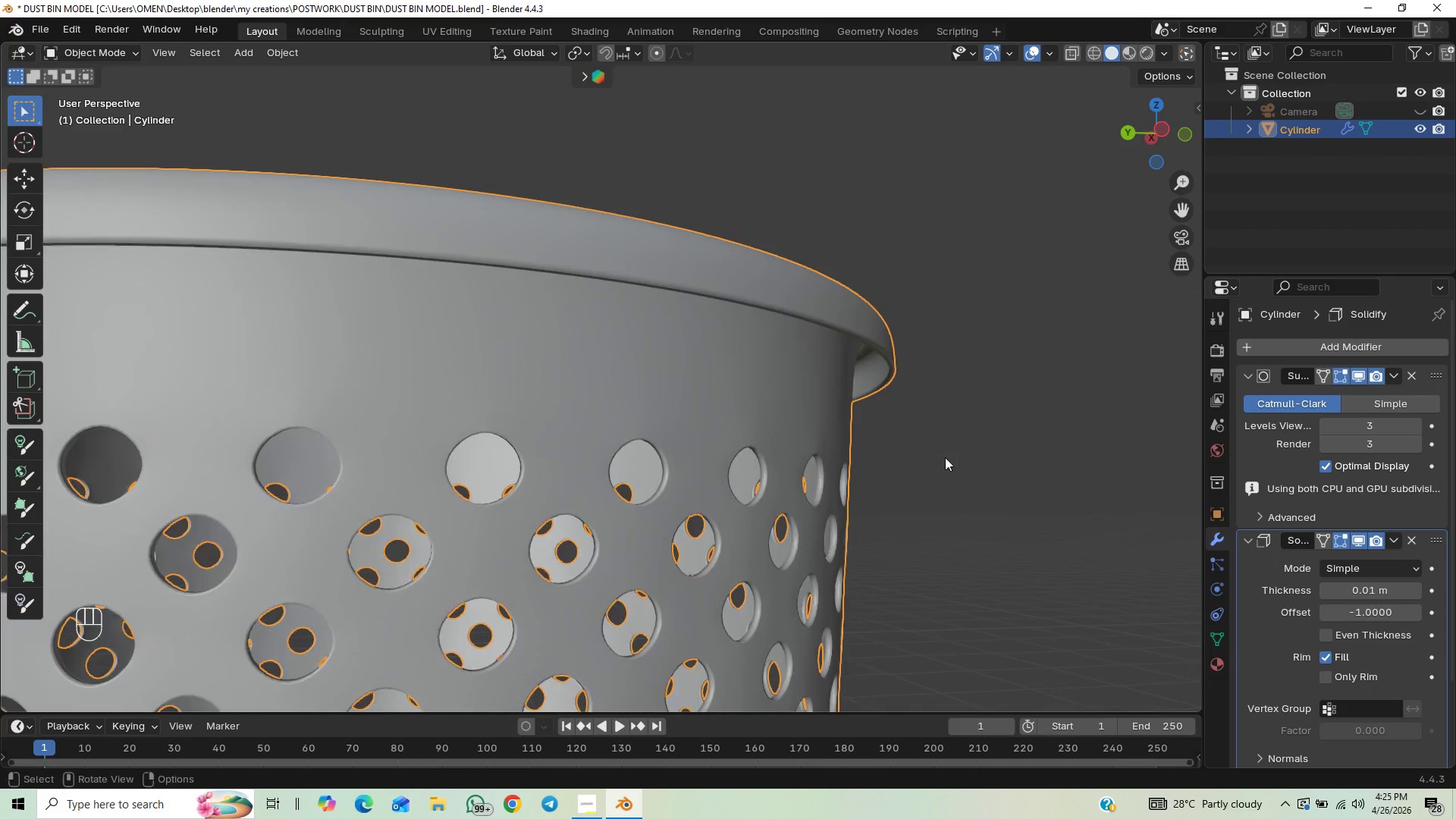 
scroll: coordinate [949, 453], scroll_direction: up, amount: 1.0
 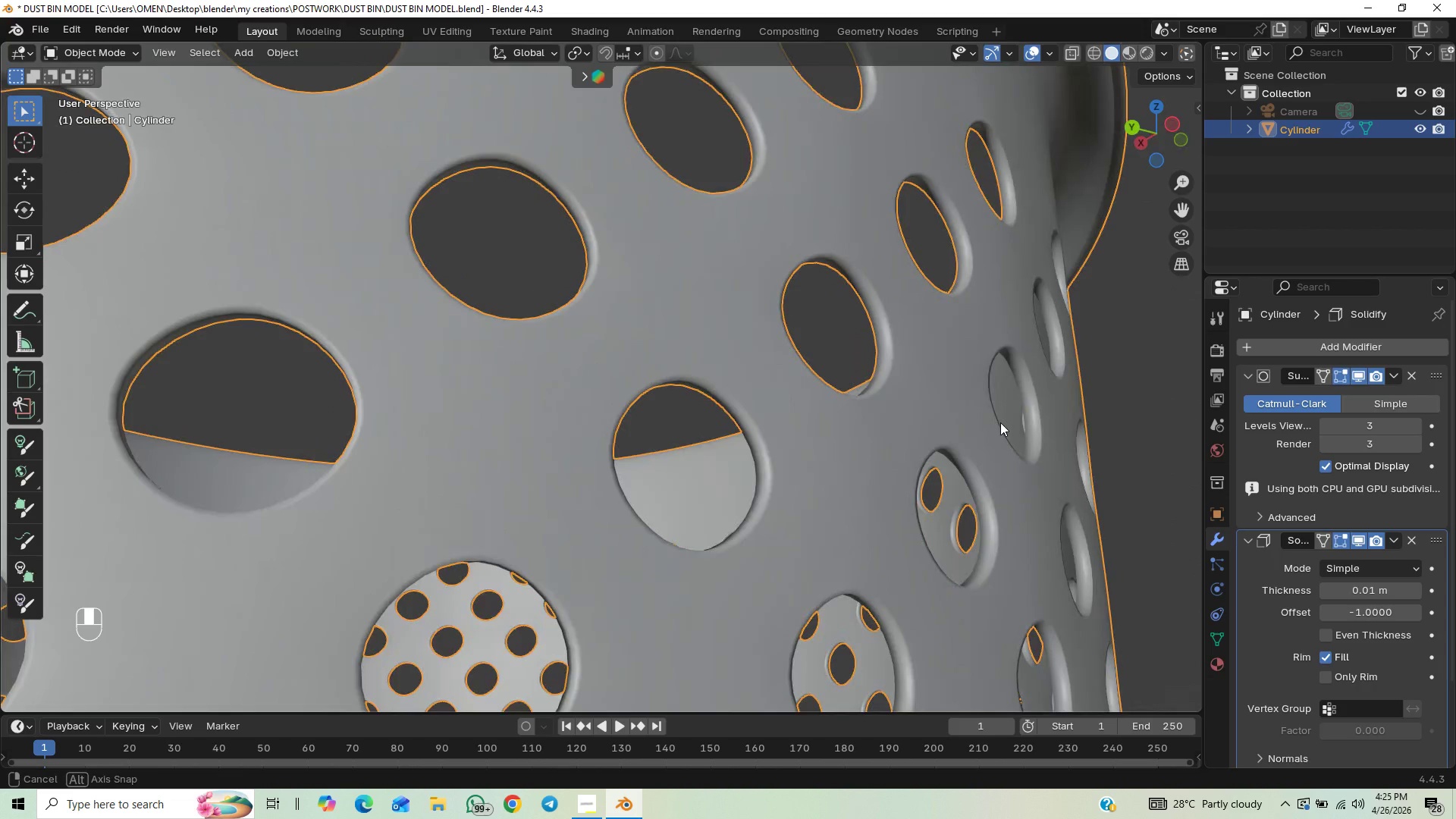 
hold_key(key=ShiftLeft, duration=0.45)
 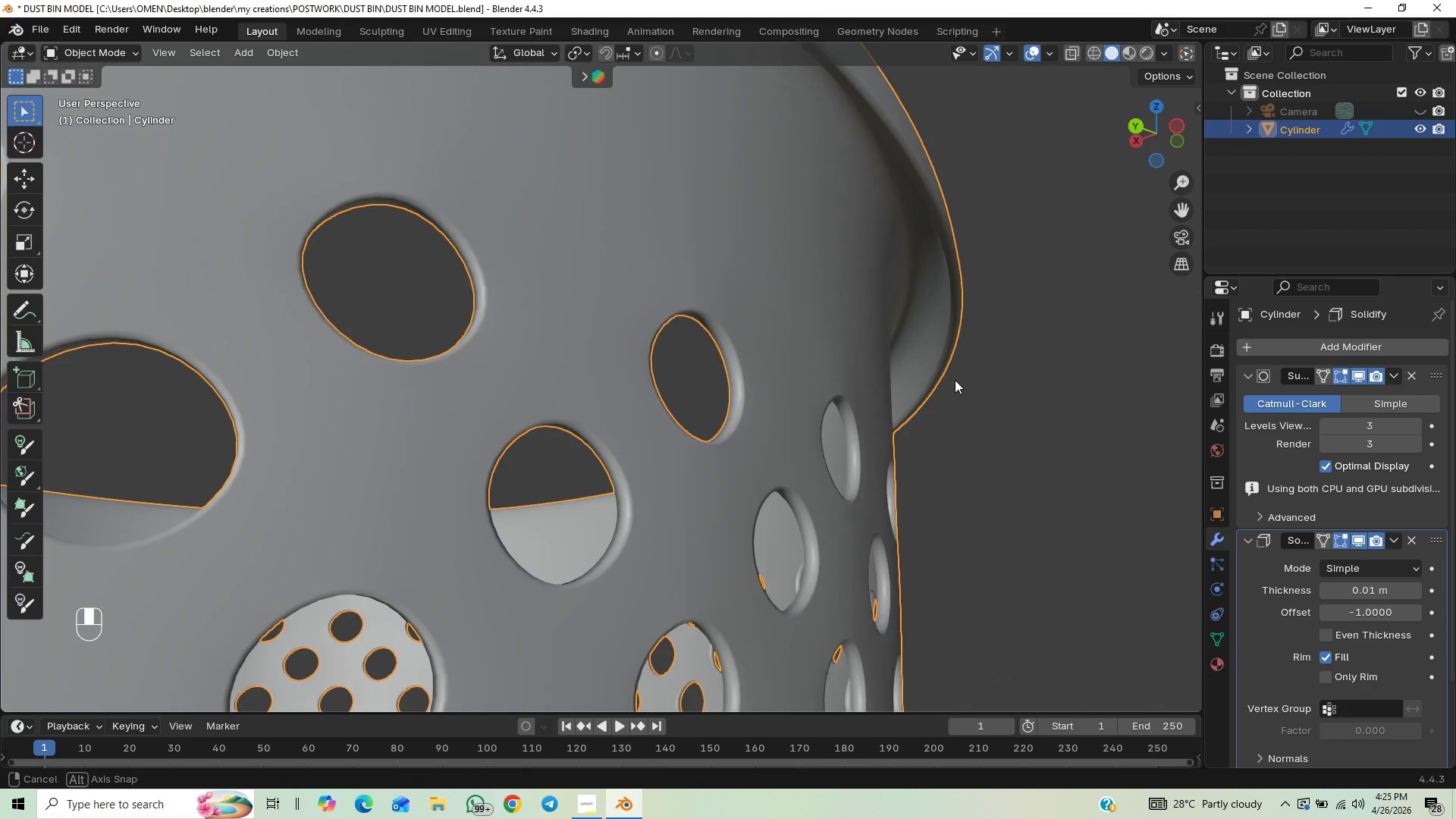 
scroll: coordinate [962, 374], scroll_direction: up, amount: 1.0
 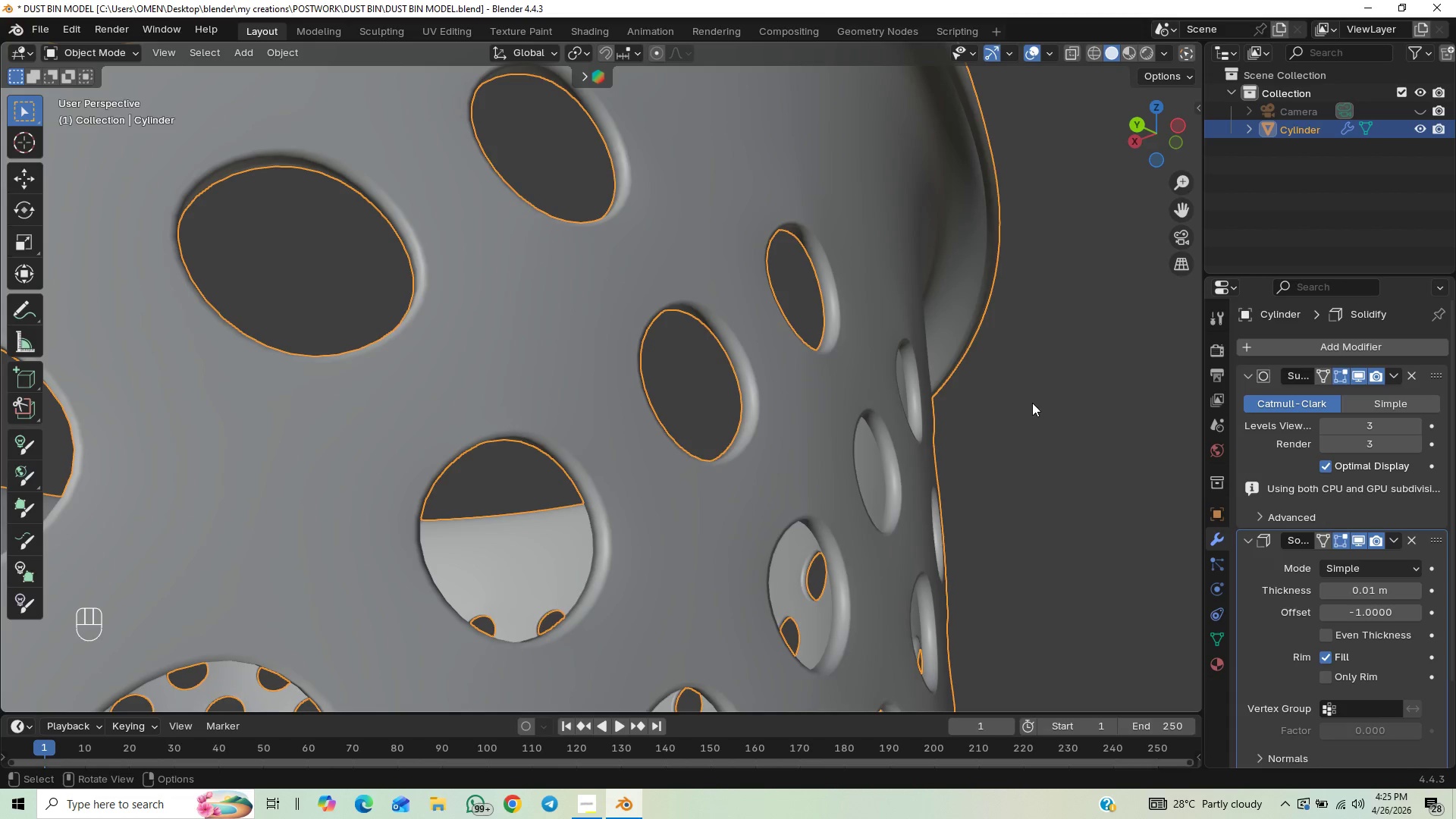 
hold_key(key=ControlLeft, duration=0.38)
 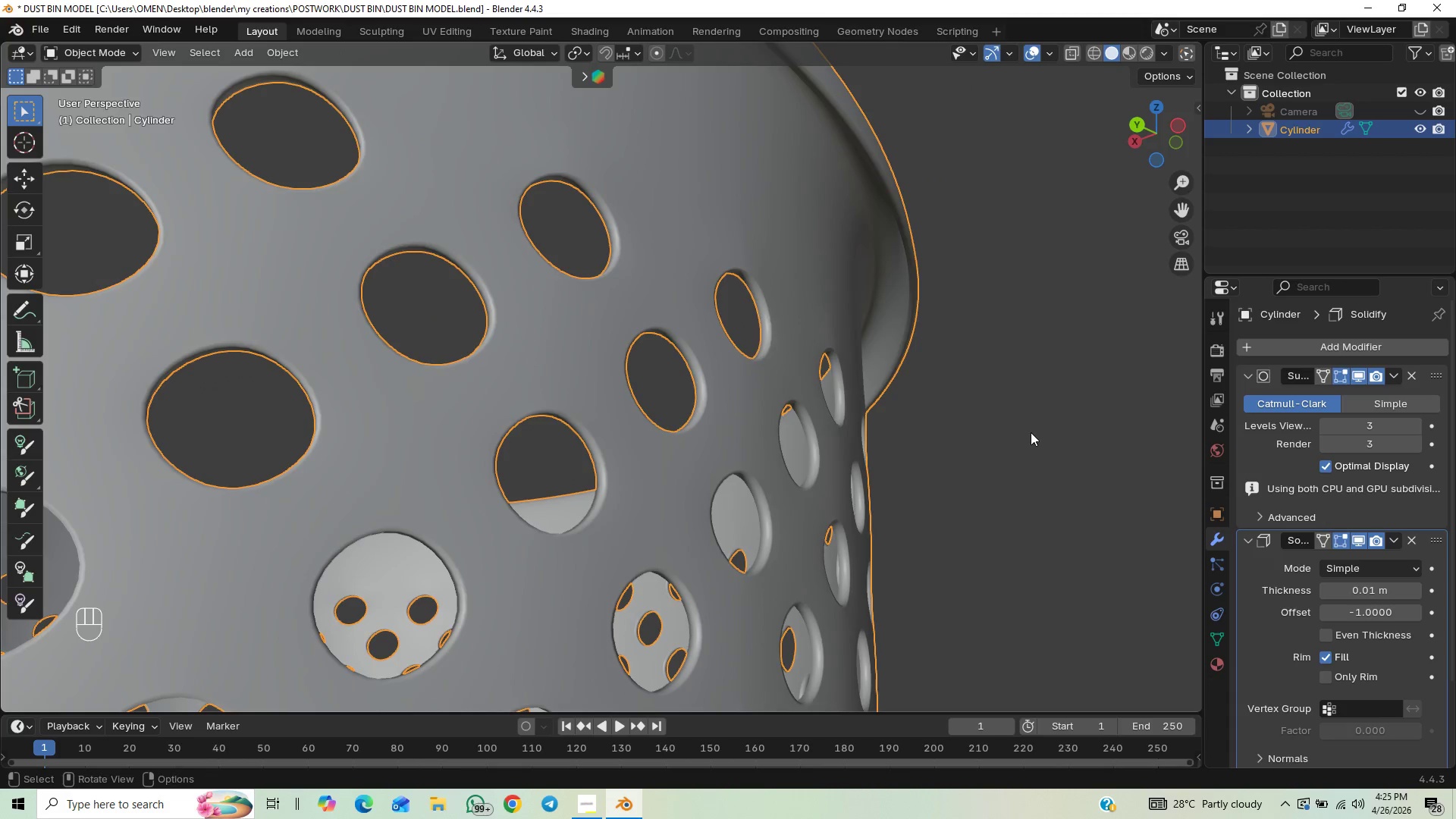 
key(Control+ControlLeft)
 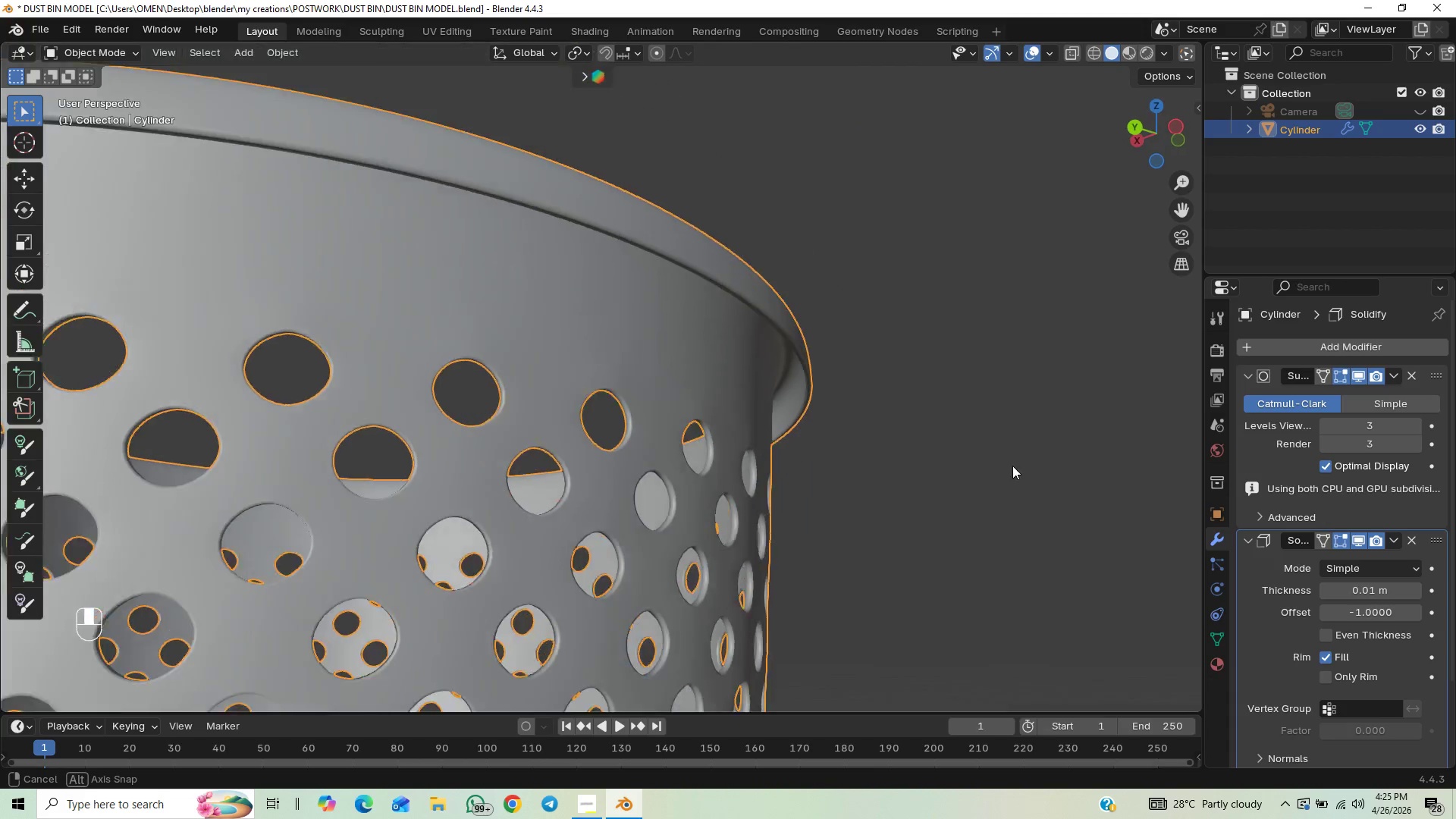 
hold_key(key=ShiftLeft, duration=0.31)
 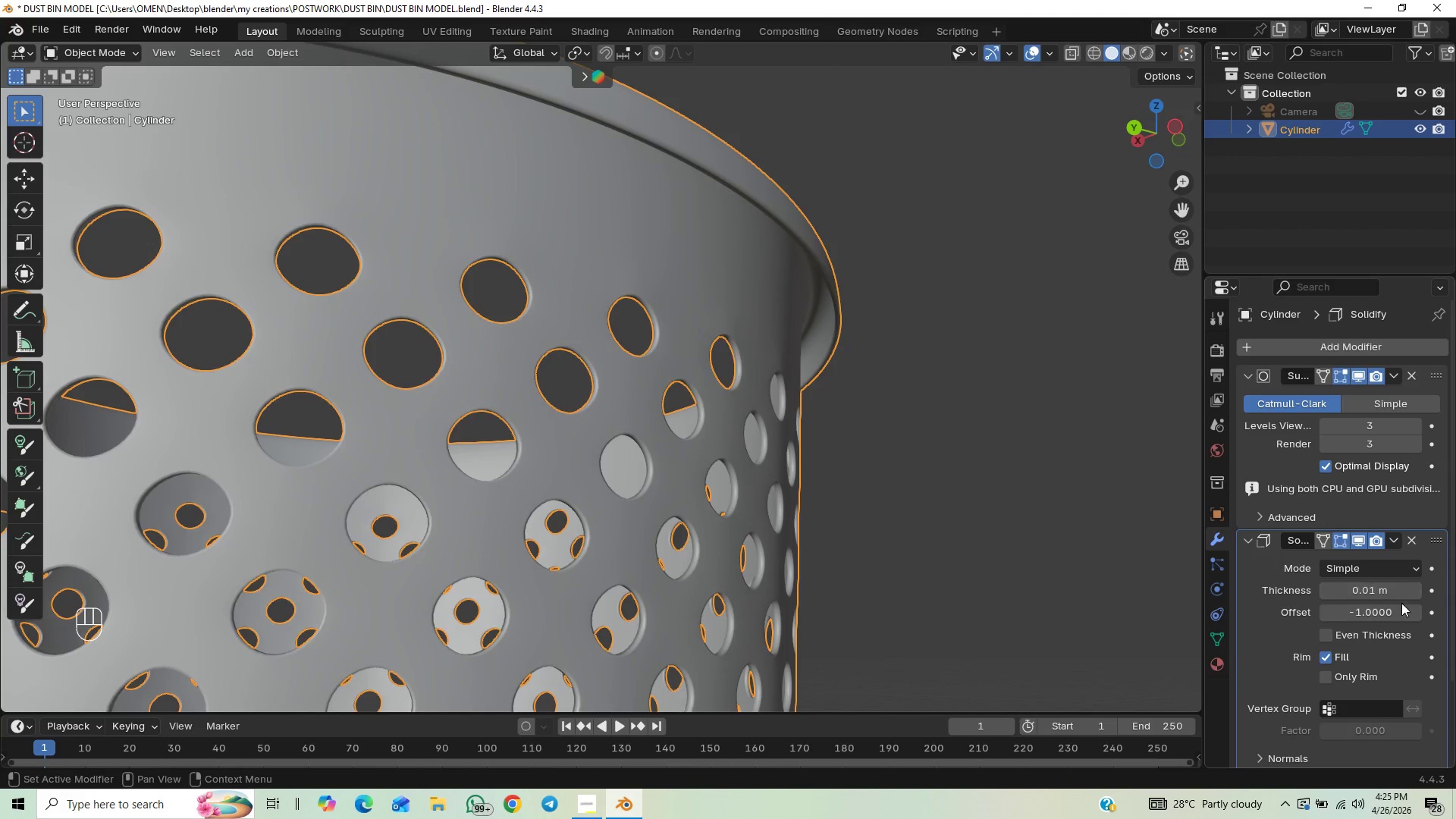 
left_click([1327, 634])
 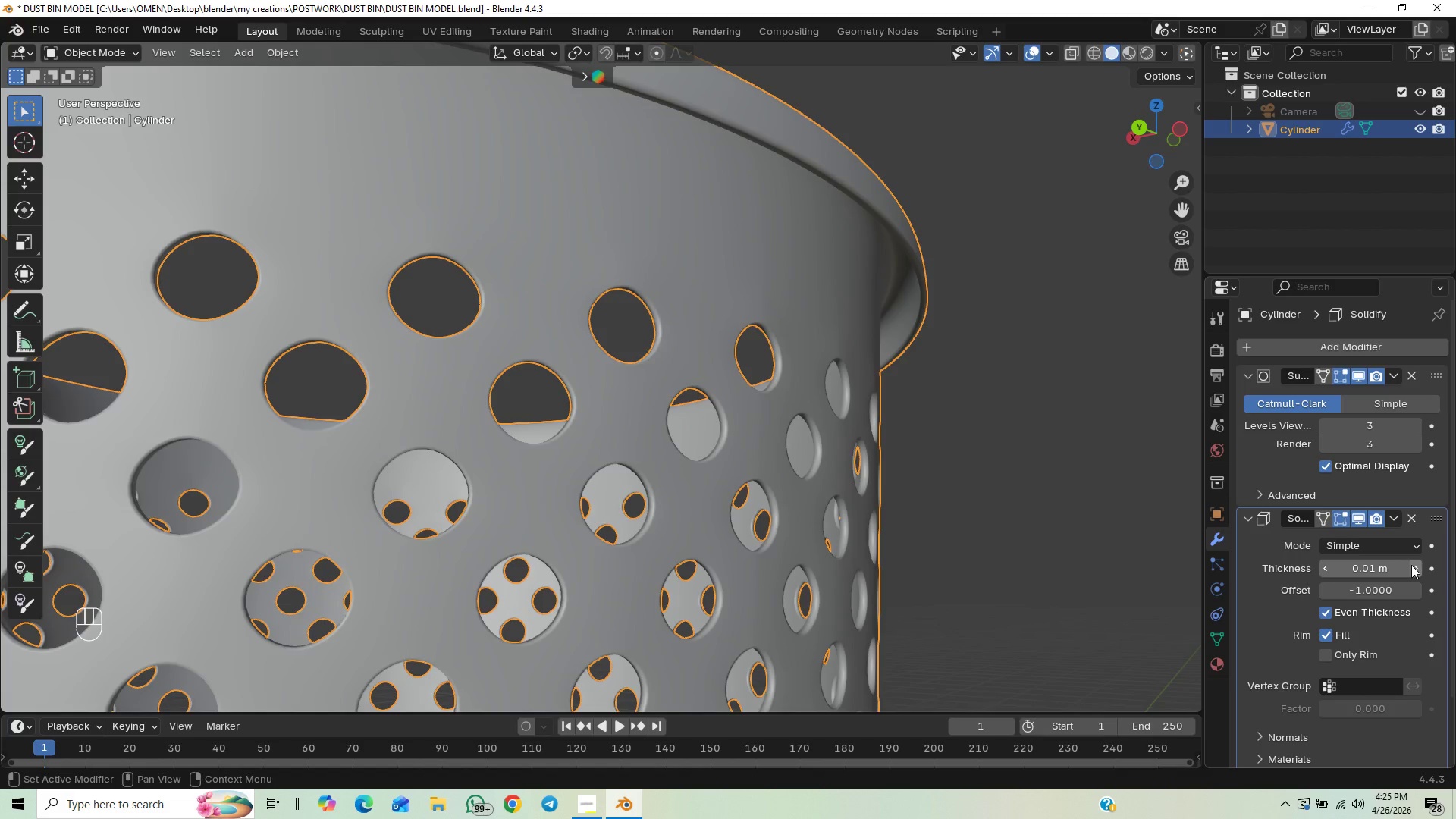 
wait(5.61)
 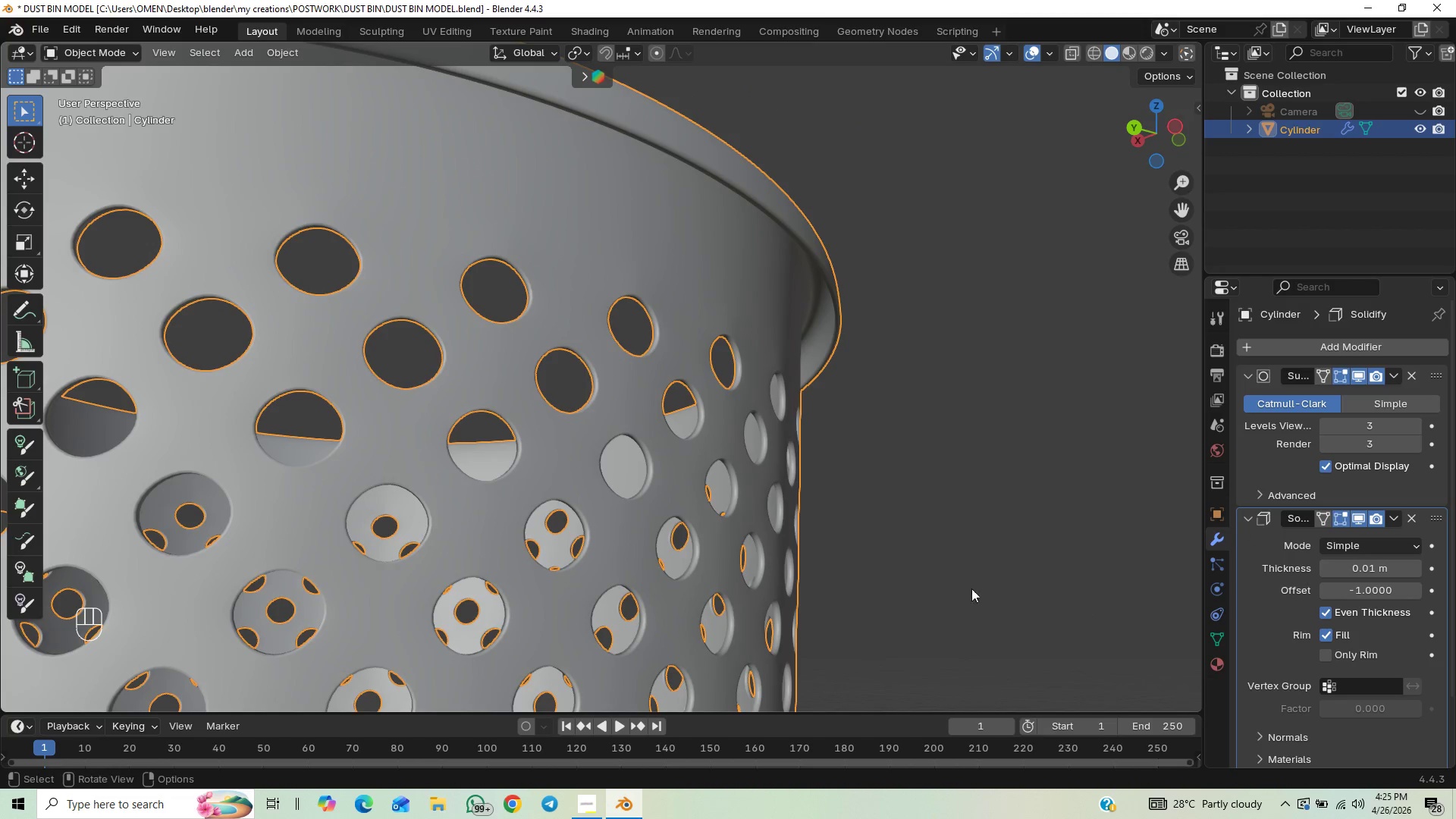 
left_click([1413, 567])
 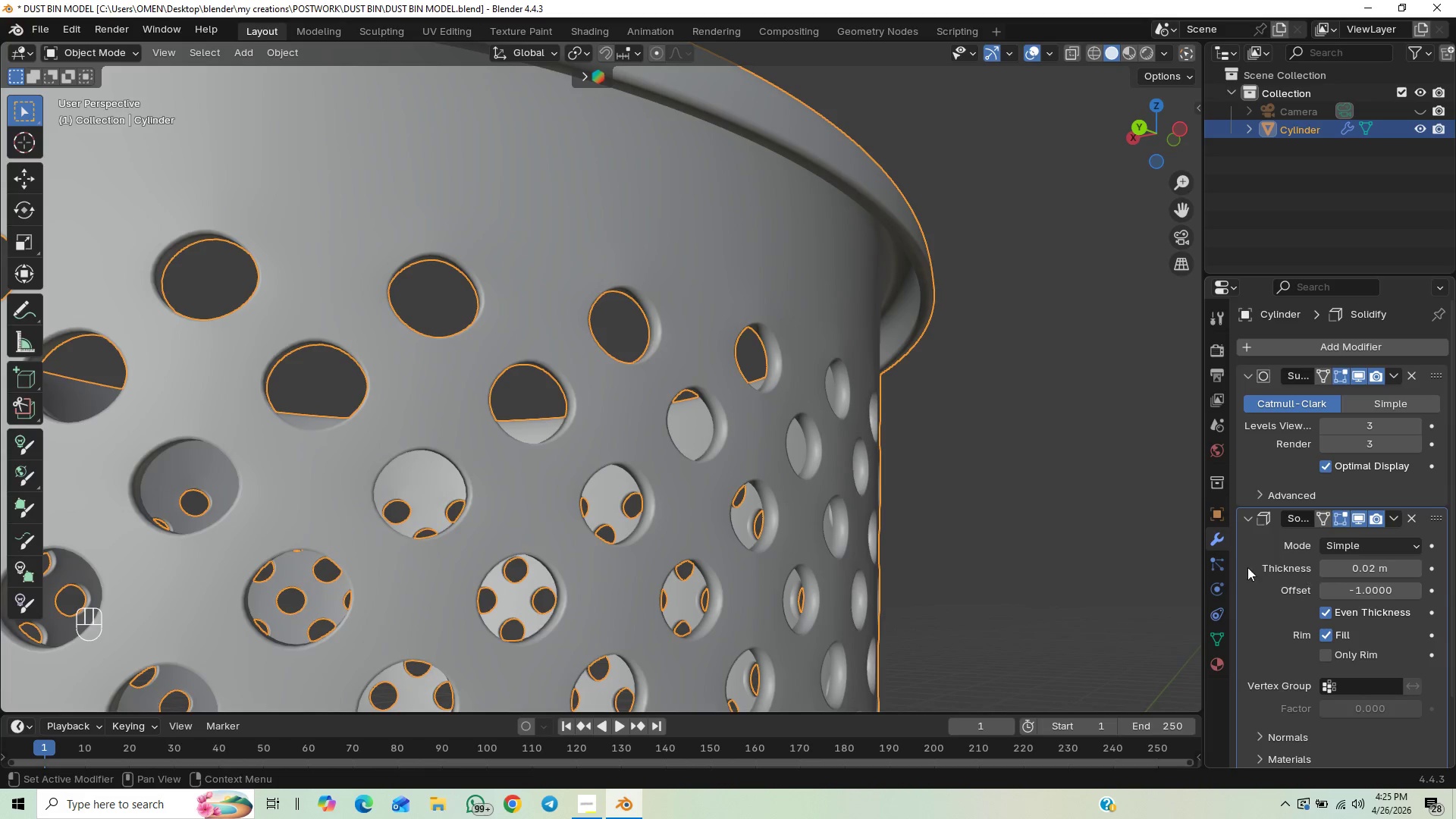 
scroll: coordinate [886, 523], scroll_direction: down, amount: 6.0
 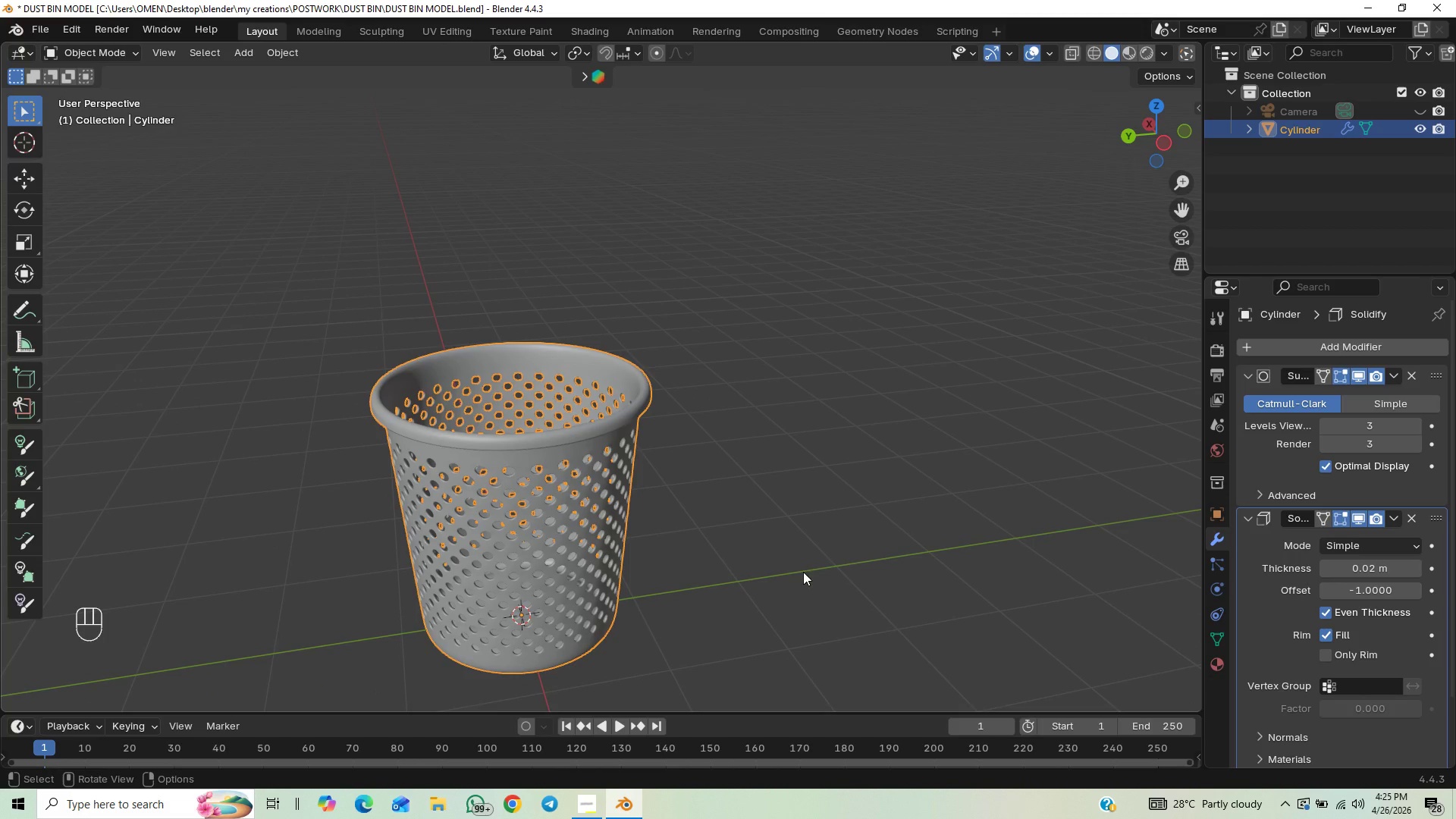 
hold_key(key=ShiftLeft, duration=0.34)
 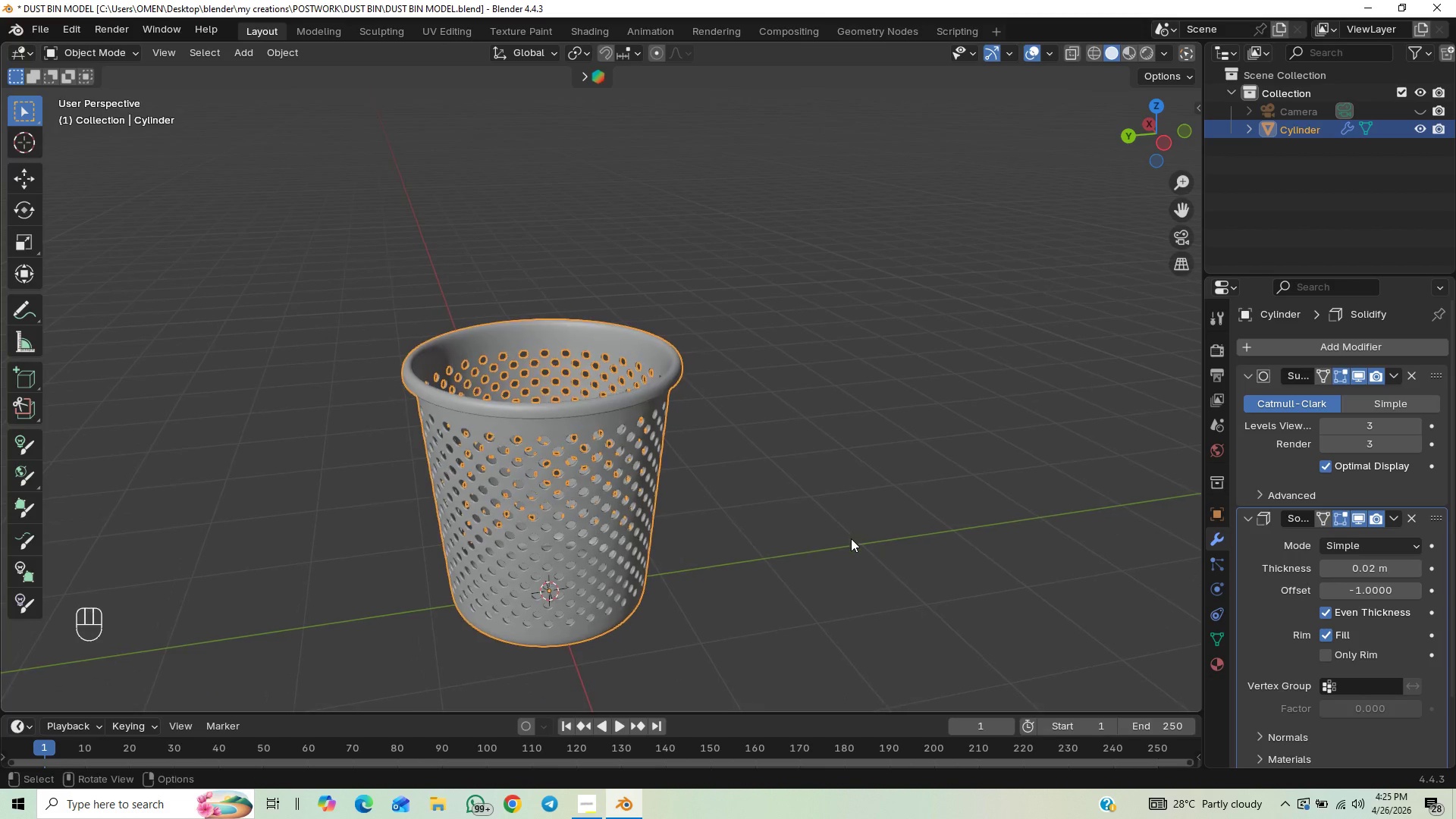 
hold_key(key=ControlLeft, duration=0.34)
 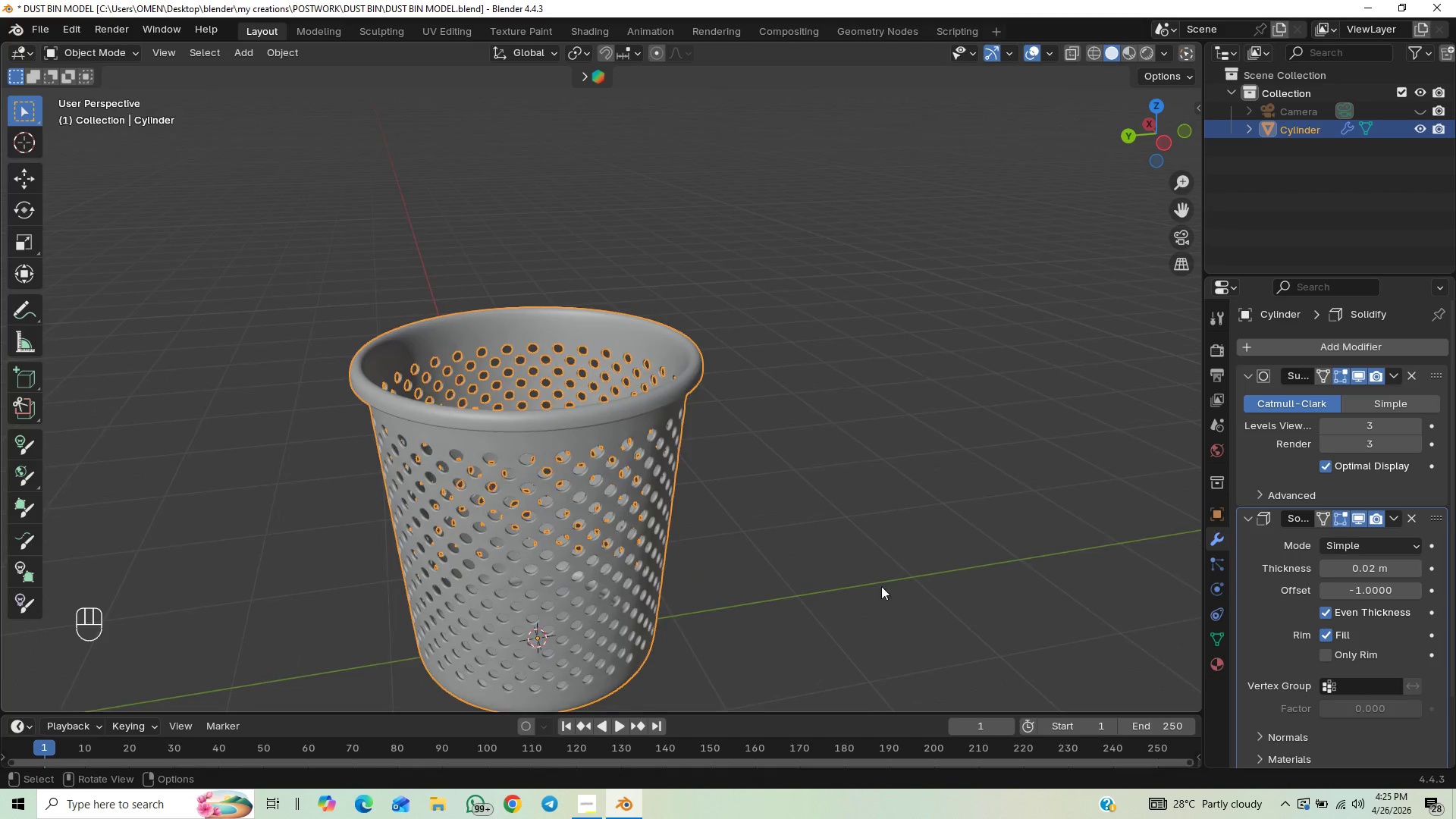 
key(Shift+ShiftLeft)
 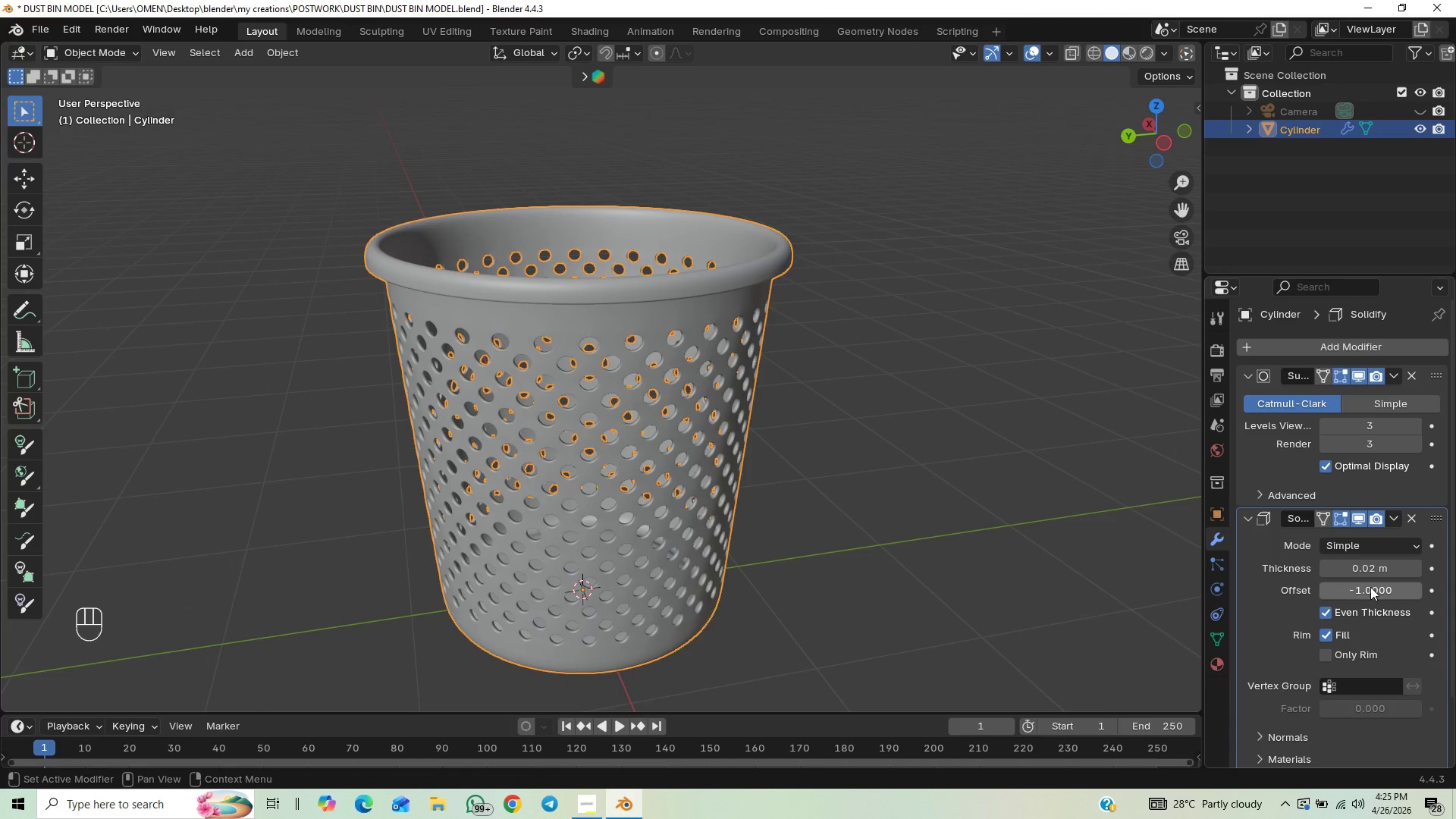 
scroll: coordinate [879, 598], scroll_direction: up, amount: 1.0
 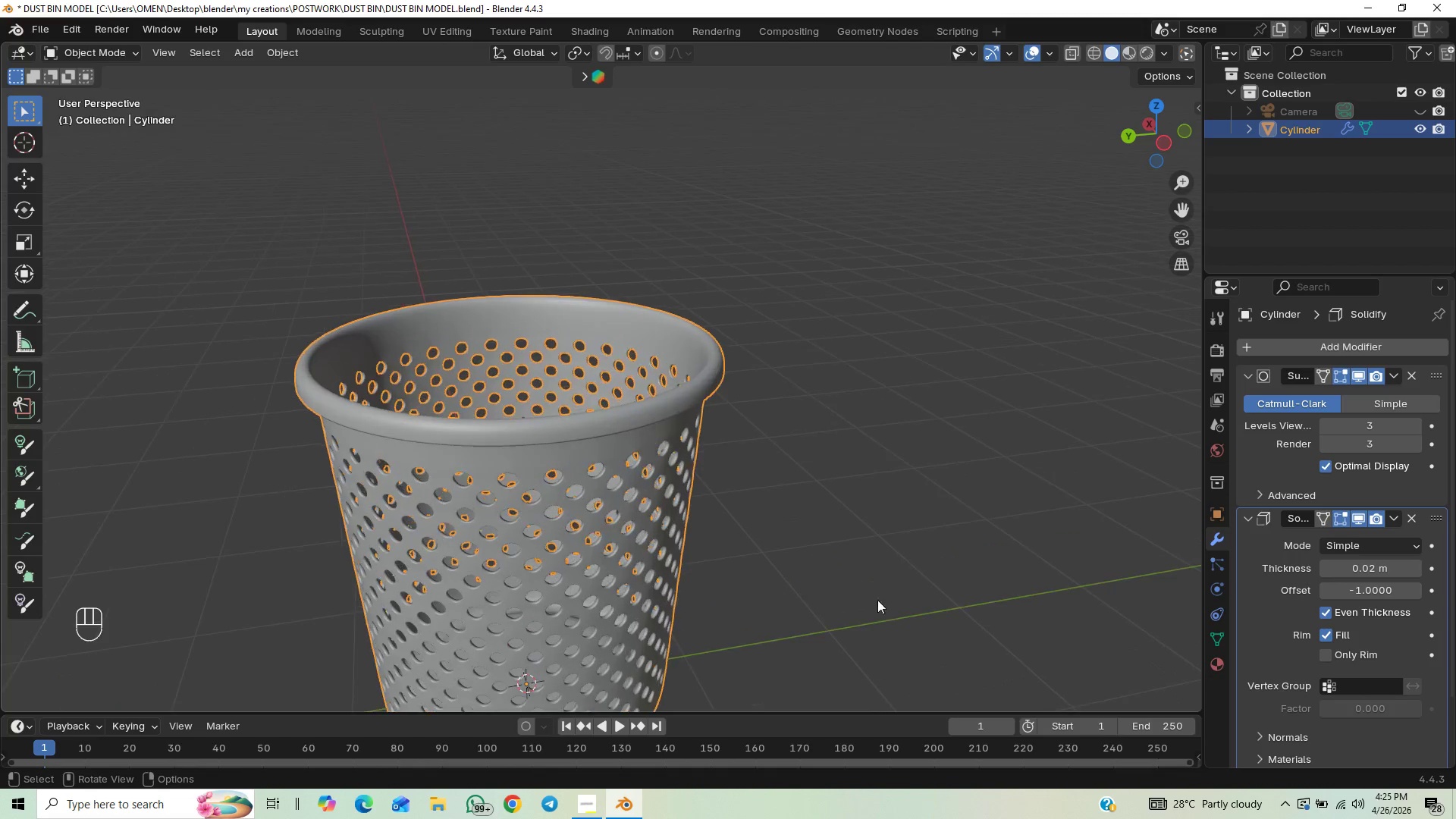 
left_click_drag(start_coordinate=[1367, 595], to_coordinate=[476, 595])
 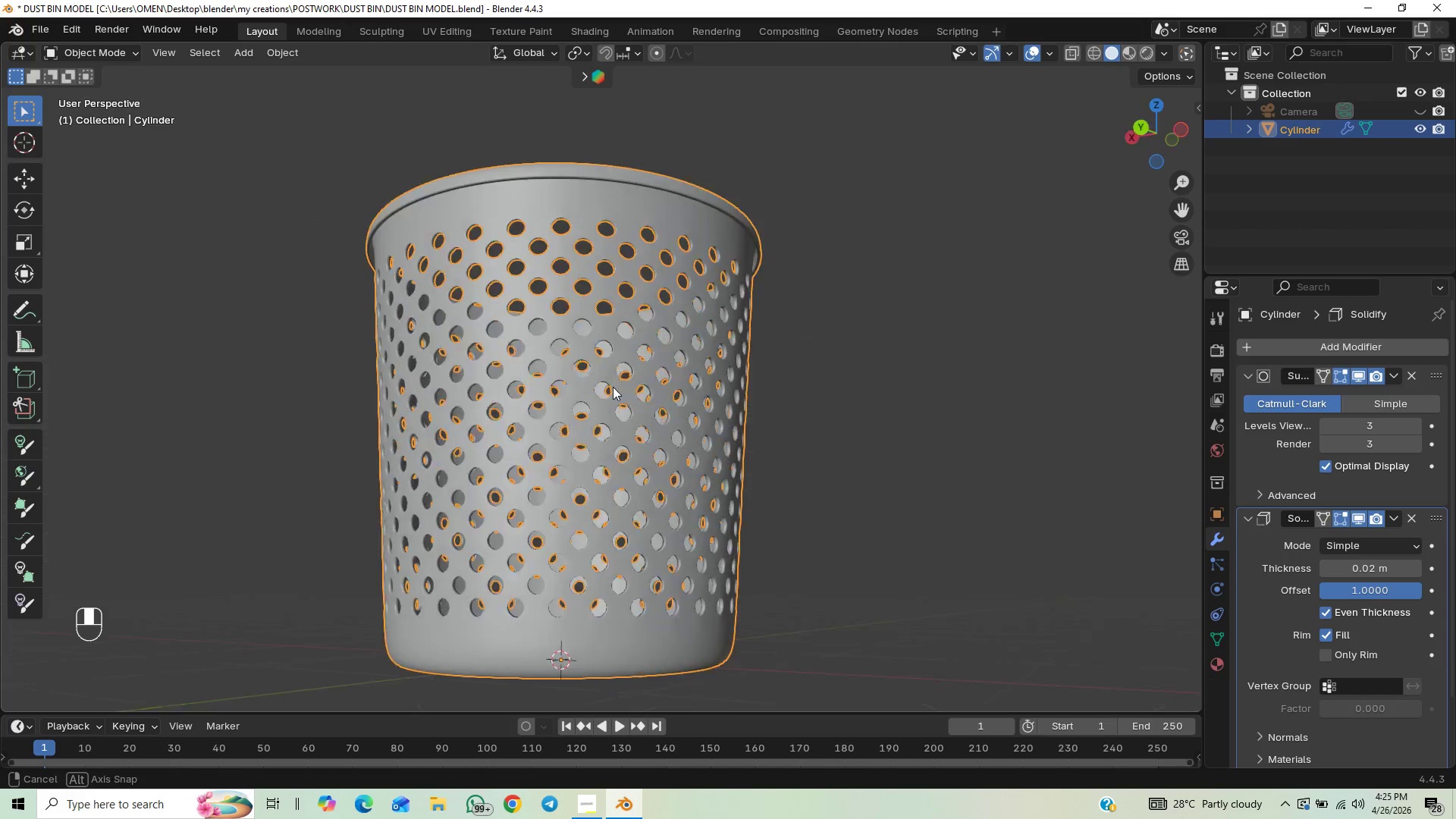 
key(Shift+ShiftLeft)
 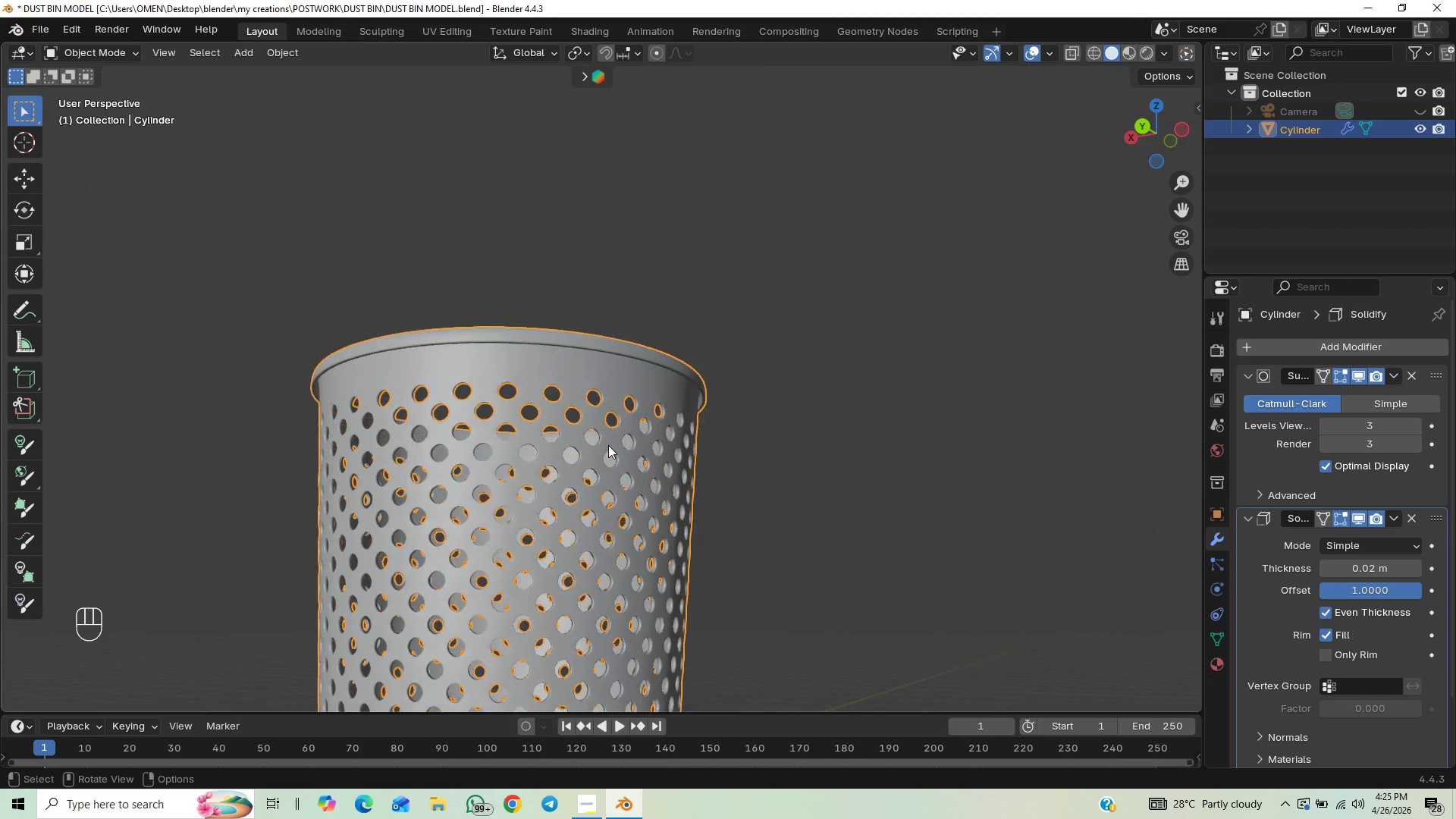 
key(Control+ControlLeft)
 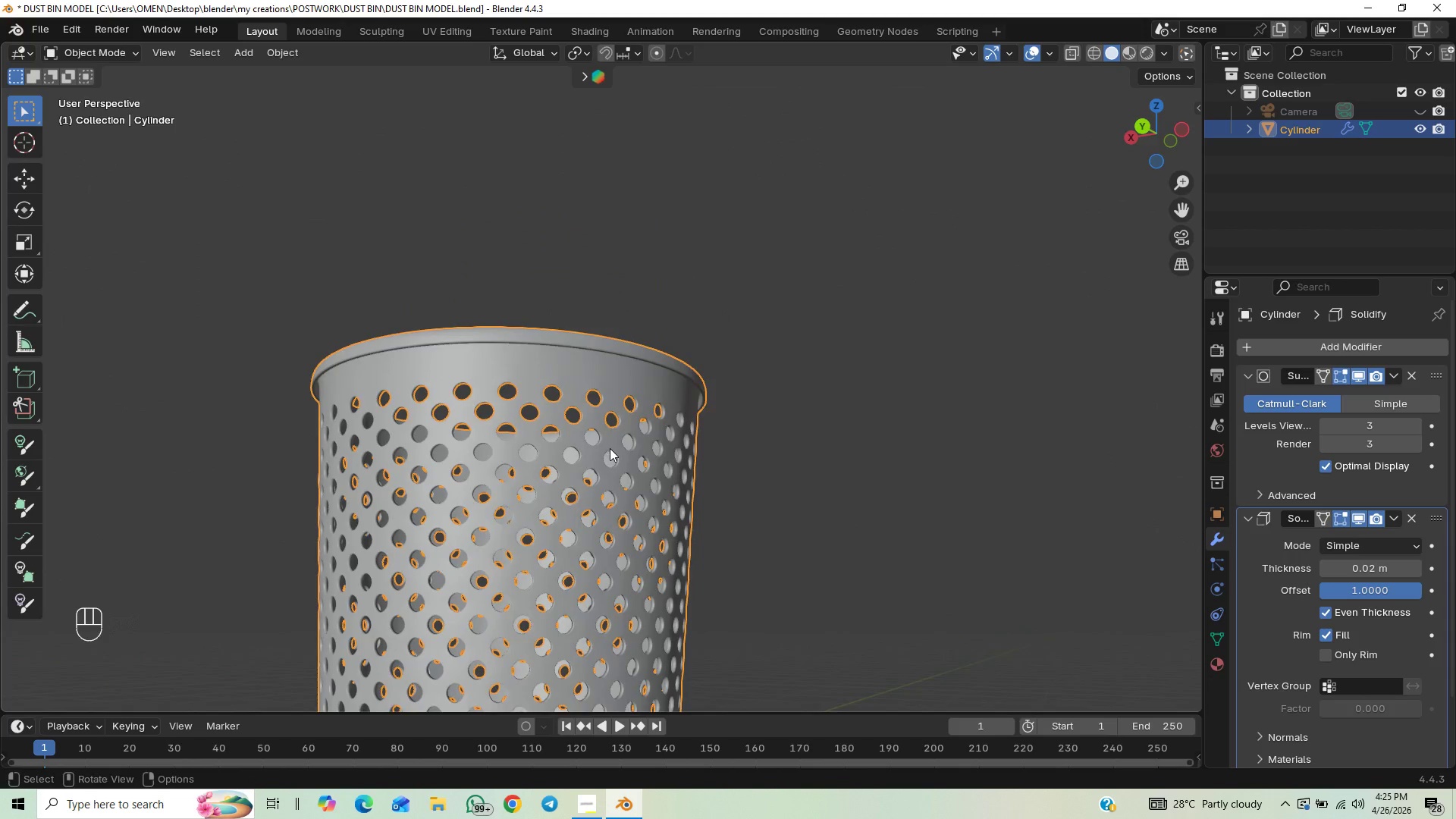 
scroll: coordinate [610, 448], scroll_direction: up, amount: 1.0
 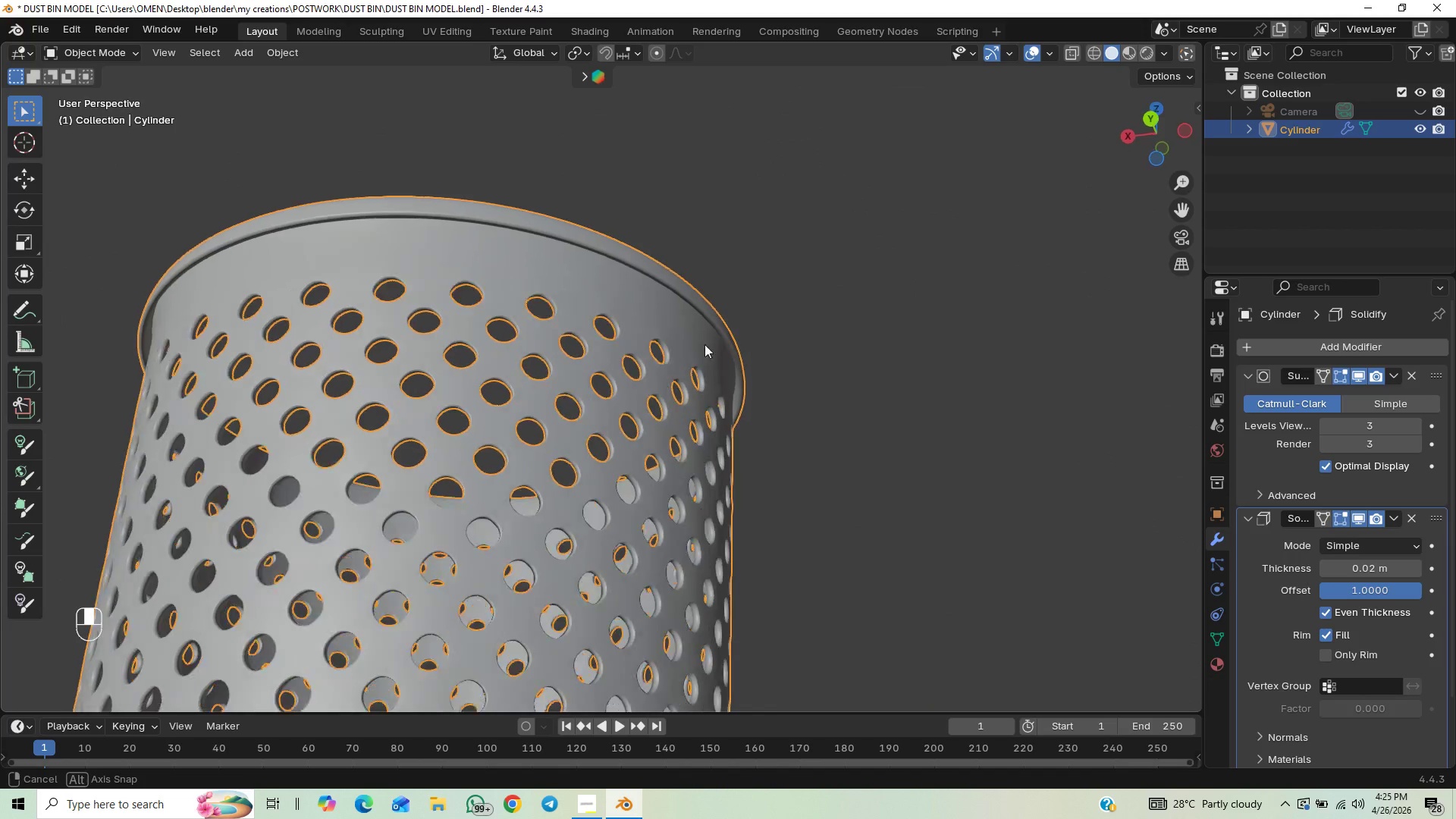 
key(Shift+ShiftLeft)
 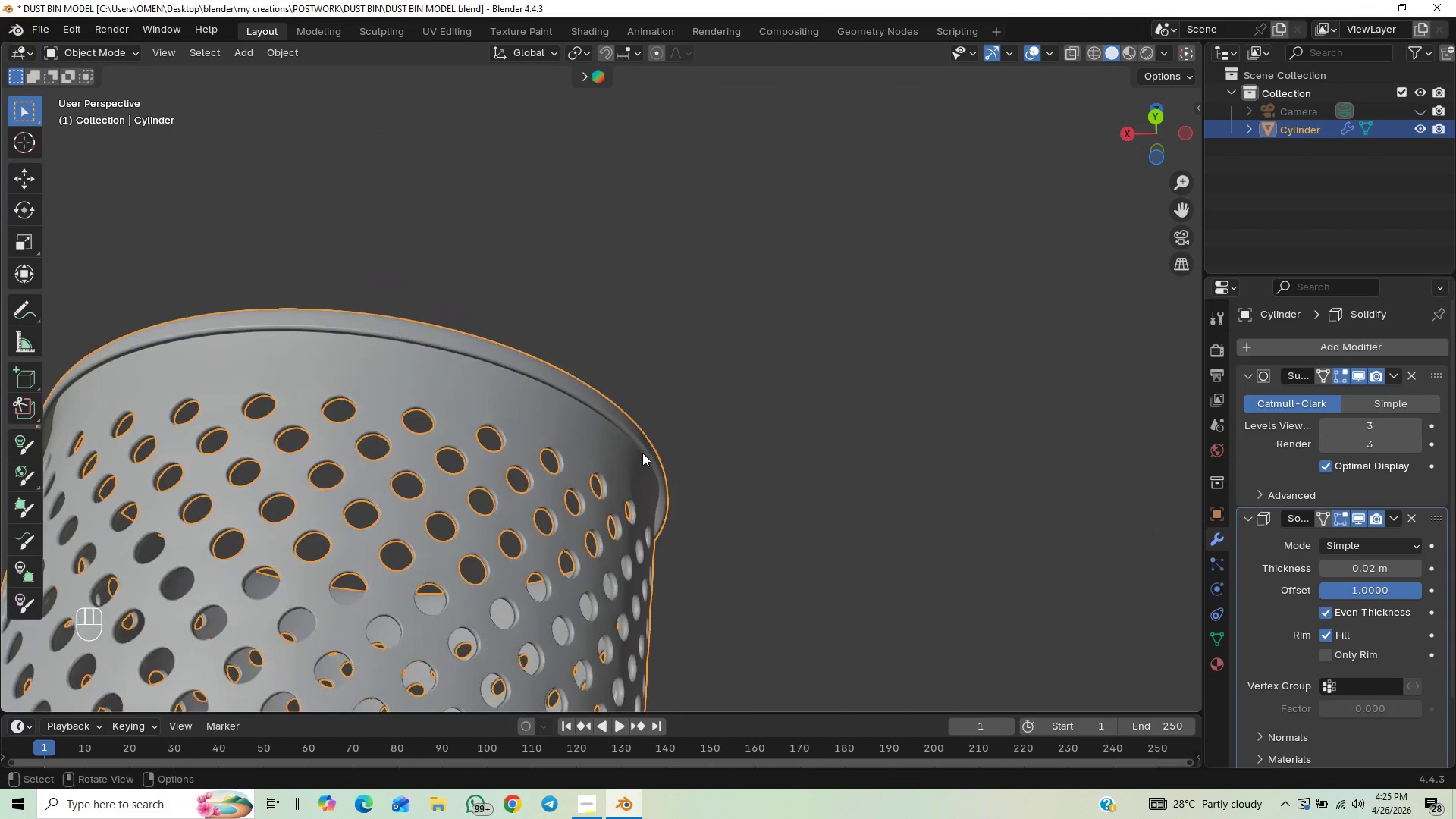 
hold_key(key=ControlLeft, duration=0.36)
 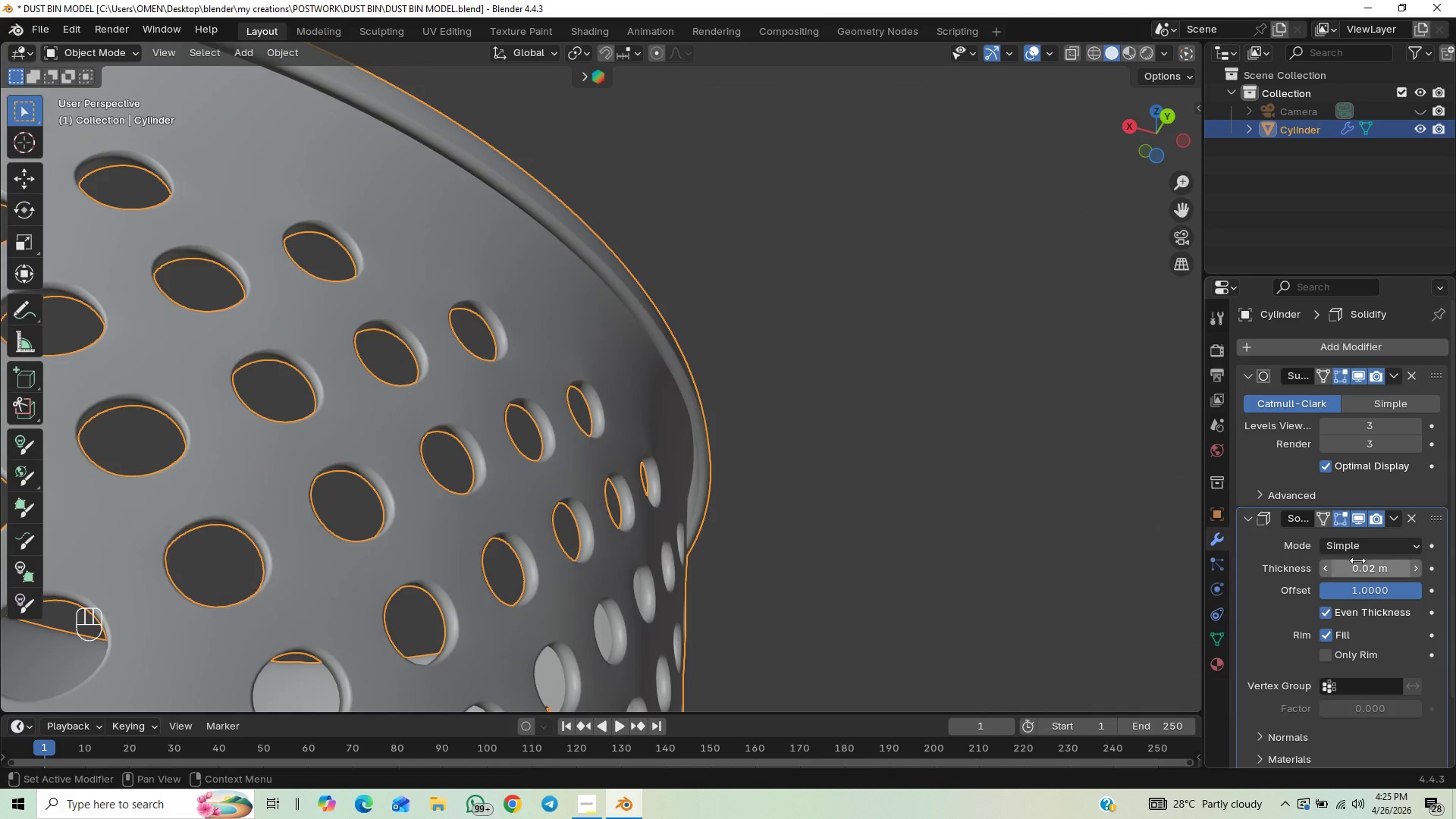 
left_click_drag(start_coordinate=[1393, 589], to_coordinate=[956, 592])
 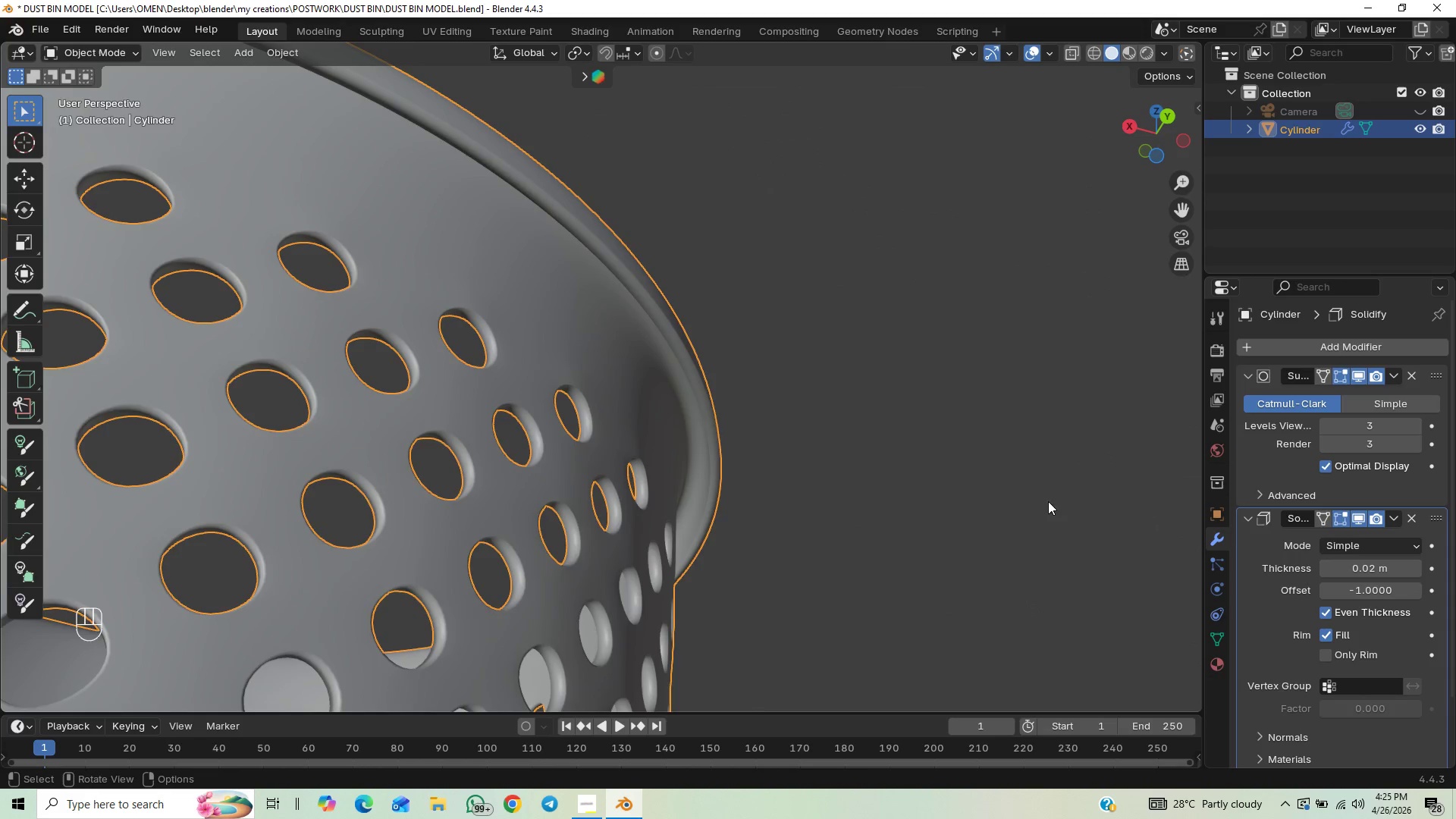 
scroll: coordinate [943, 440], scroll_direction: down, amount: 2.0
 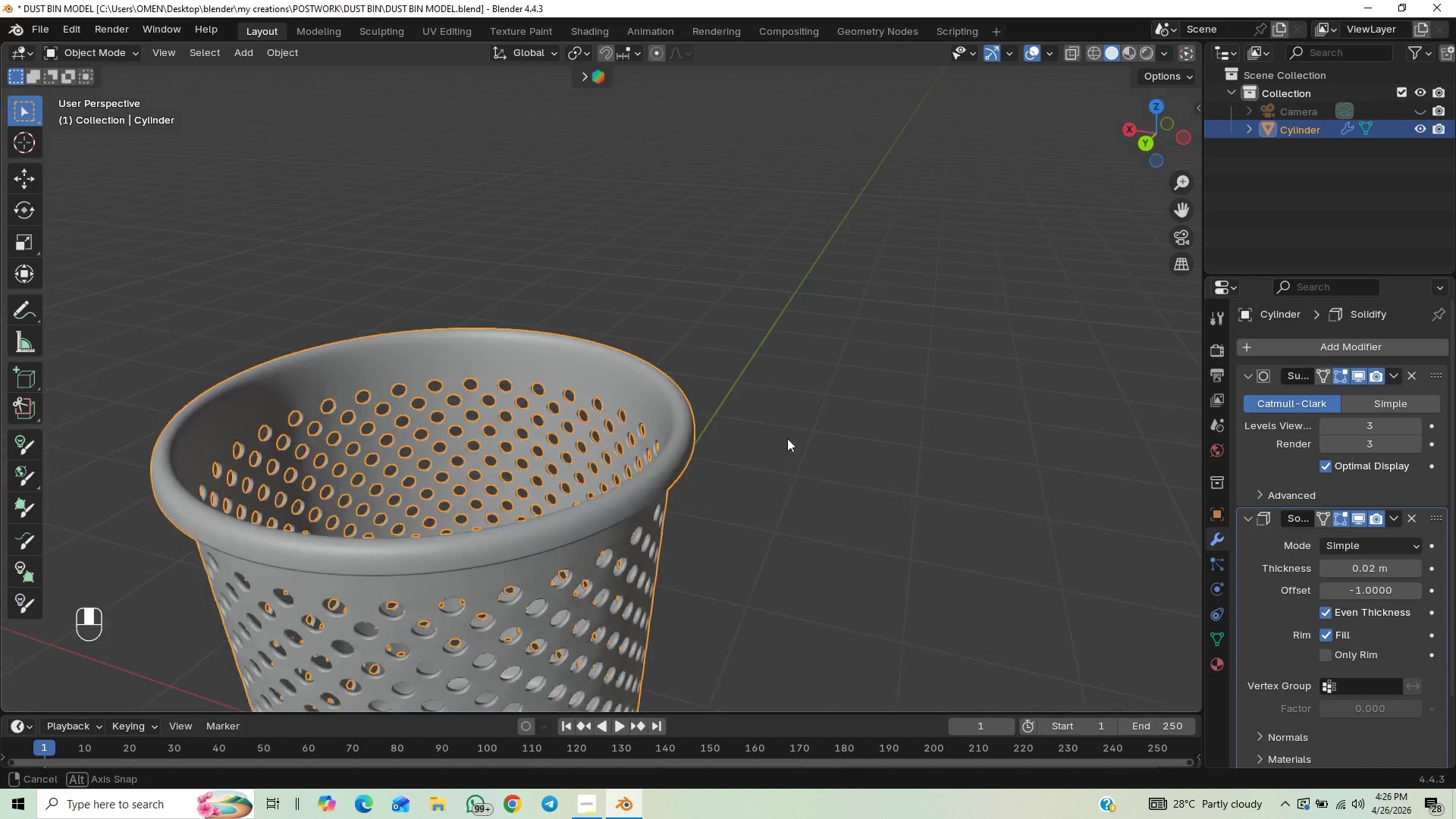 
key(Shift+ShiftLeft)
 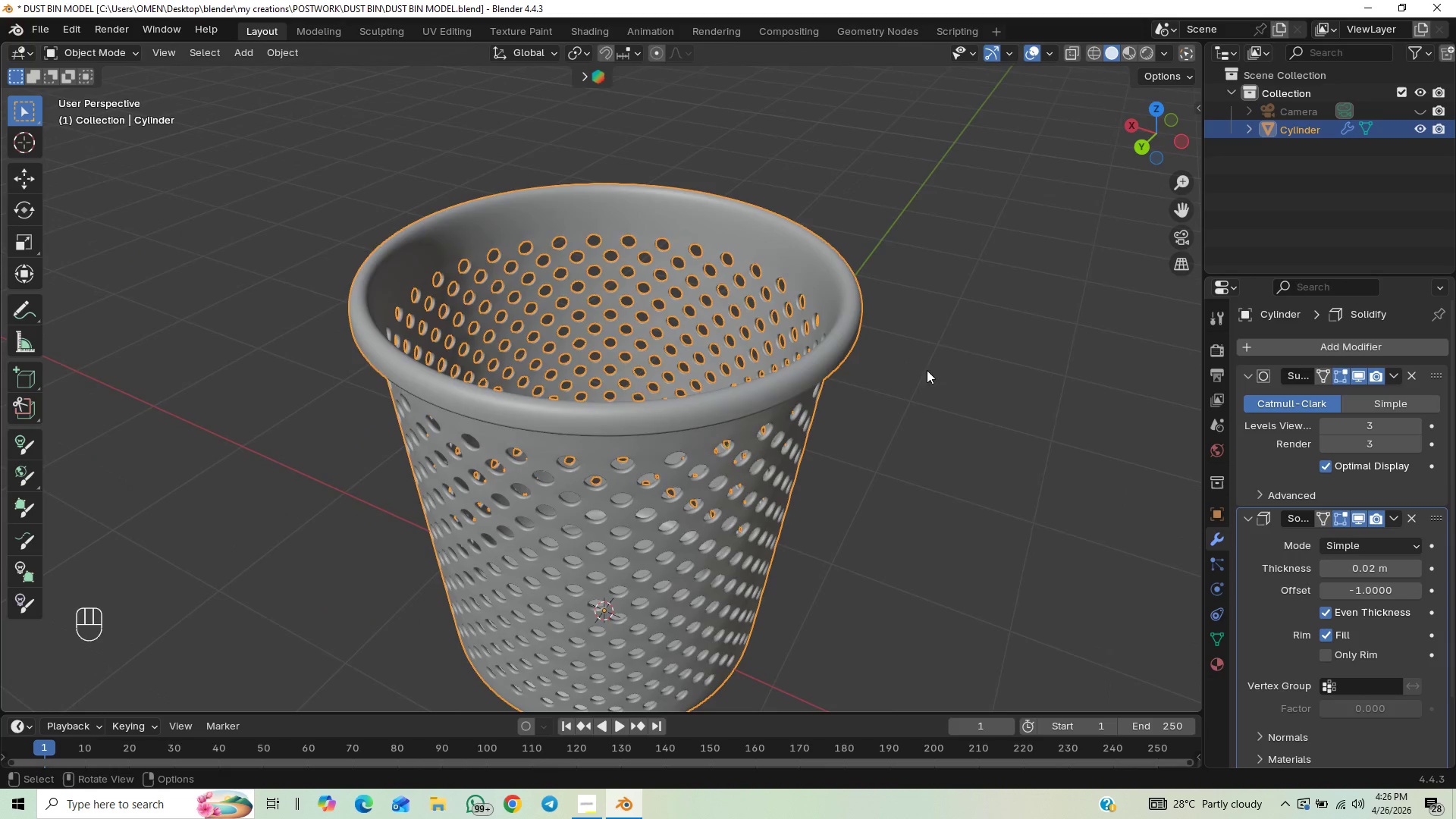 
key(Control+ControlLeft)
 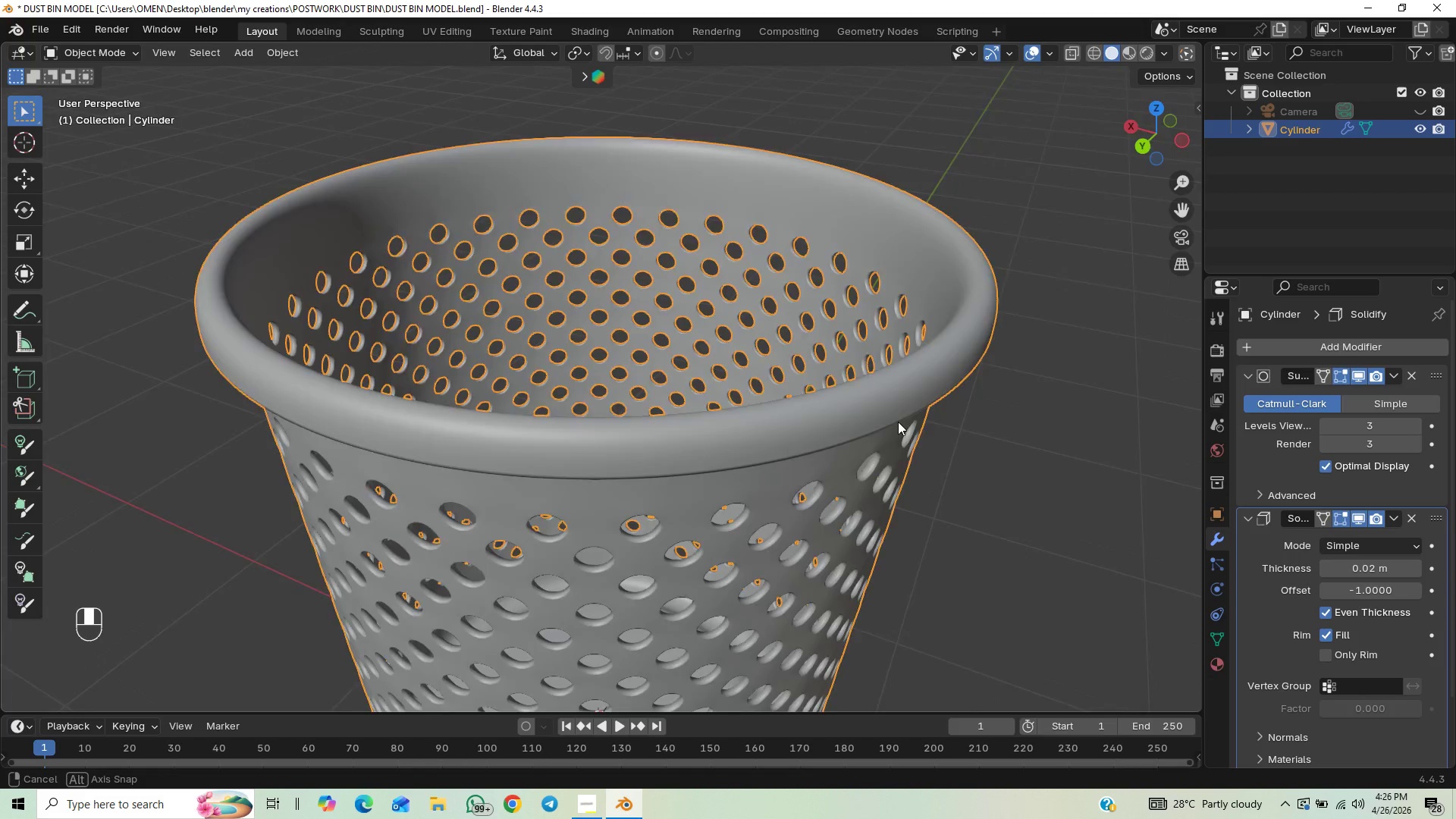 
scroll: coordinate [932, 393], scroll_direction: up, amount: 1.0
 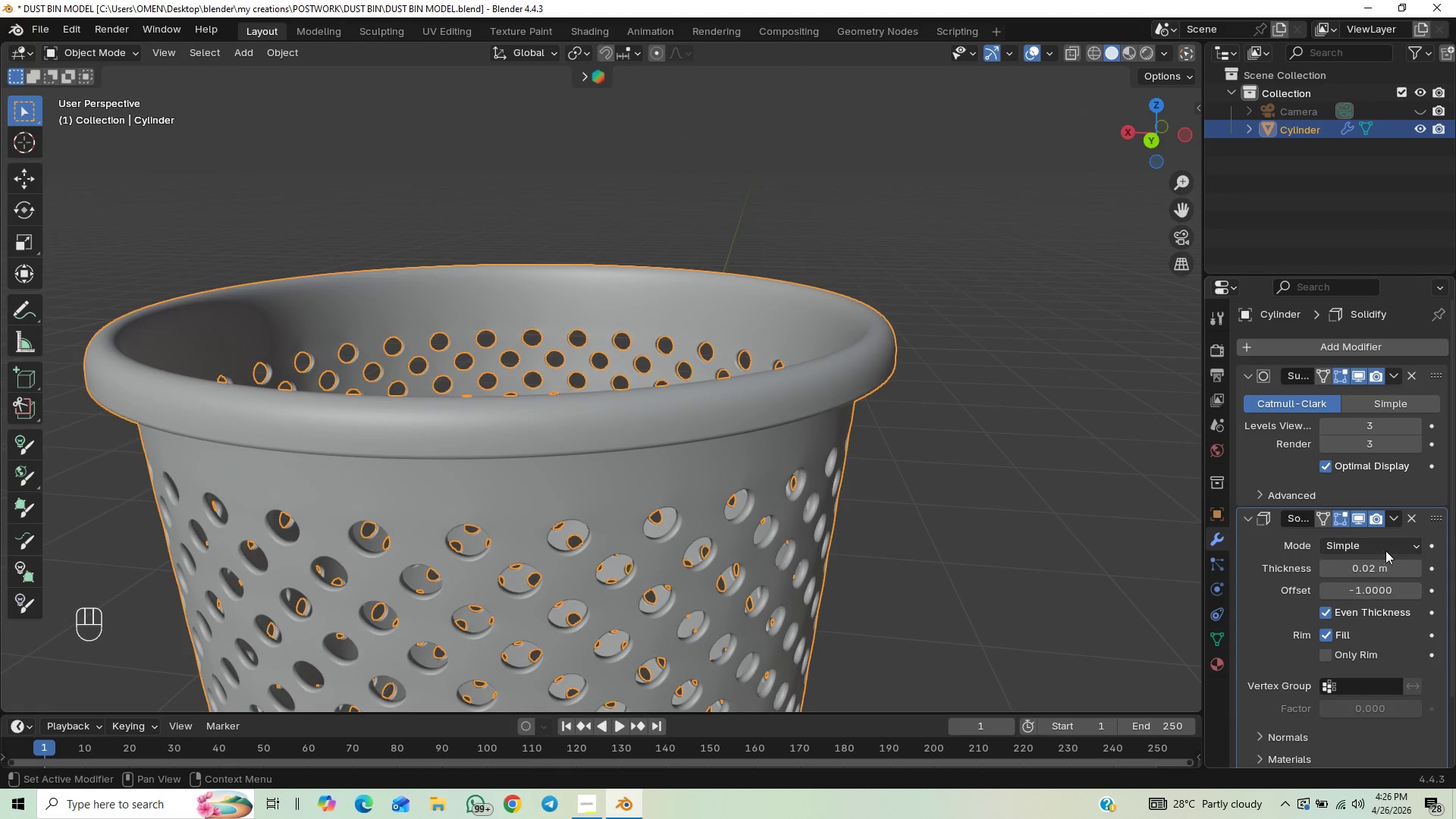 
left_click([1390, 565])
 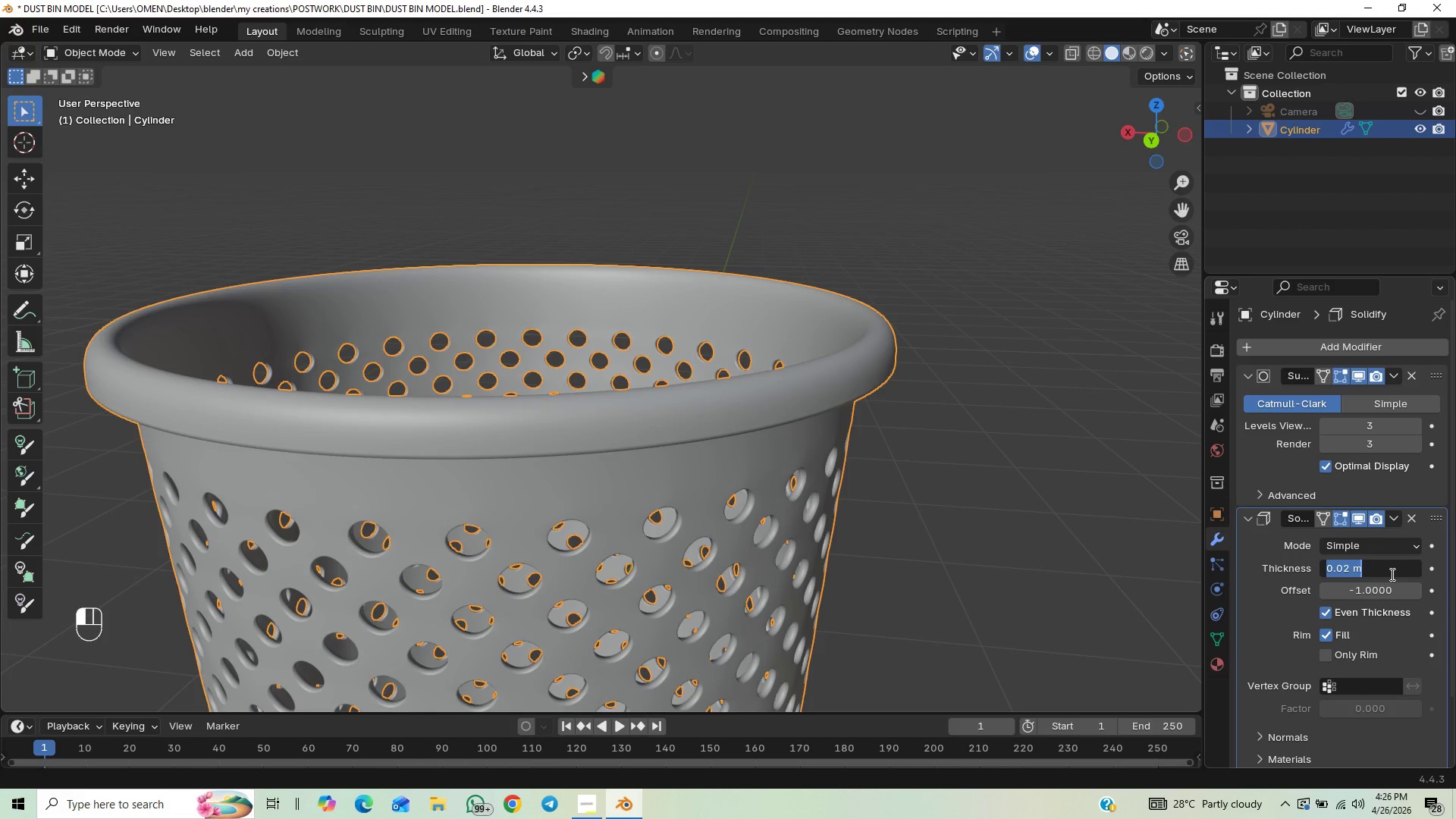 
type(.015)
 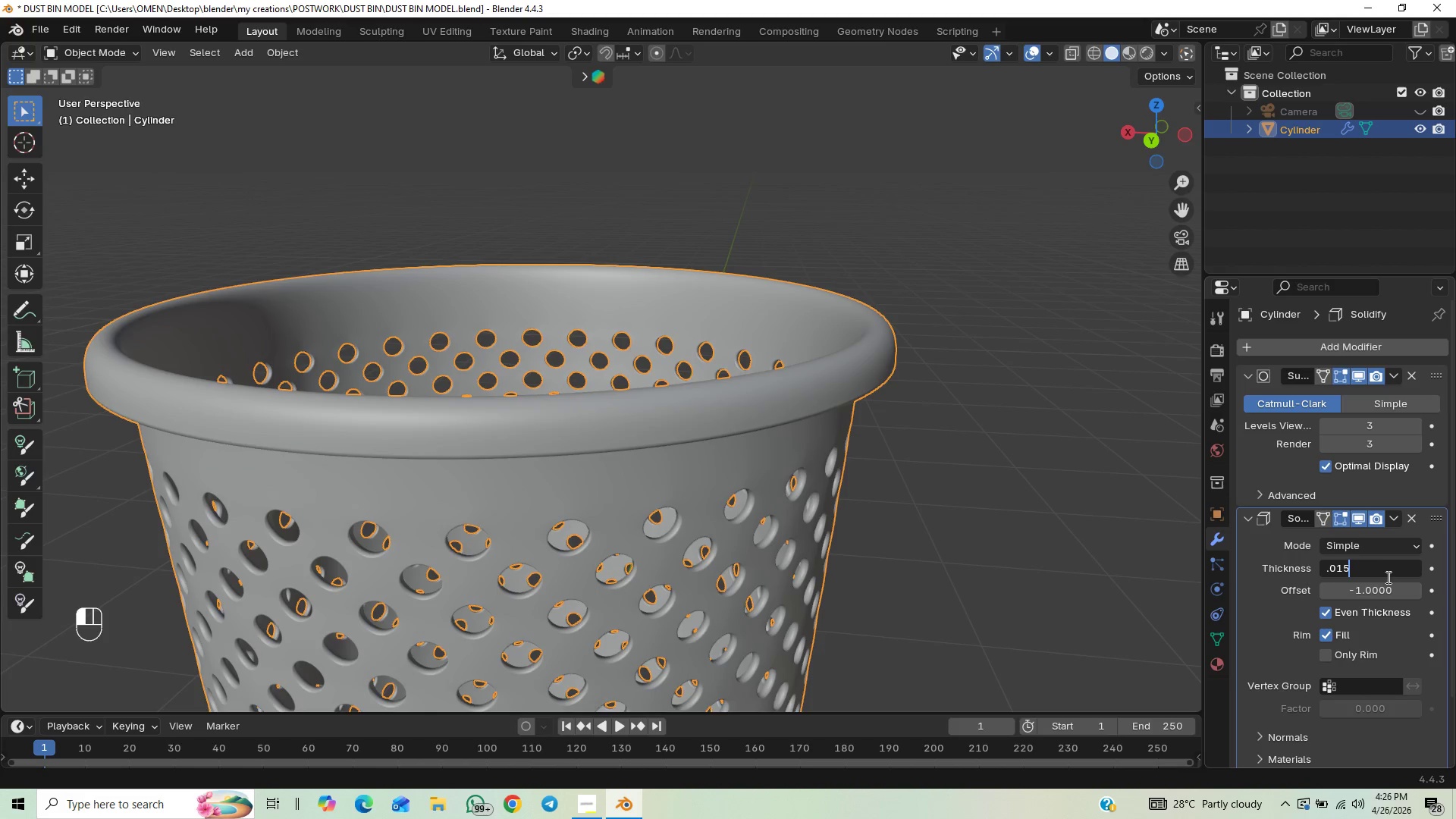 
key(Enter)
 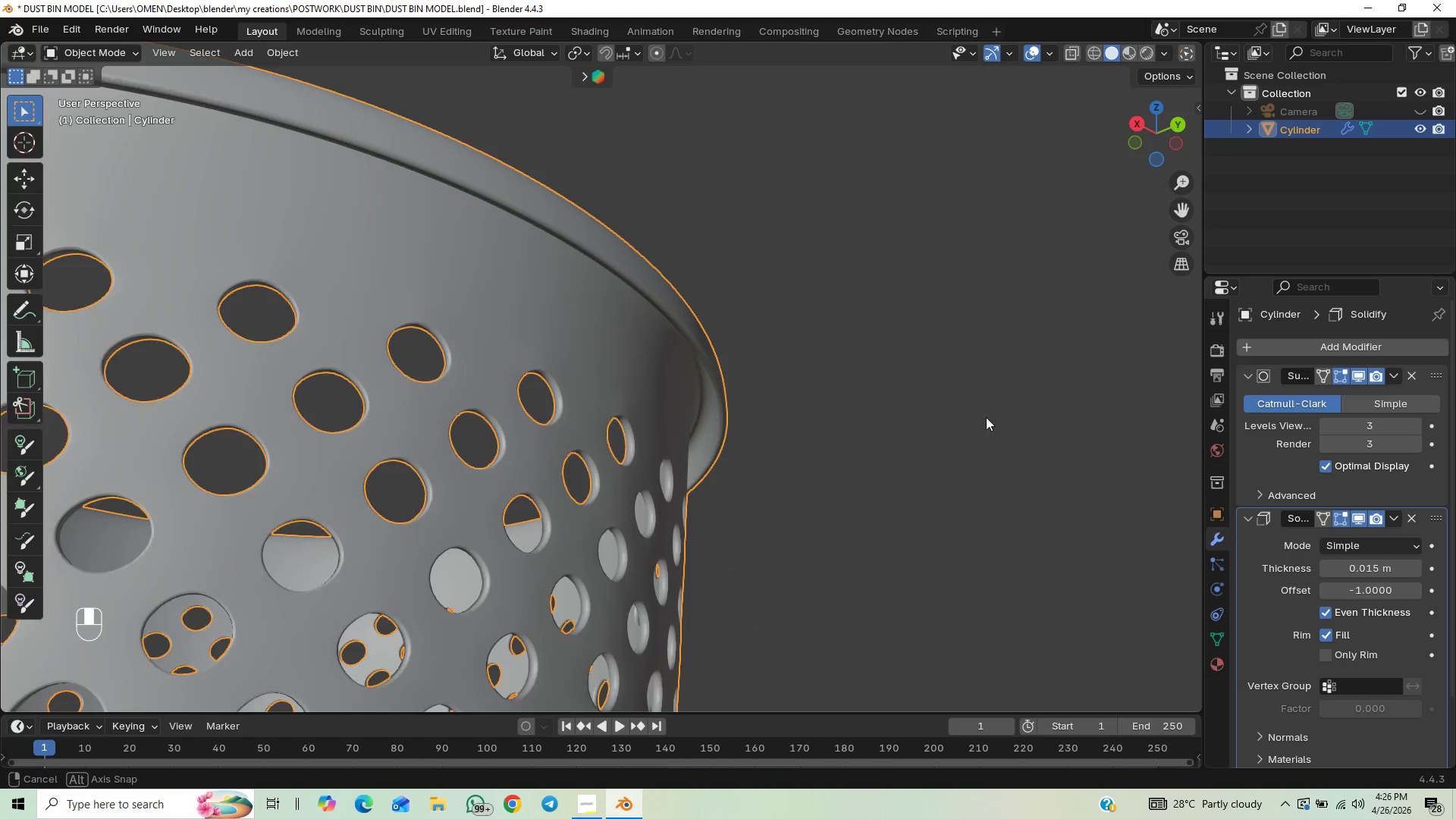 
key(Control+ControlLeft)
 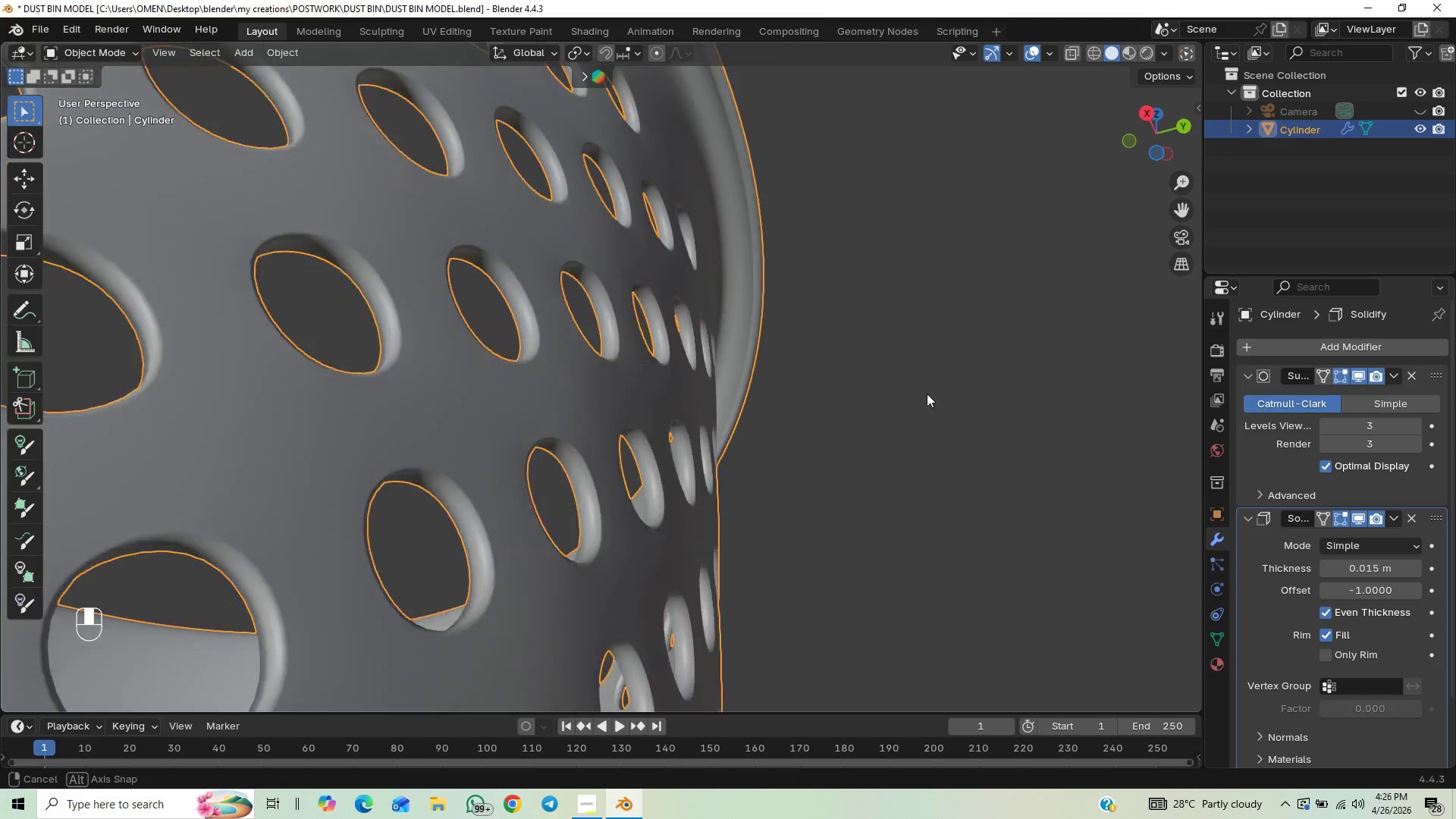 
key(Shift+ShiftLeft)
 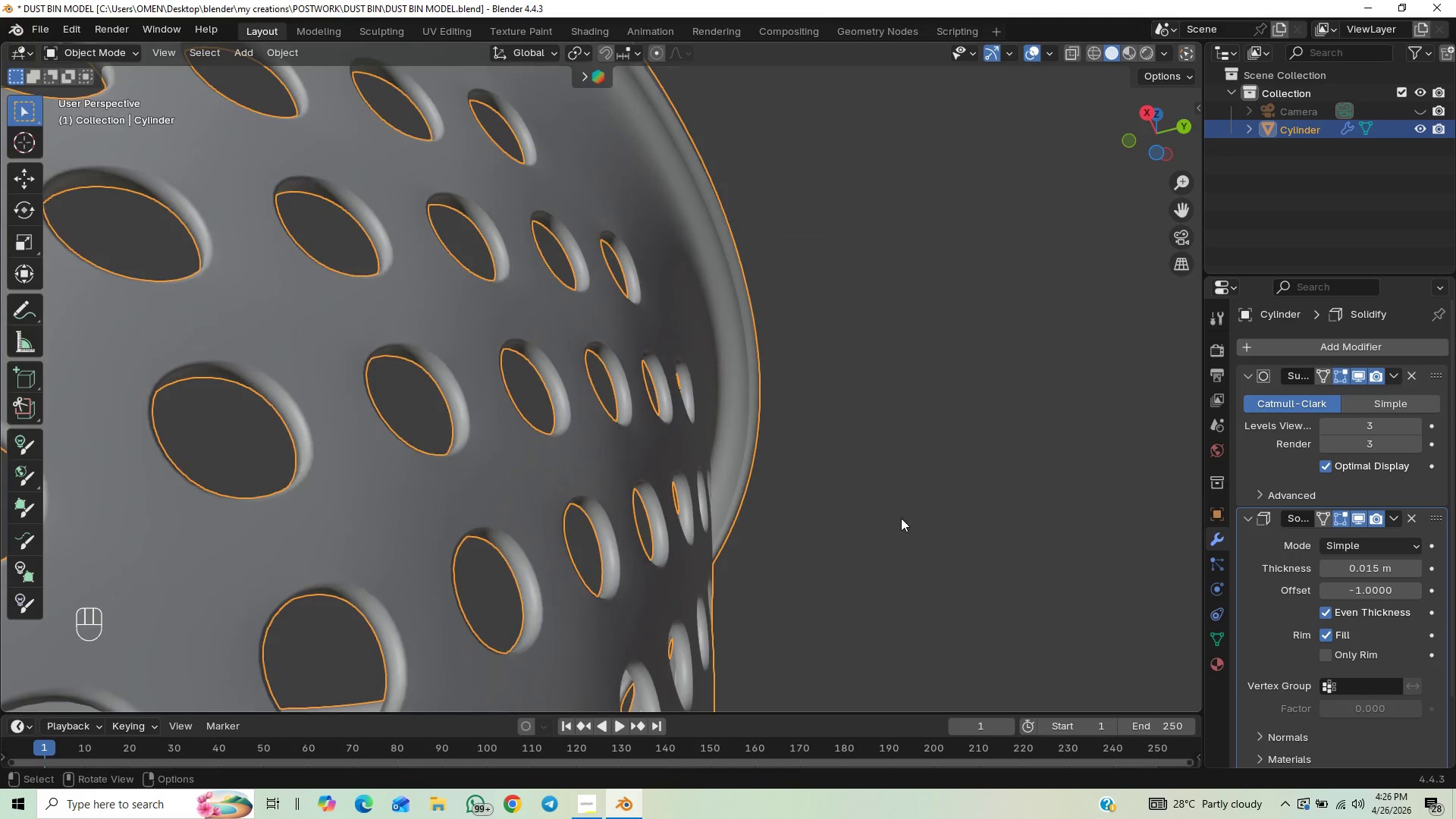 
key(Control+S)
 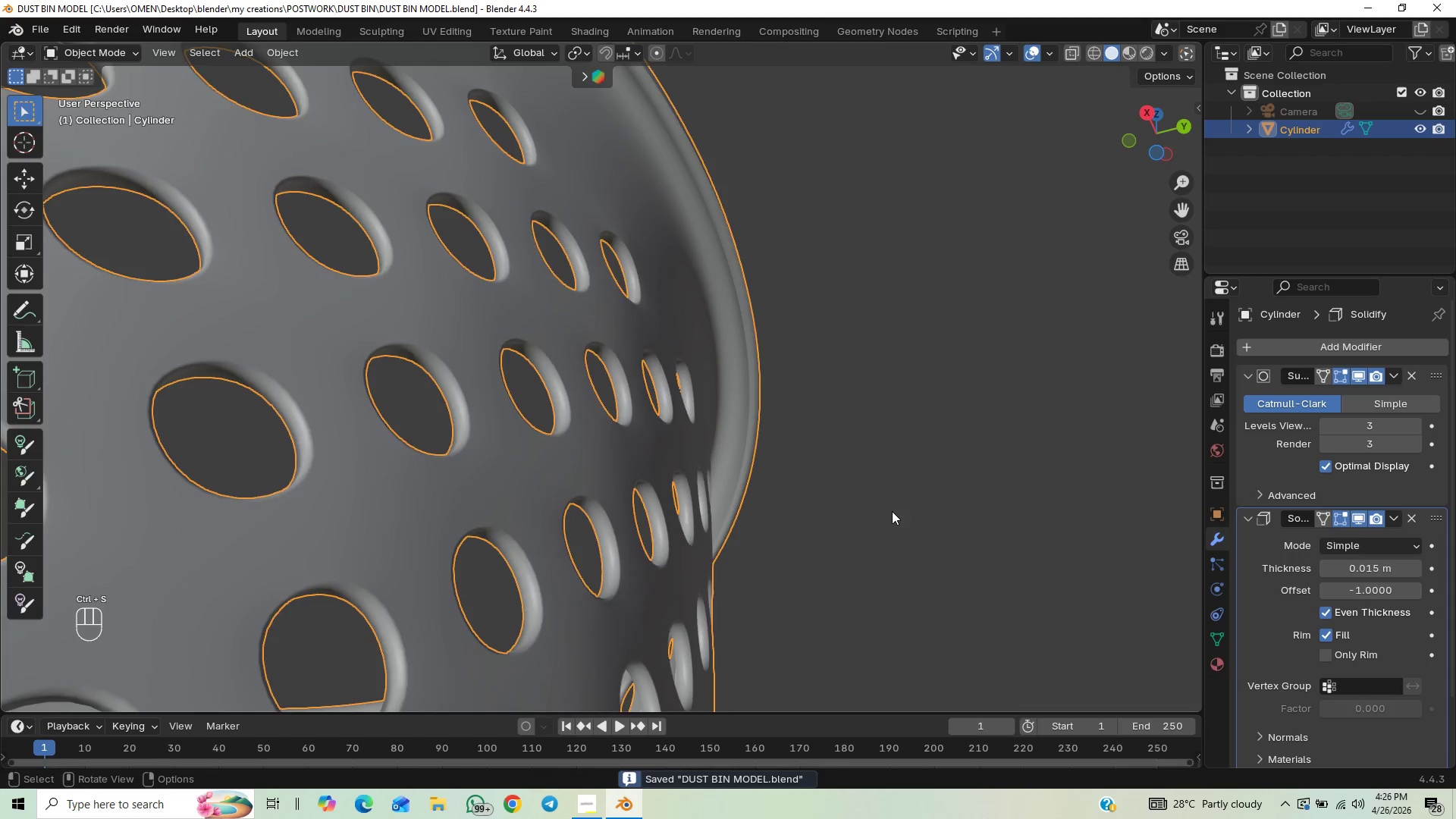 
scroll: coordinate [886, 519], scroll_direction: down, amount: 8.0
 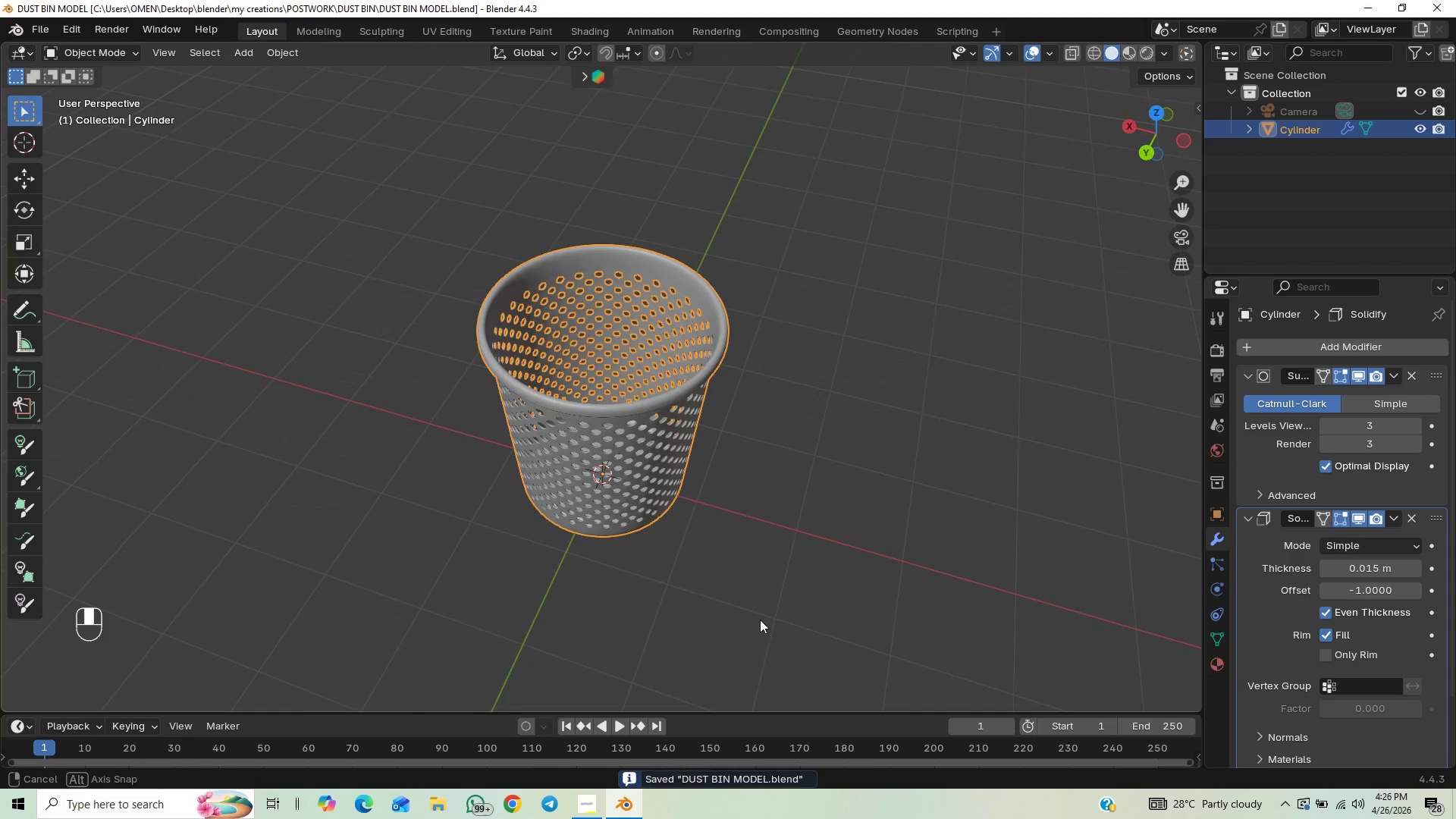 
key(Shift+ShiftLeft)
 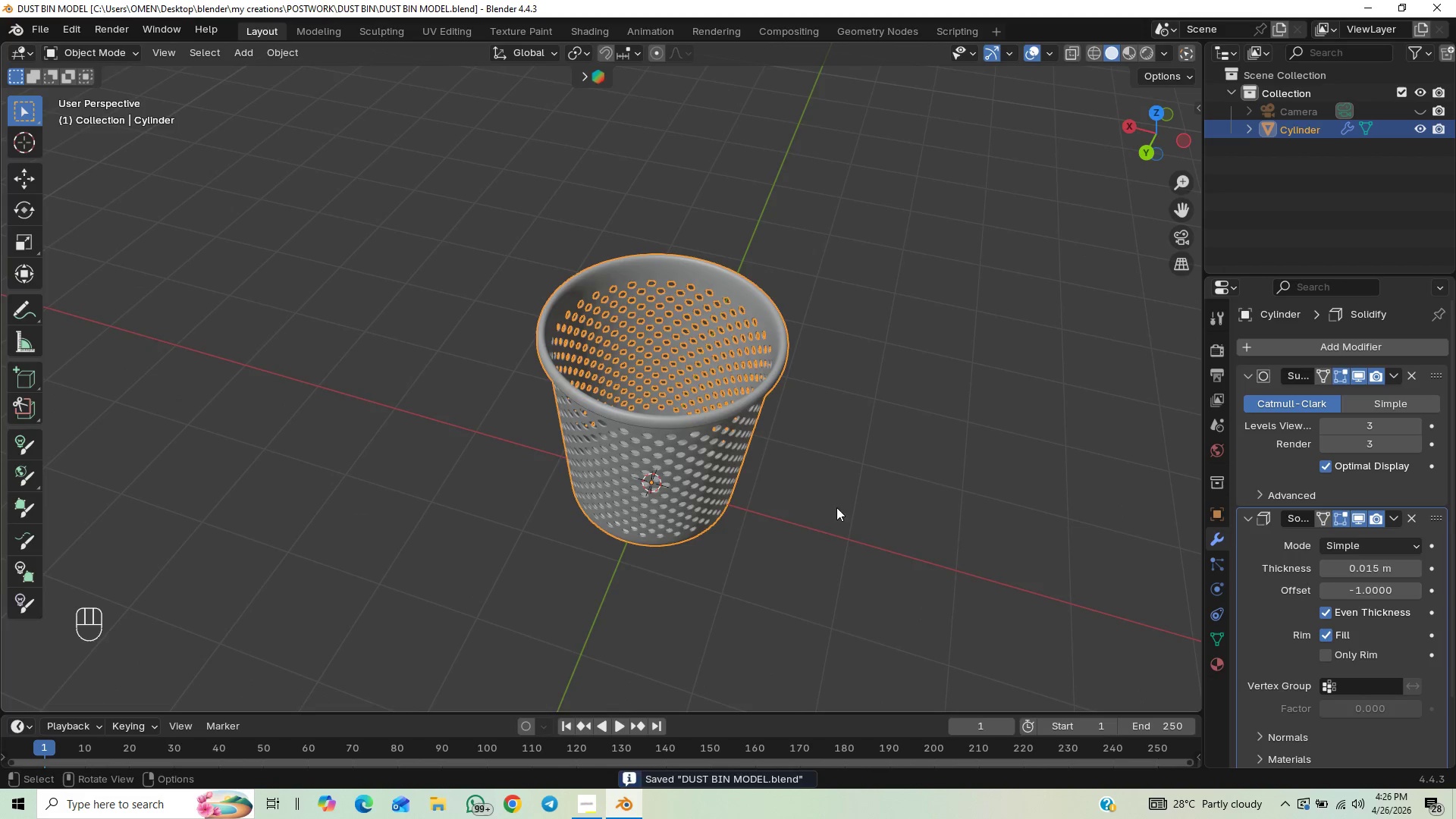 
scroll: coordinate [777, 577], scroll_direction: up, amount: 1.0
 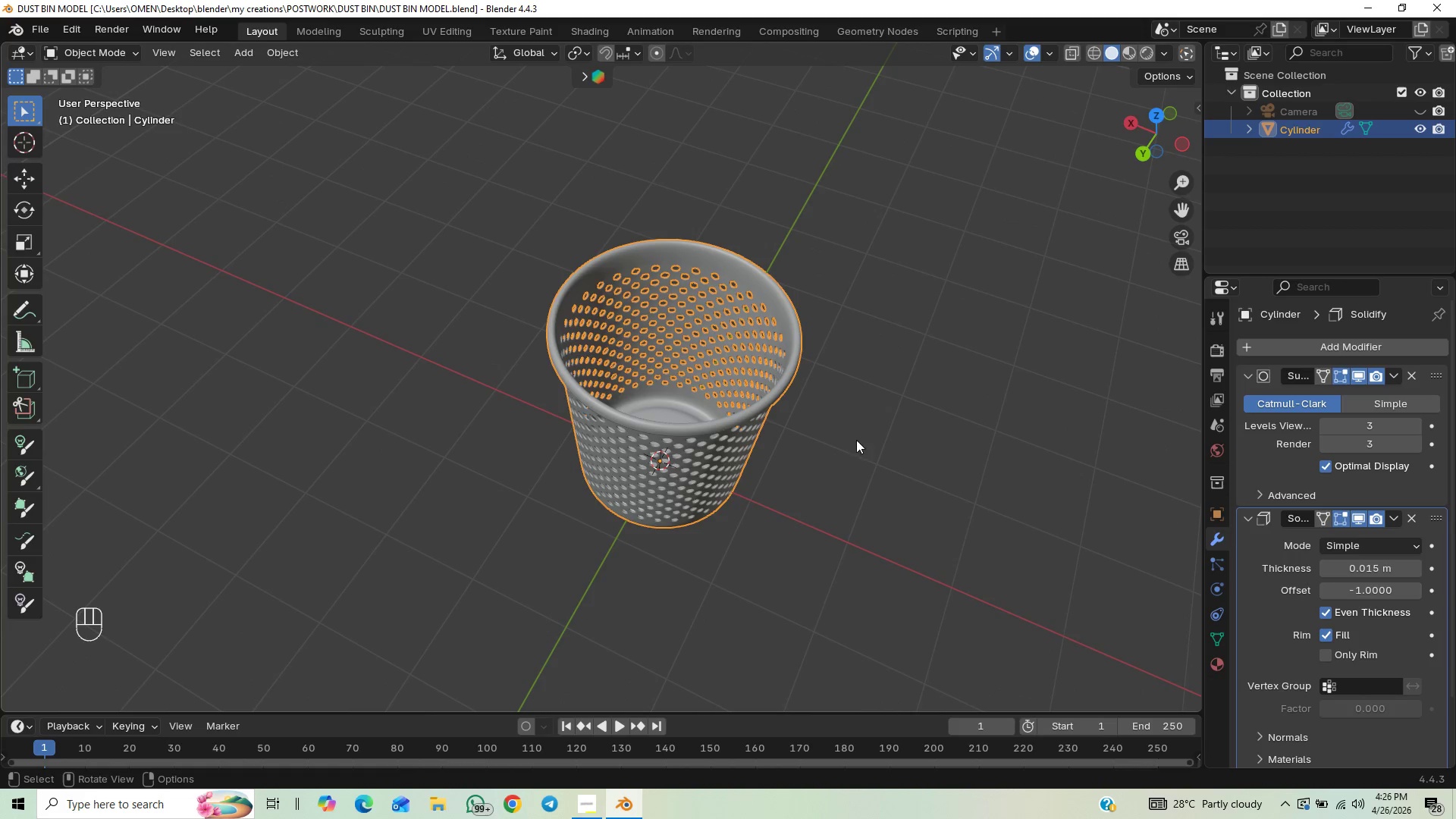 
key(Shift+ShiftLeft)
 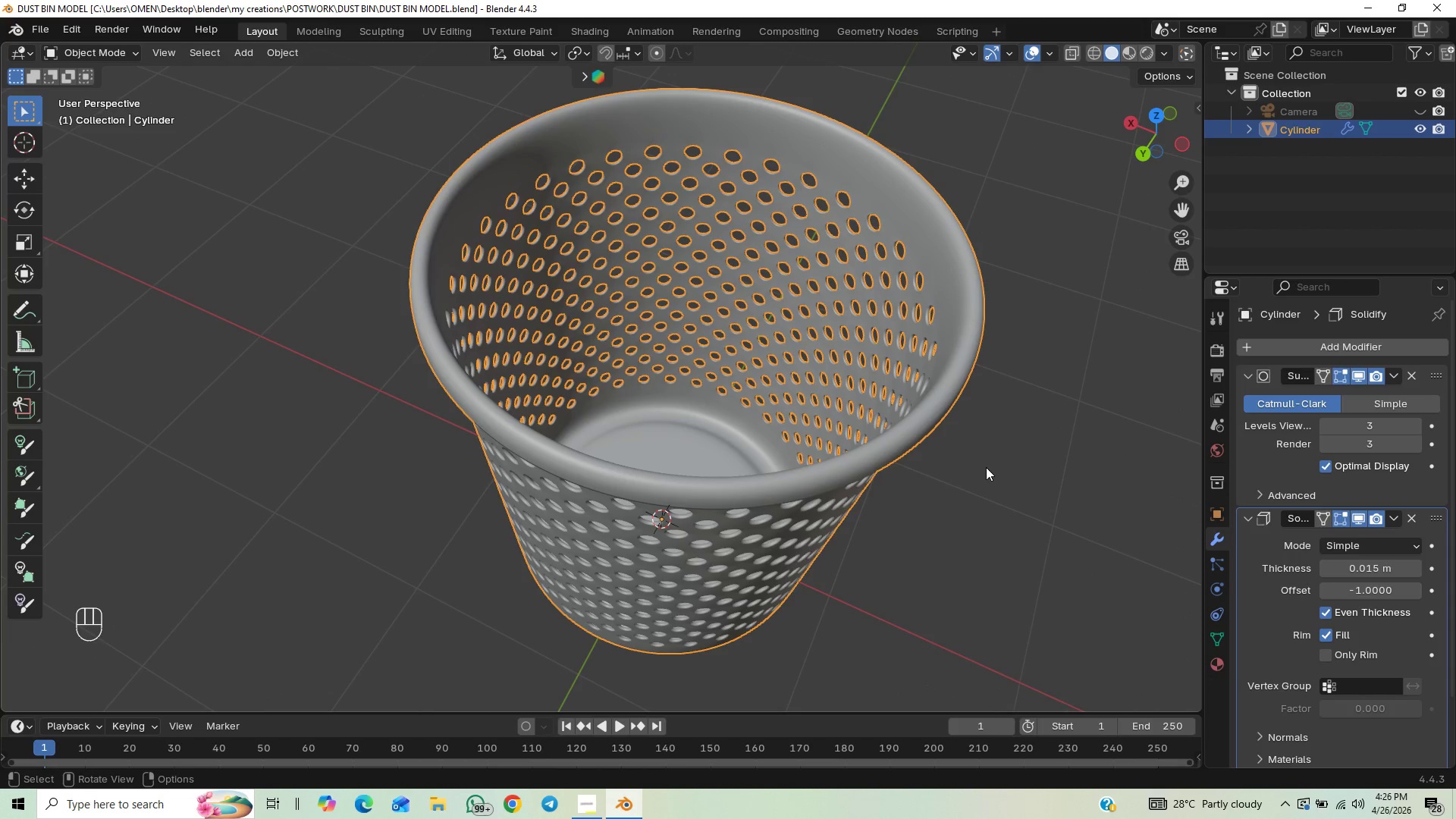 
scroll: coordinate [839, 507], scroll_direction: up, amount: 5.0
 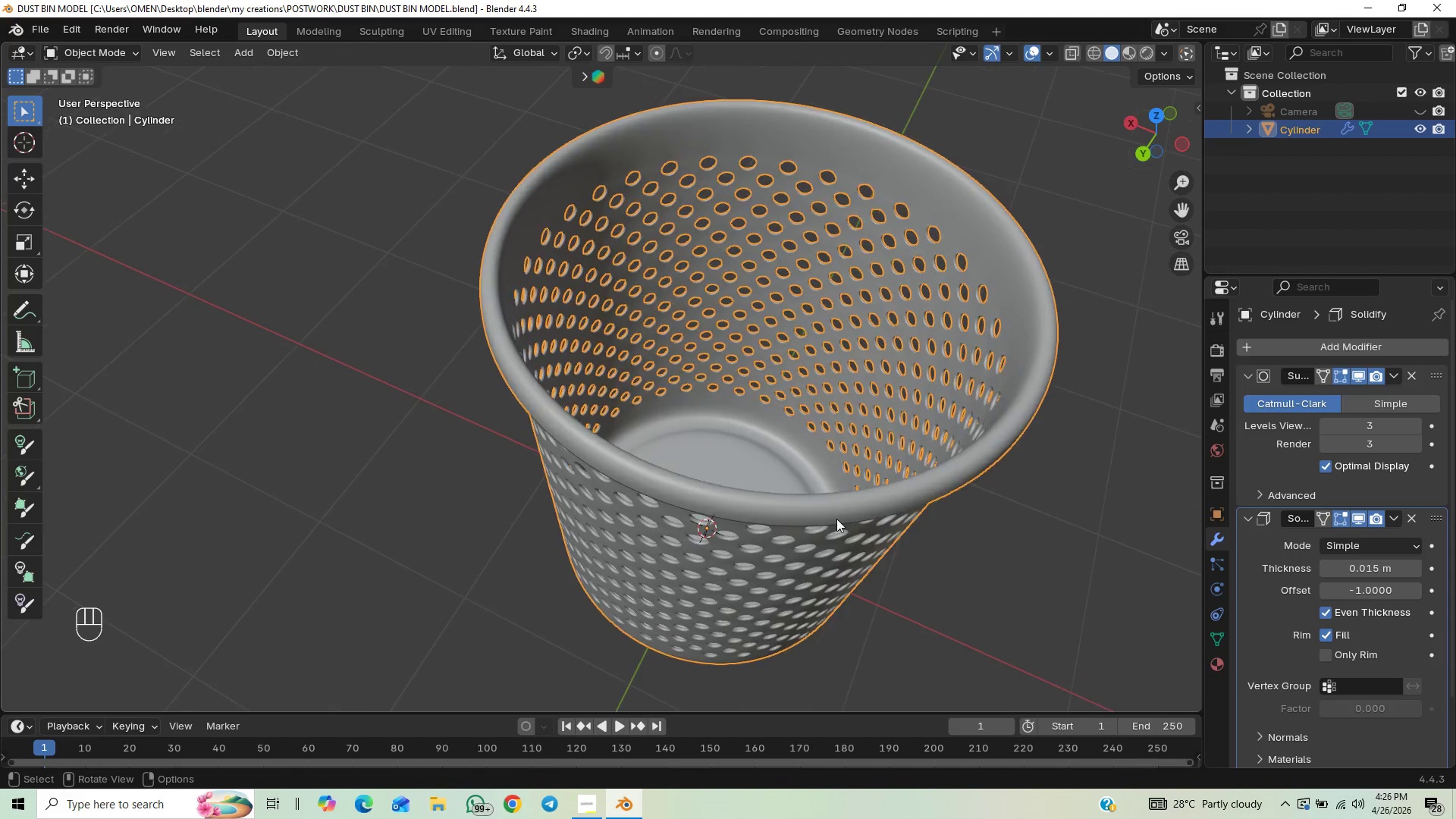 
key(Numpad1)
 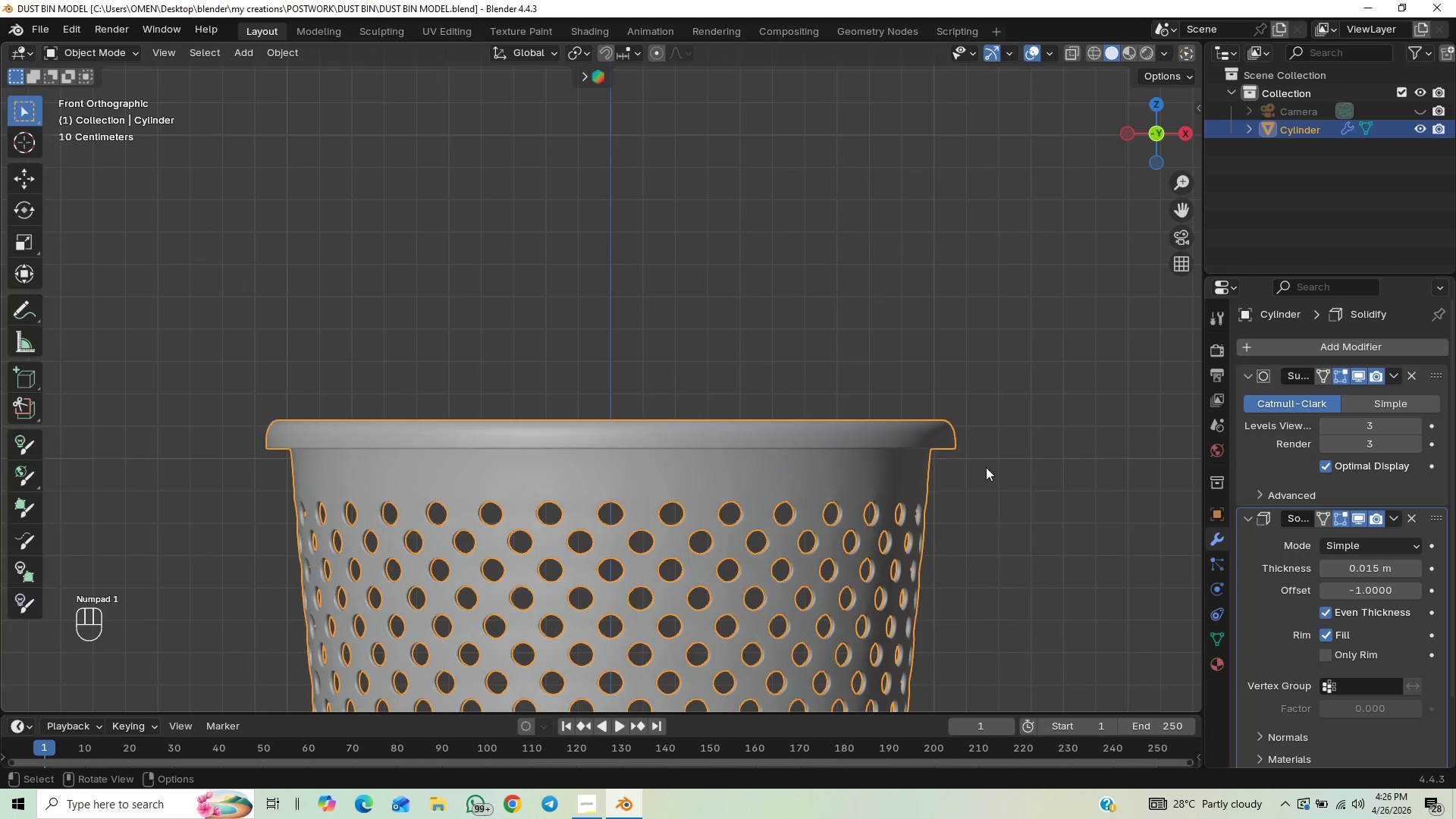 
left_click([908, 510])
 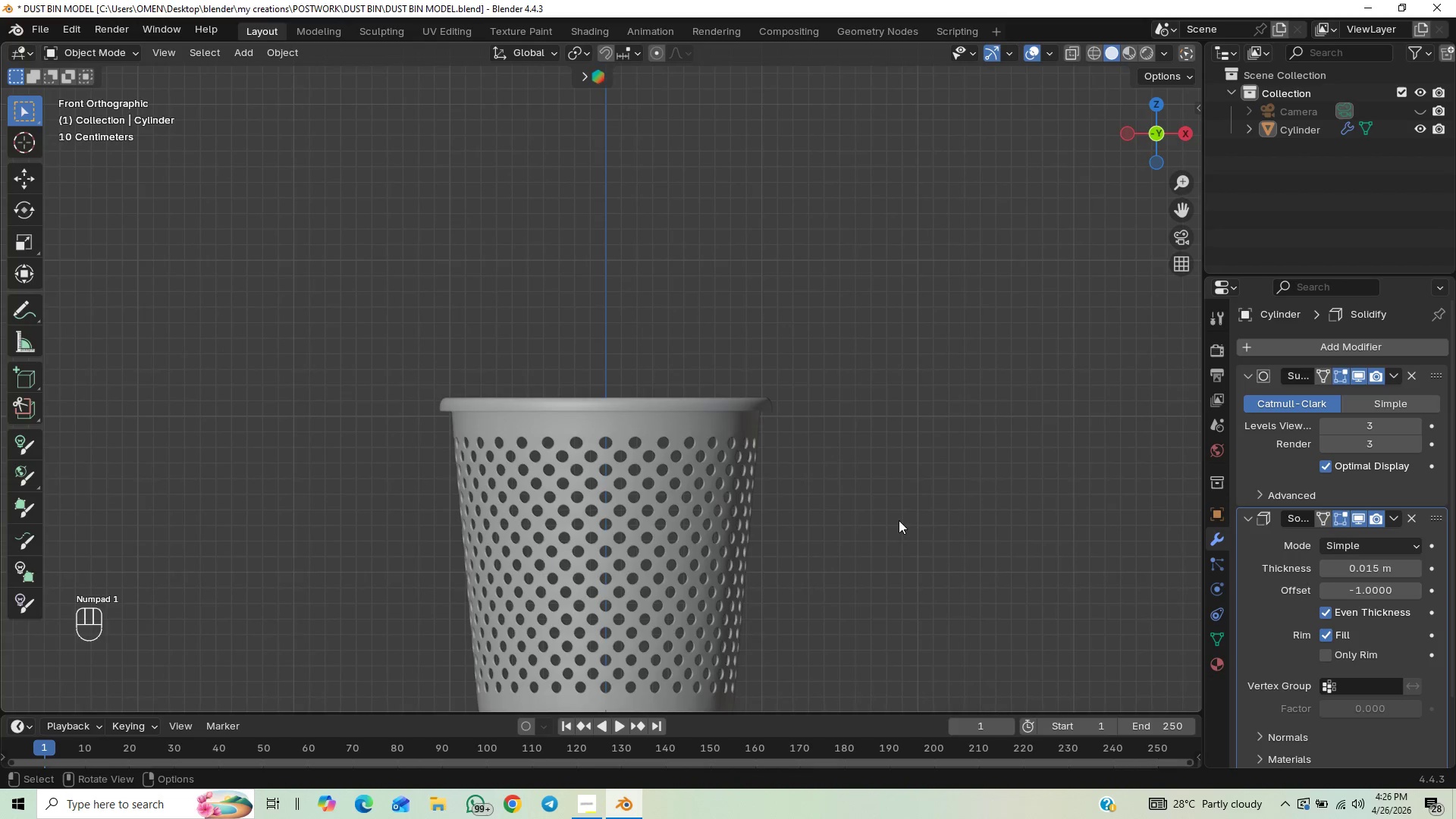 
scroll: coordinate [893, 534], scroll_direction: down, amount: 6.0
 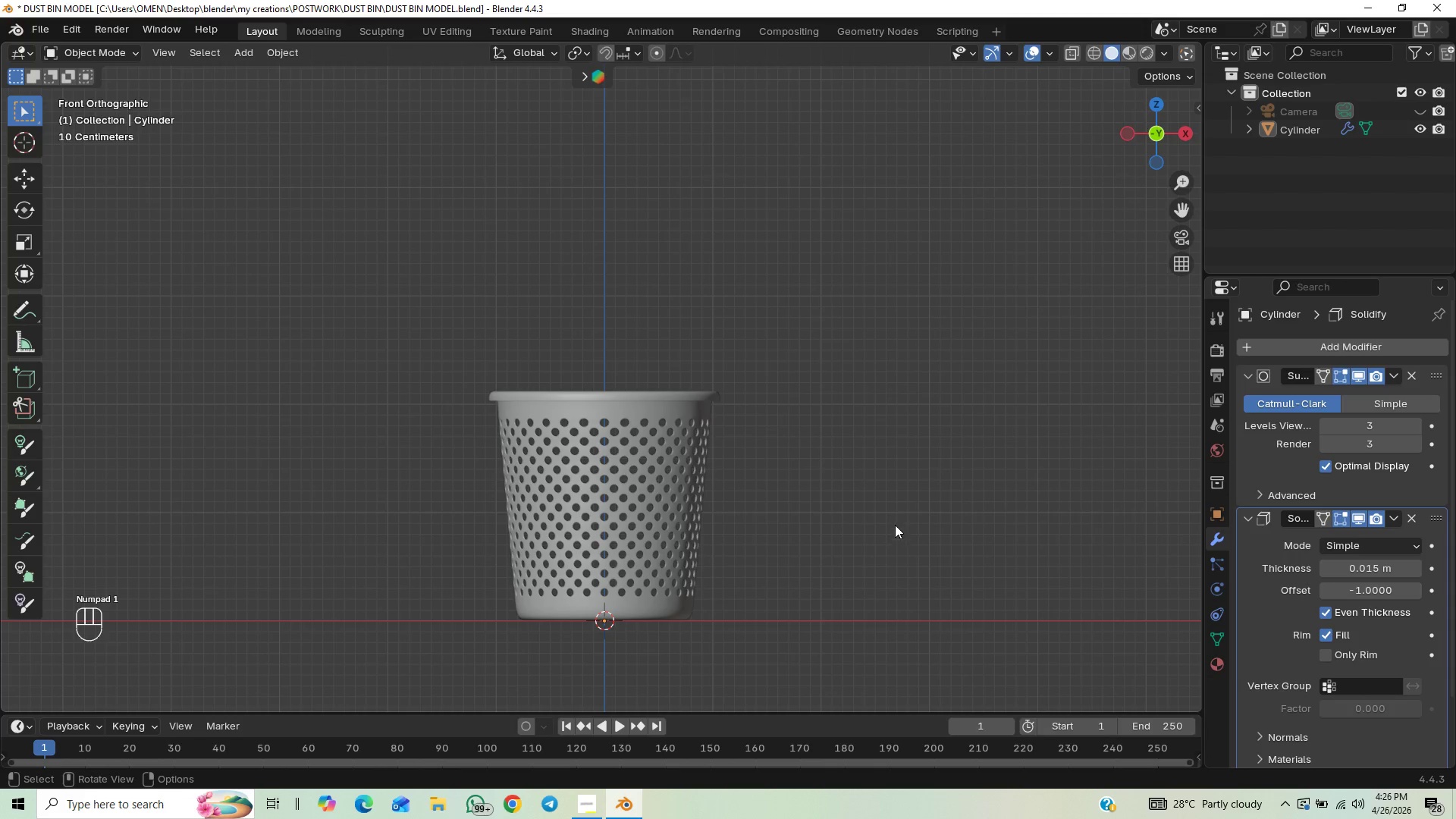 
key(Shift+ShiftLeft)
 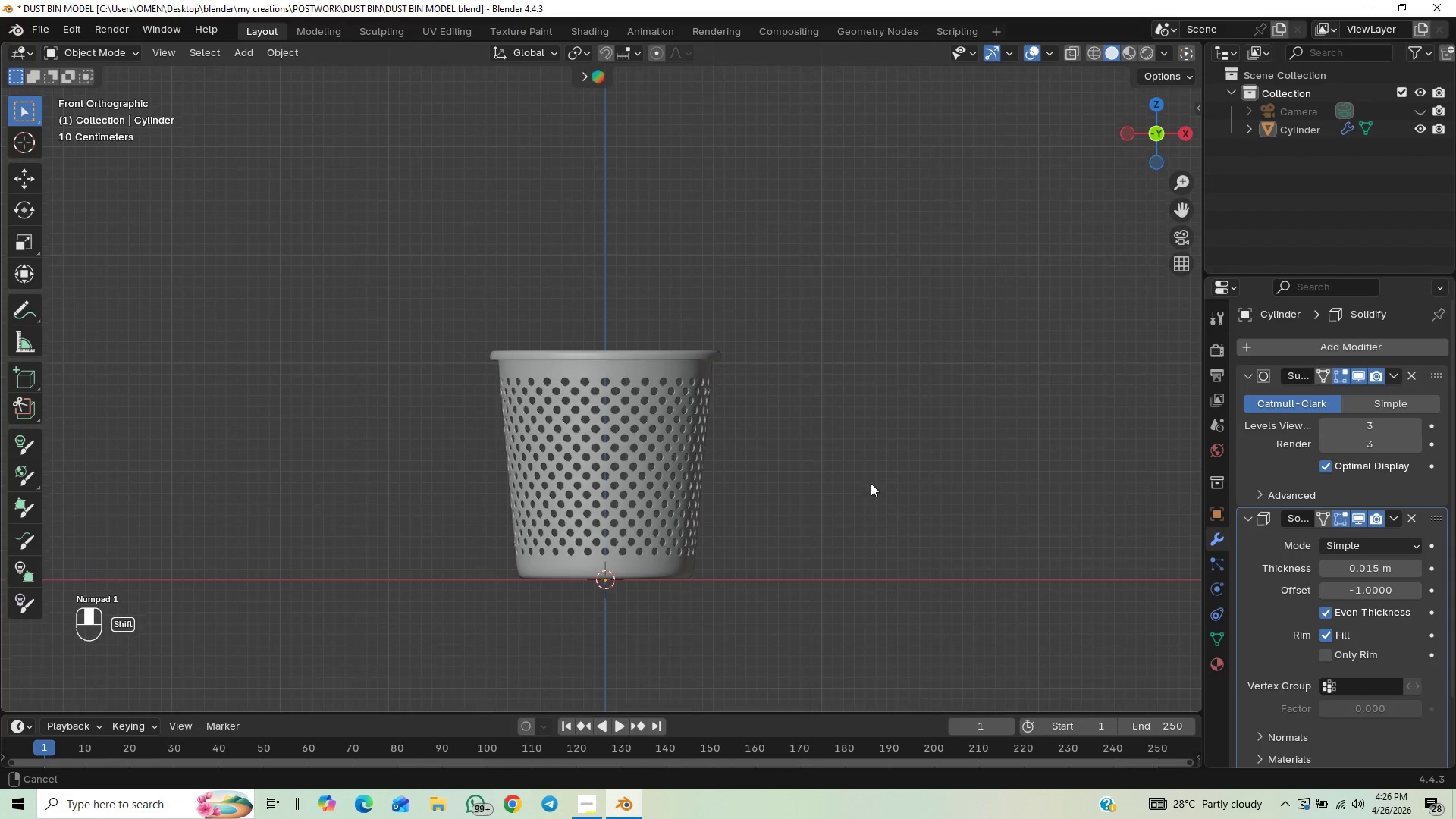 
key(Control+ControlLeft)
 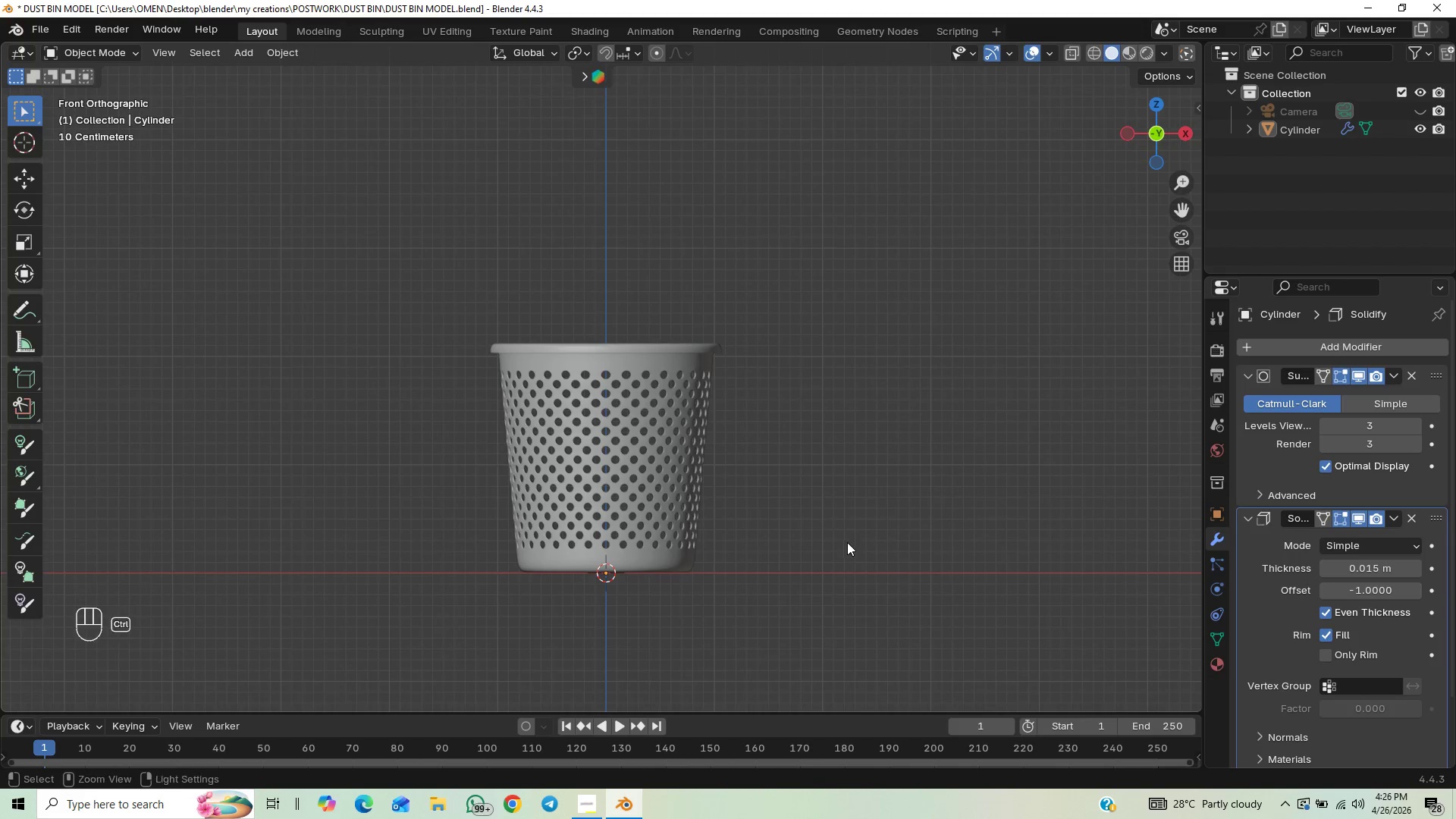 
key(Shift+ShiftLeft)
 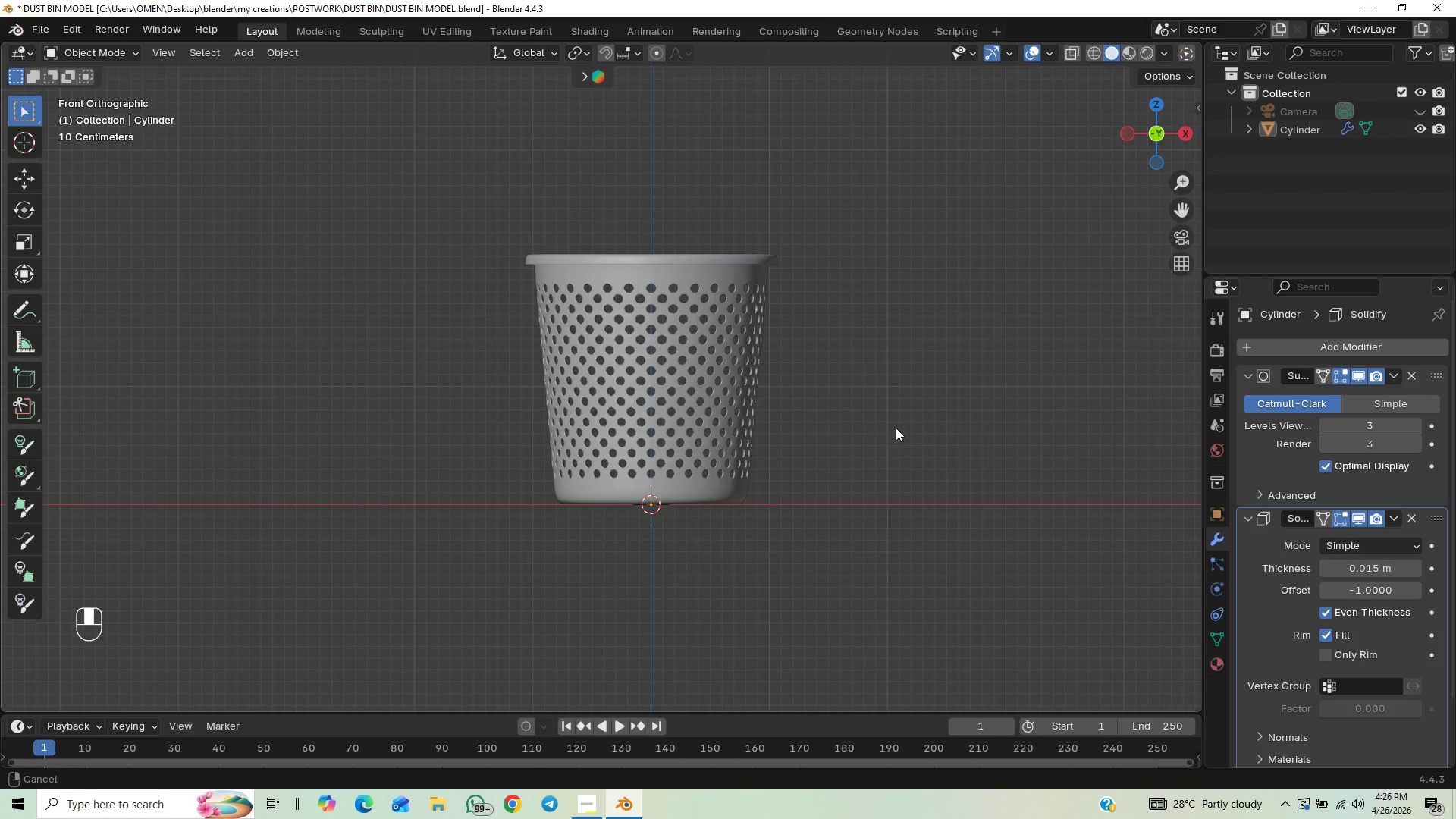 
scroll: coordinate [849, 529], scroll_direction: up, amount: 1.0
 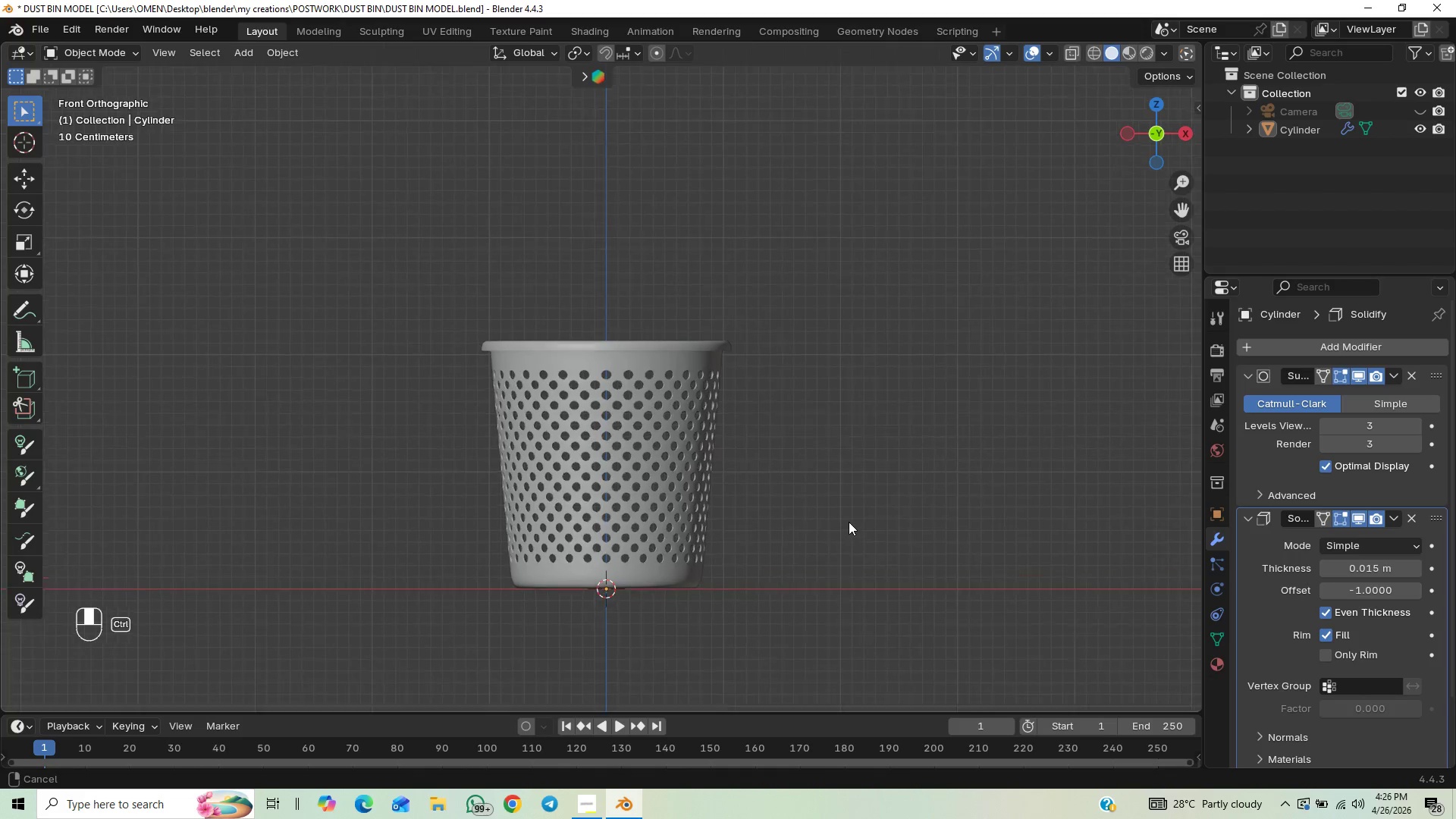 
hold_key(key=ControlLeft, duration=0.55)
 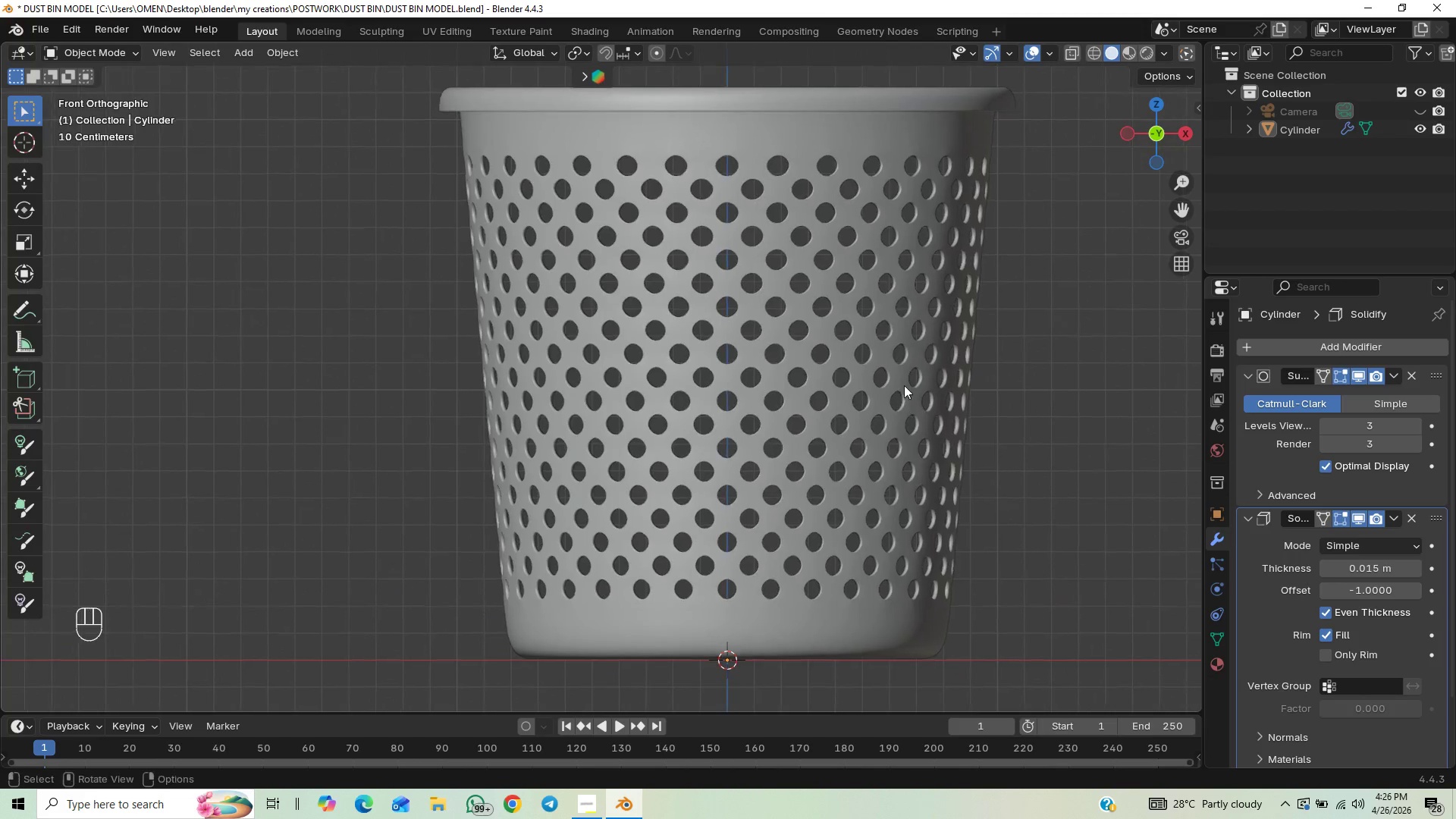 
hold_key(key=ControlLeft, duration=0.34)
 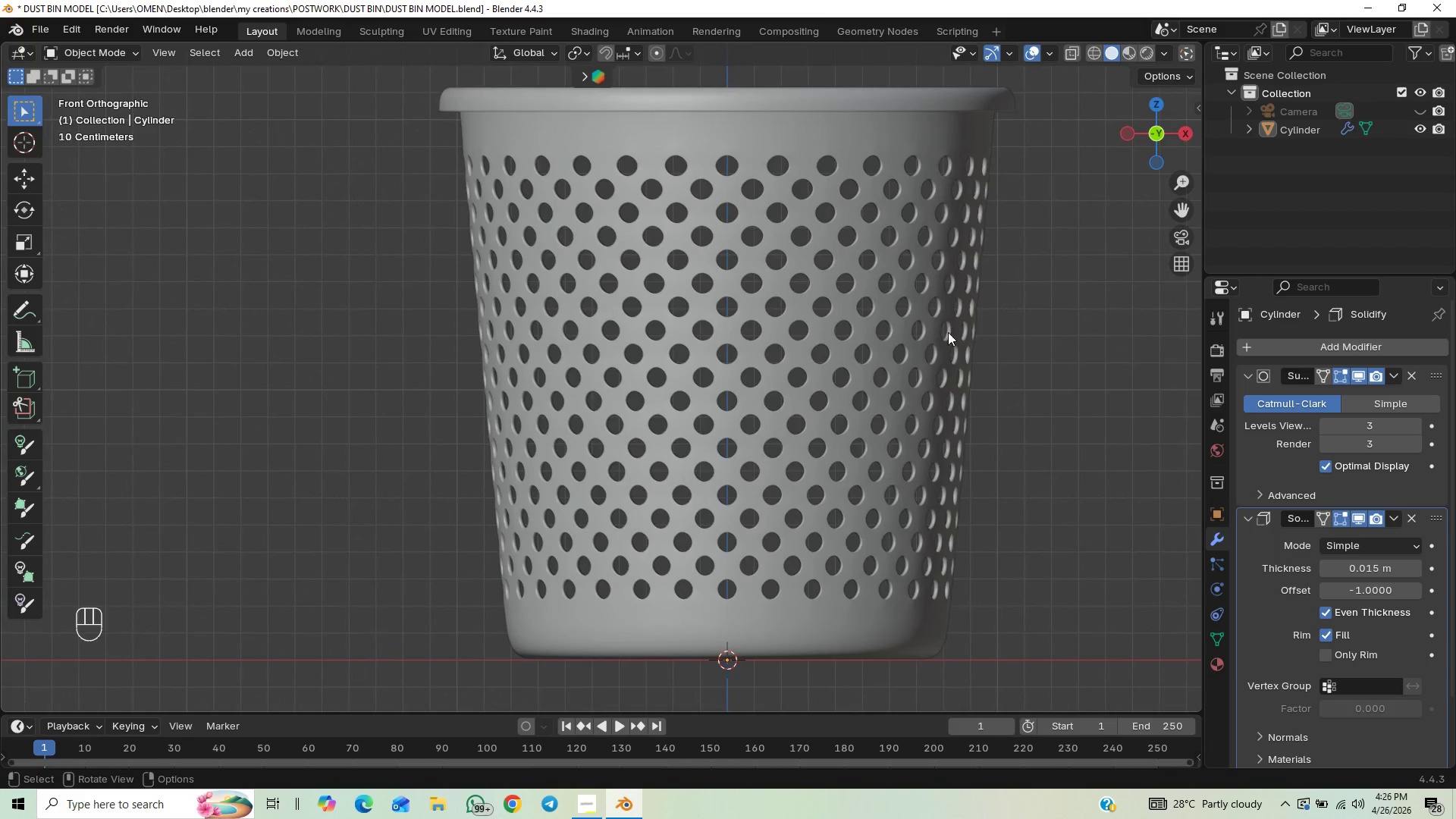 
scroll: coordinate [895, 442], scroll_direction: up, amount: 1.0
 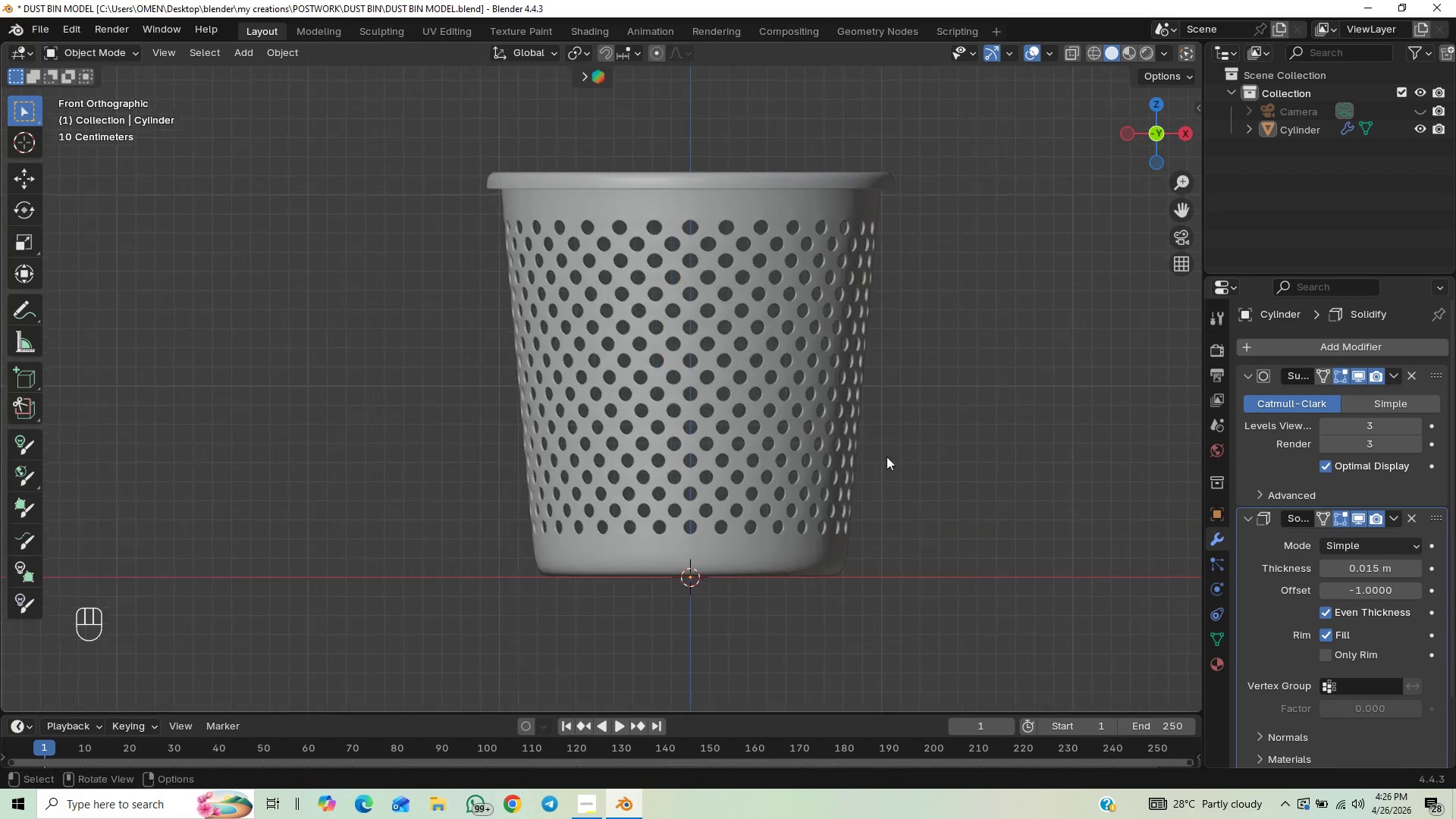 
key(Control+S)
 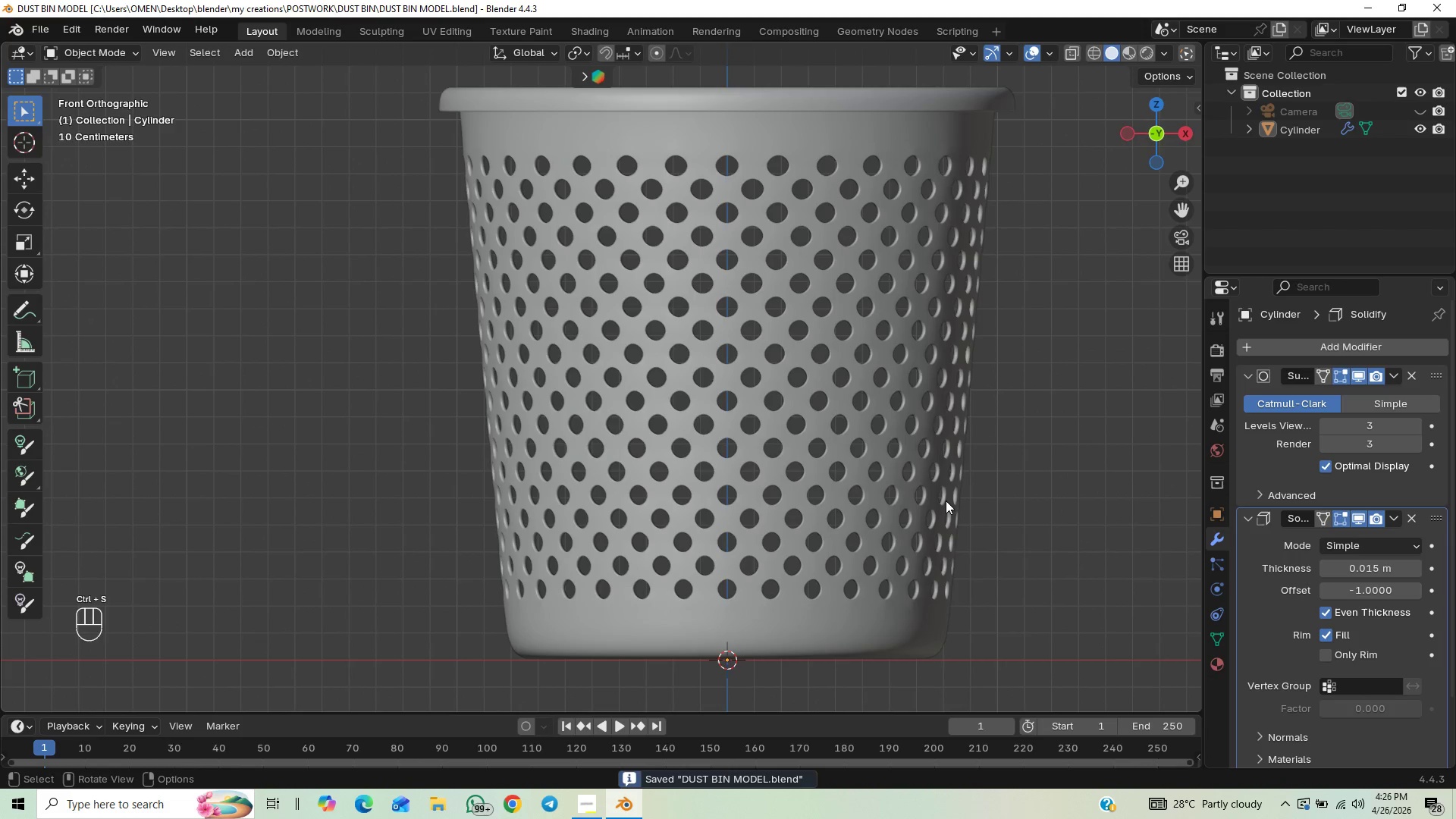 
hold_key(key=ShiftLeft, duration=0.31)
 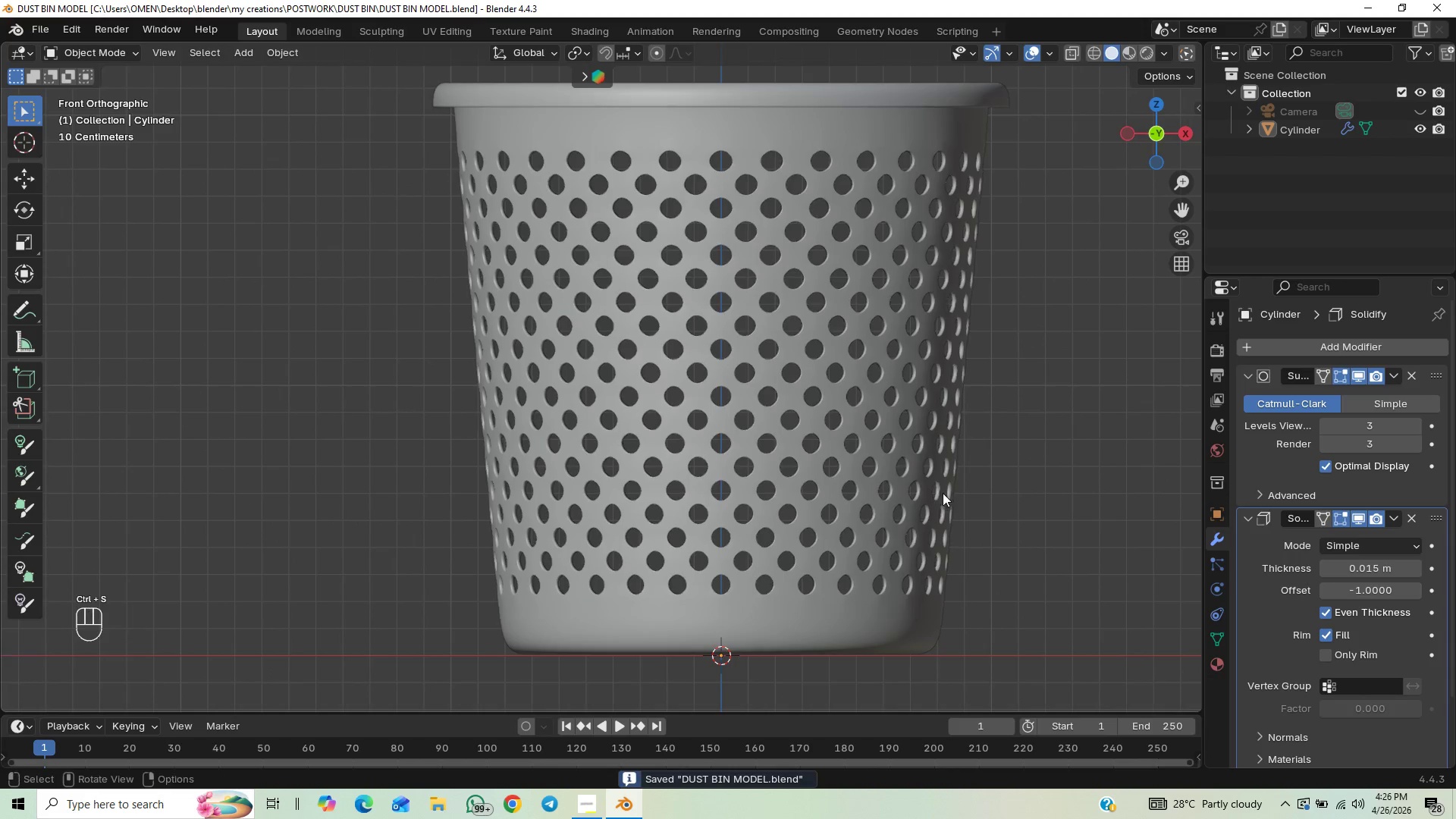 
hold_key(key=ControlLeft, duration=0.36)
 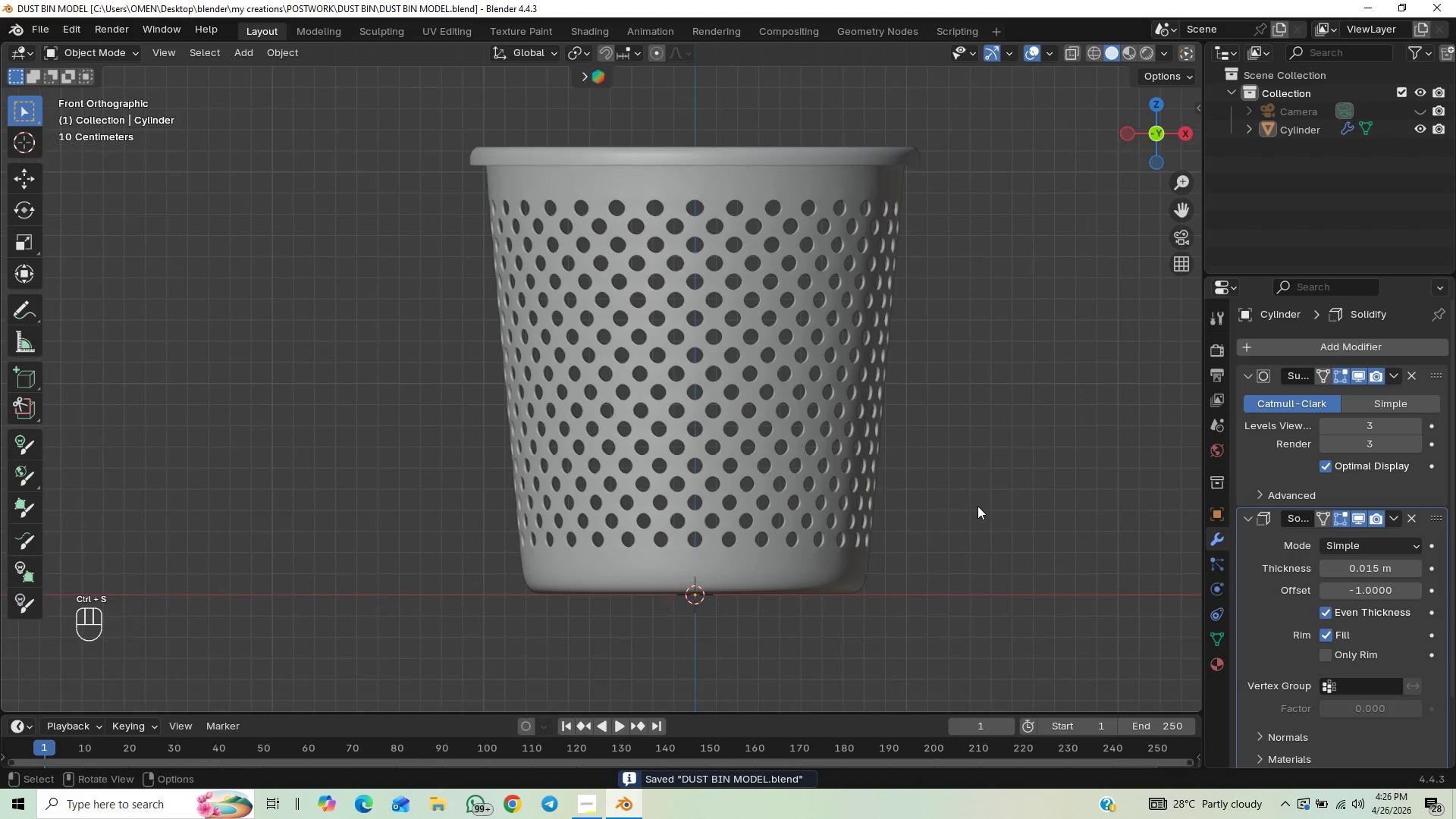 
hold_key(key=ShiftLeft, duration=0.36)
 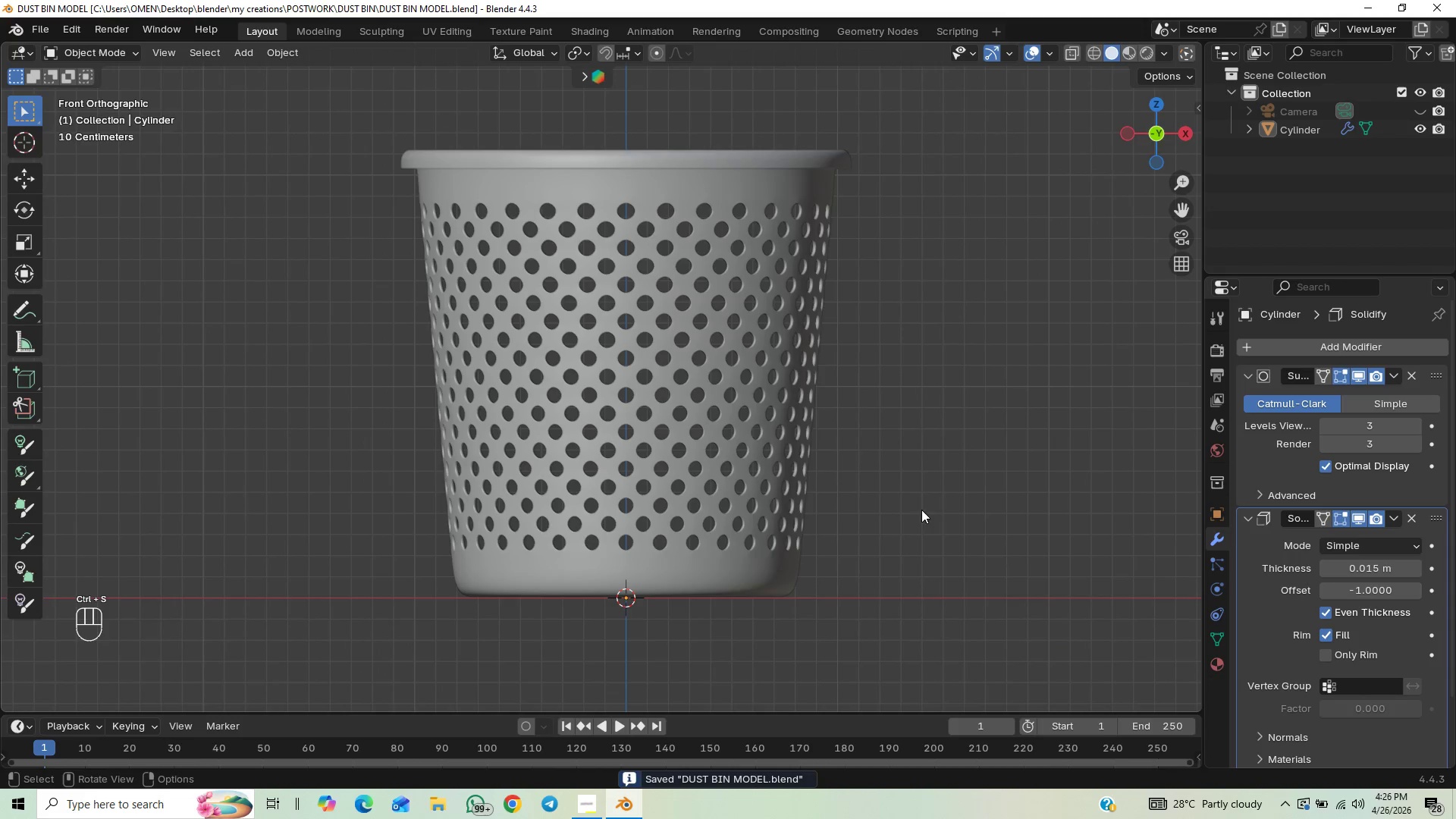 
key(Control+ControlLeft)
 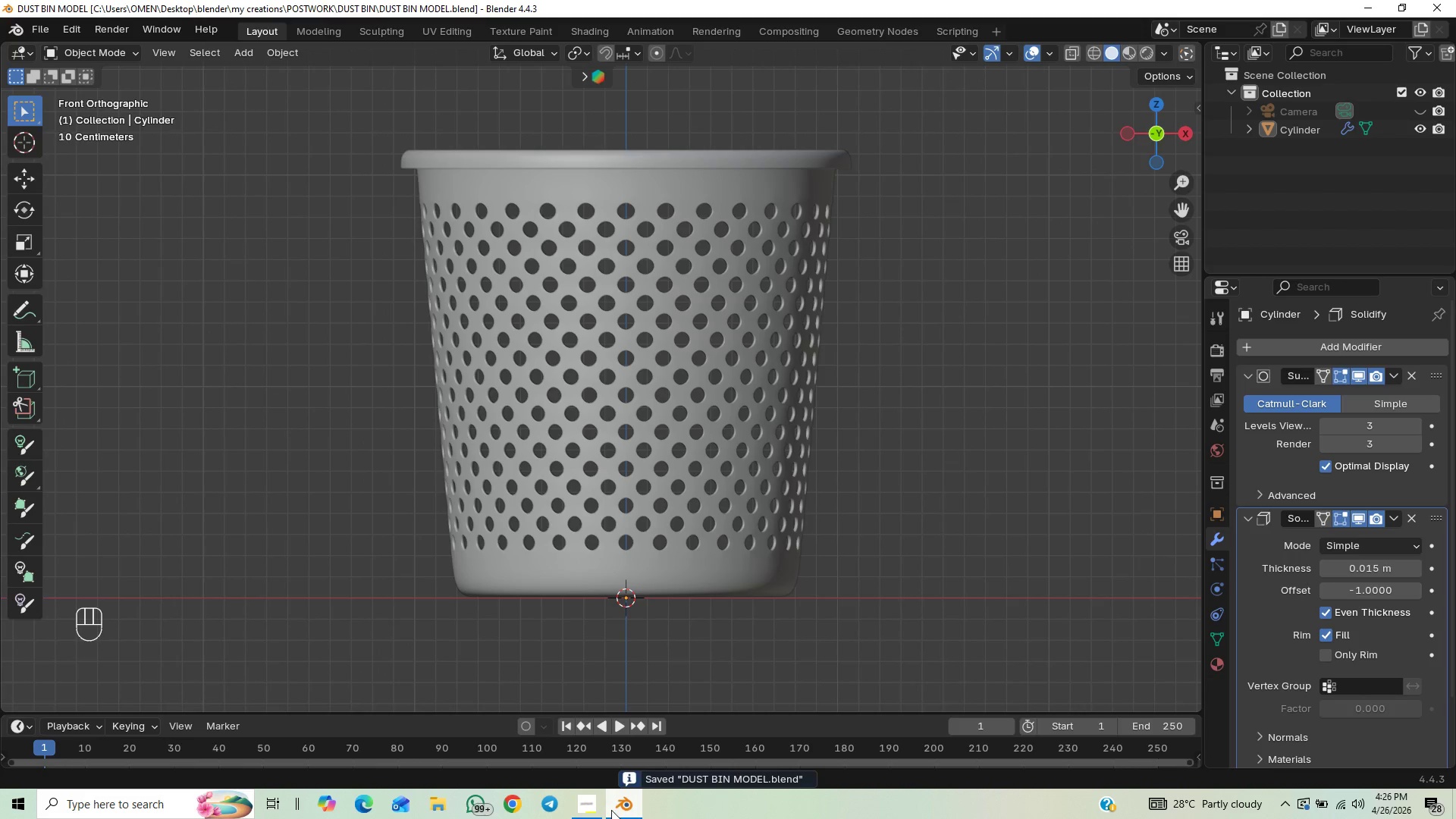 
left_click([591, 803])
 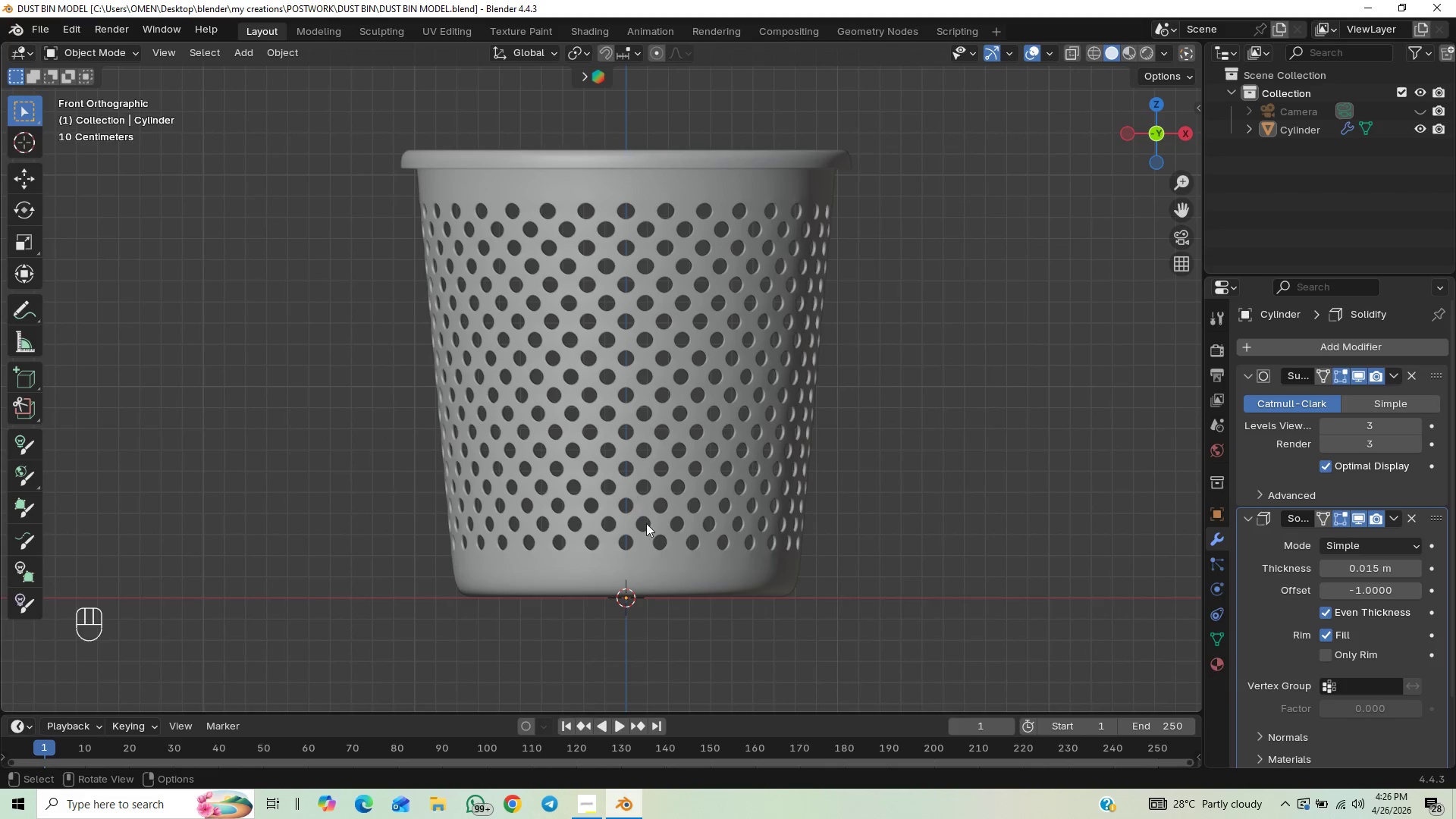 
key(Tab)
 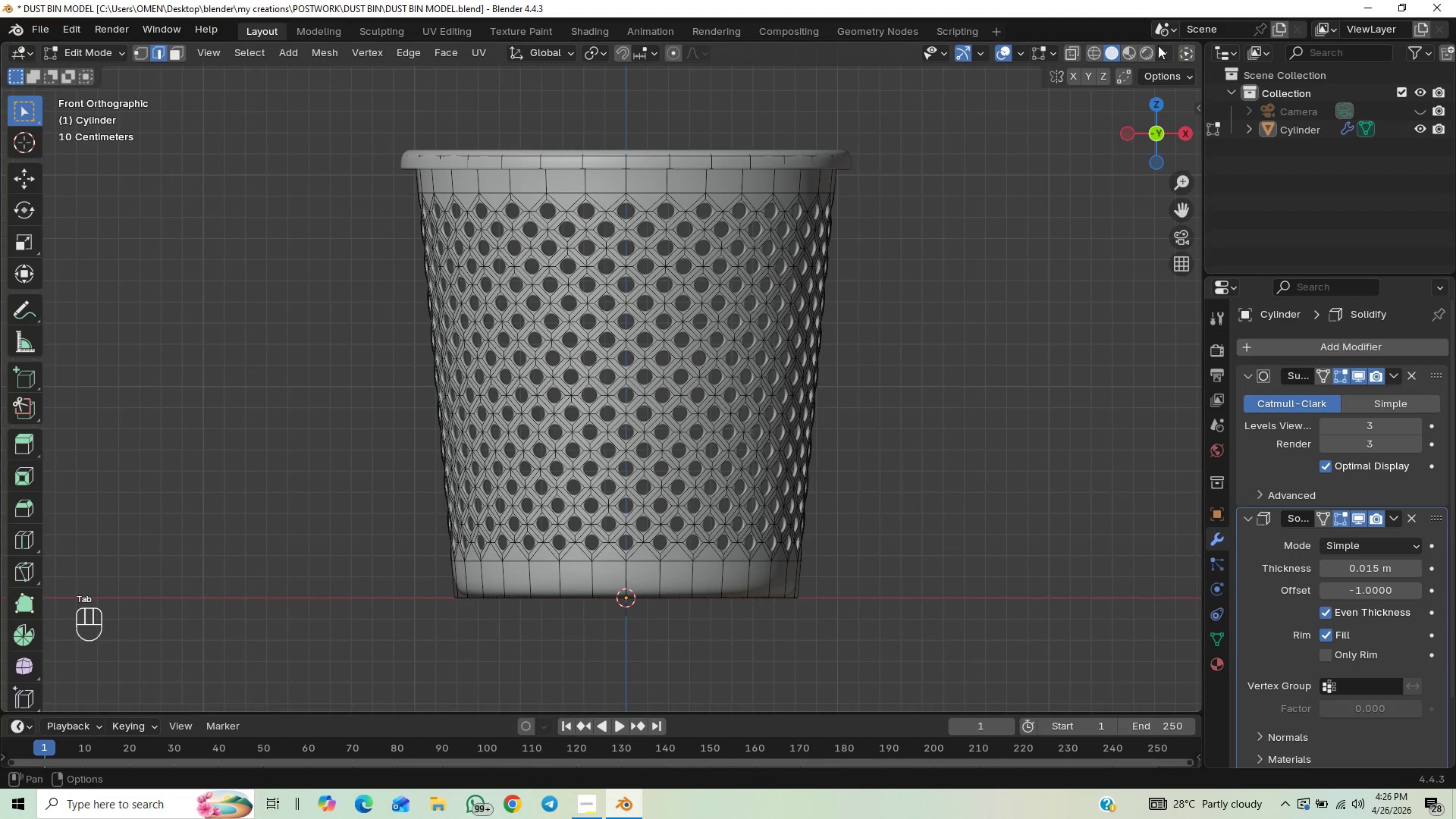 
left_click([1072, 58])
 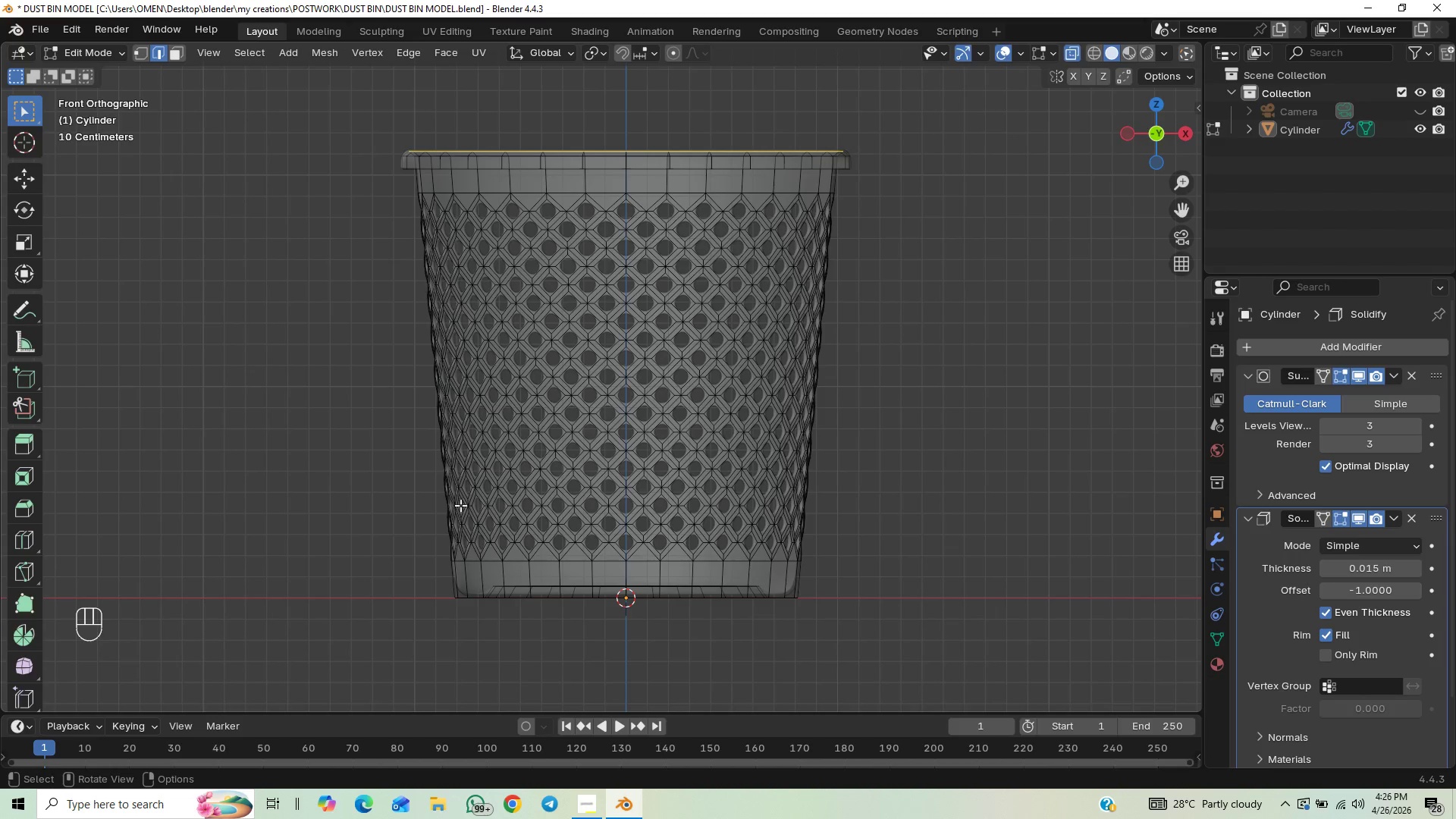 
left_click_drag(start_coordinate=[417, 566], to_coordinate=[968, 579])
 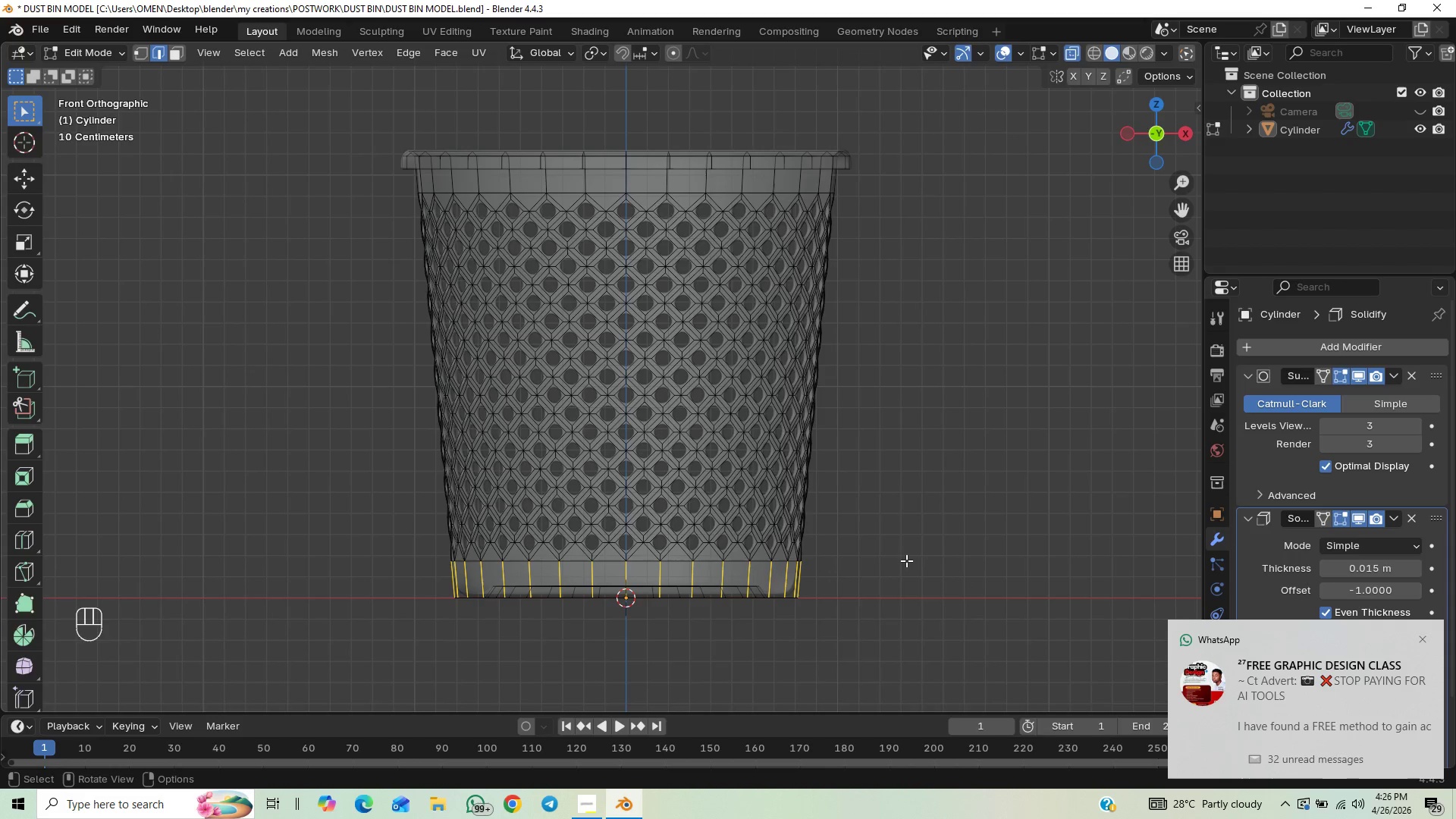 
key(3)
 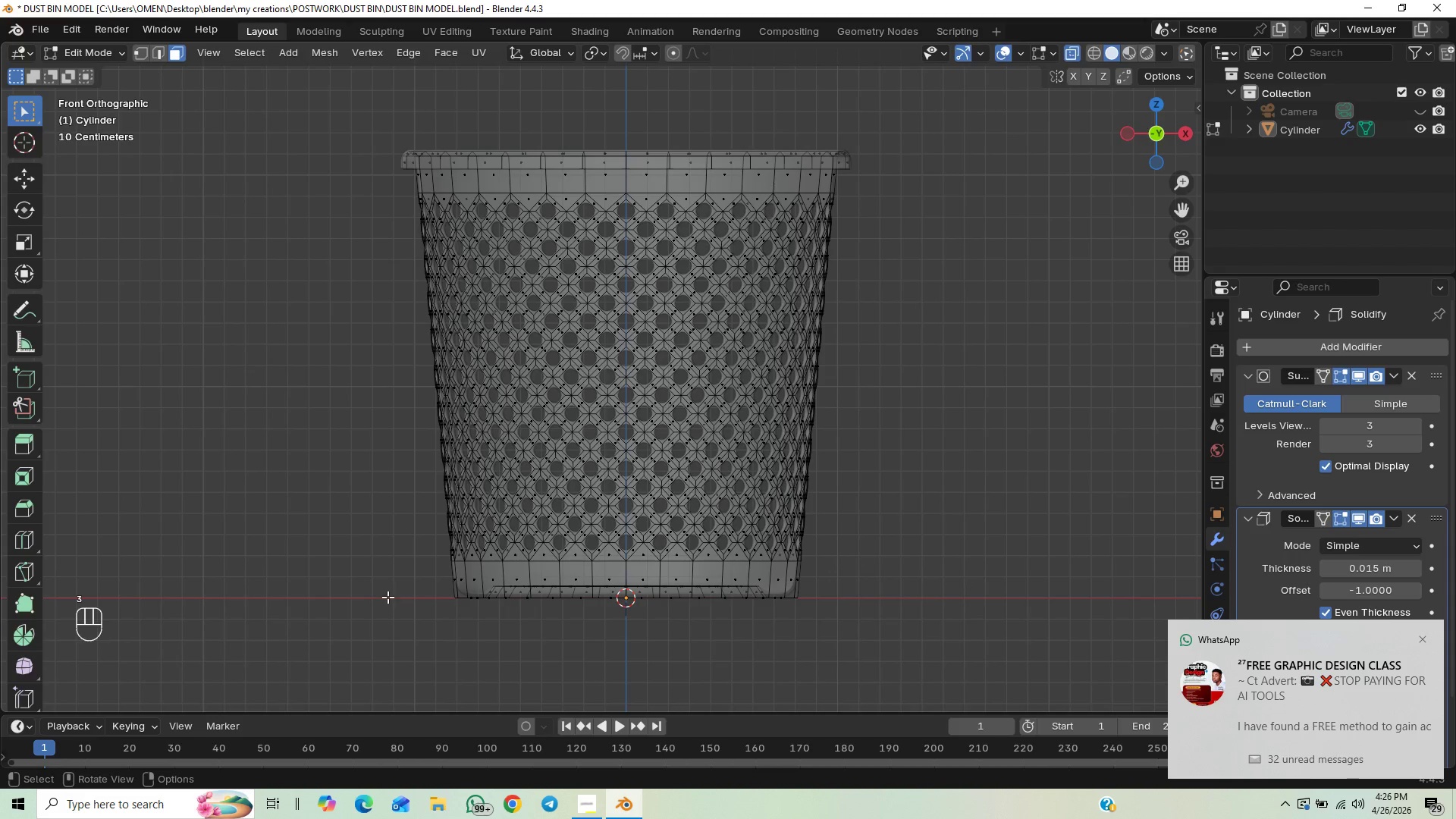 
left_click_drag(start_coordinate=[419, 573], to_coordinate=[916, 582])
 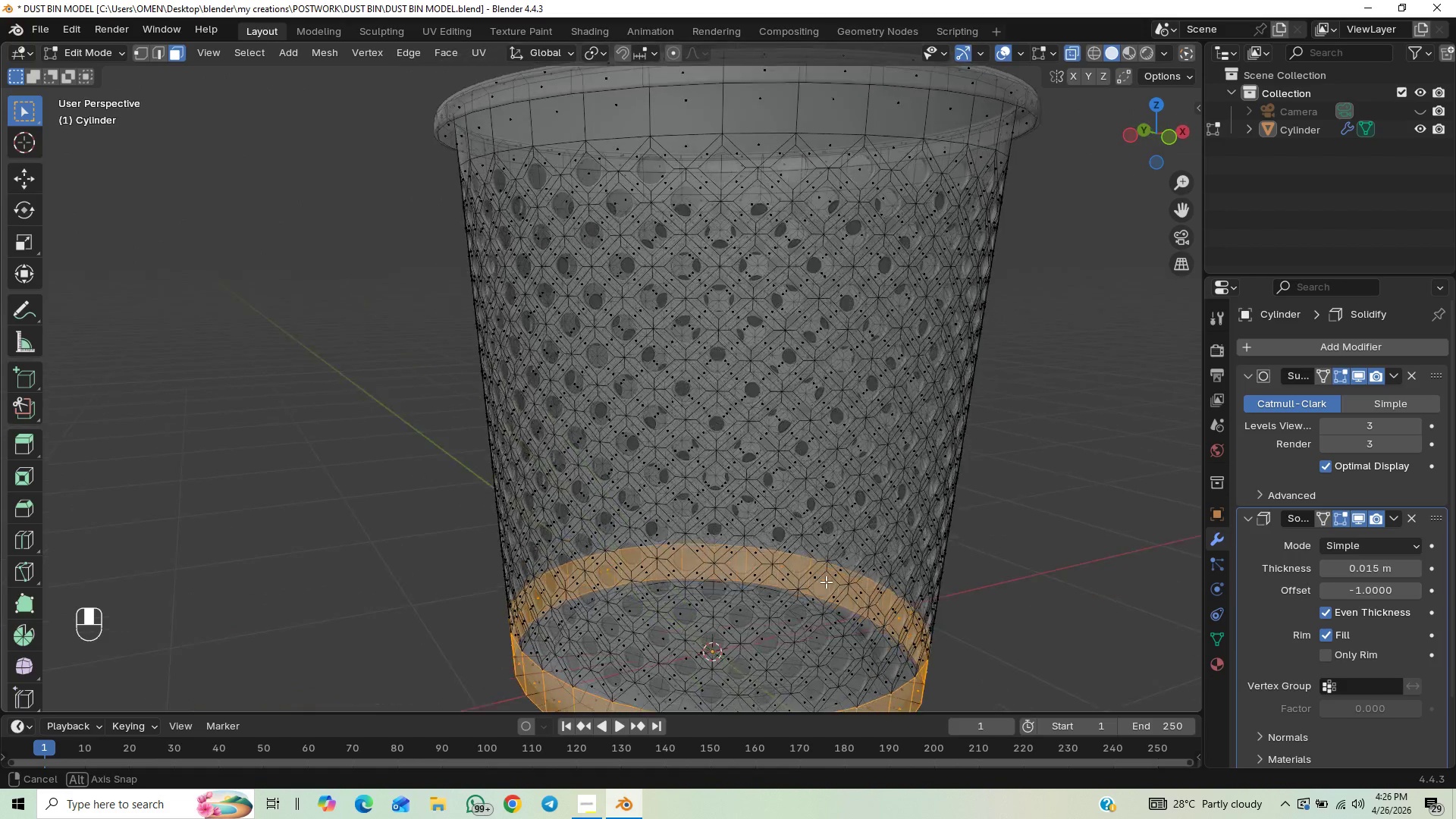 
hold_key(key=ShiftLeft, duration=0.53)
 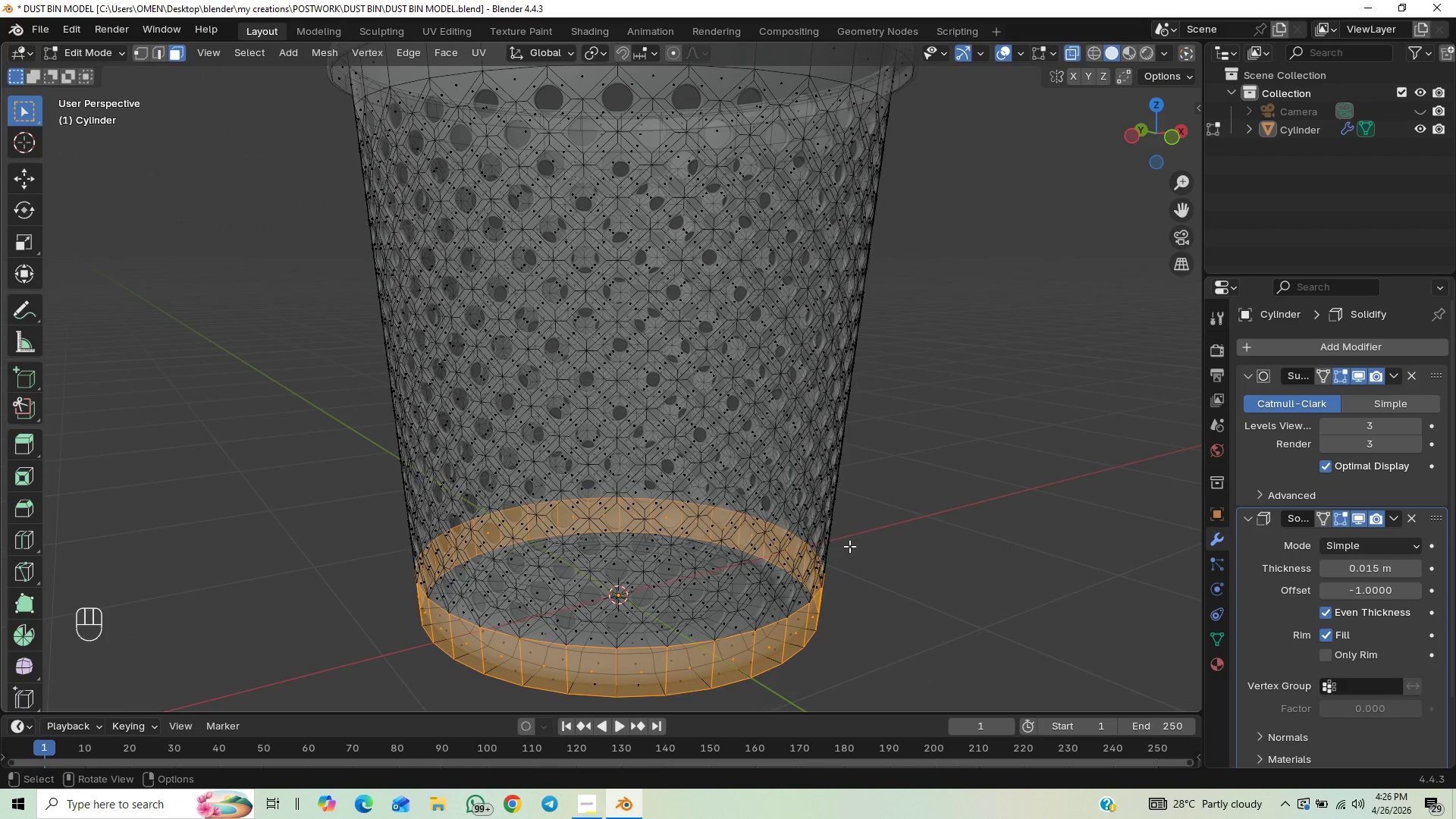 
key(Alt+E)
 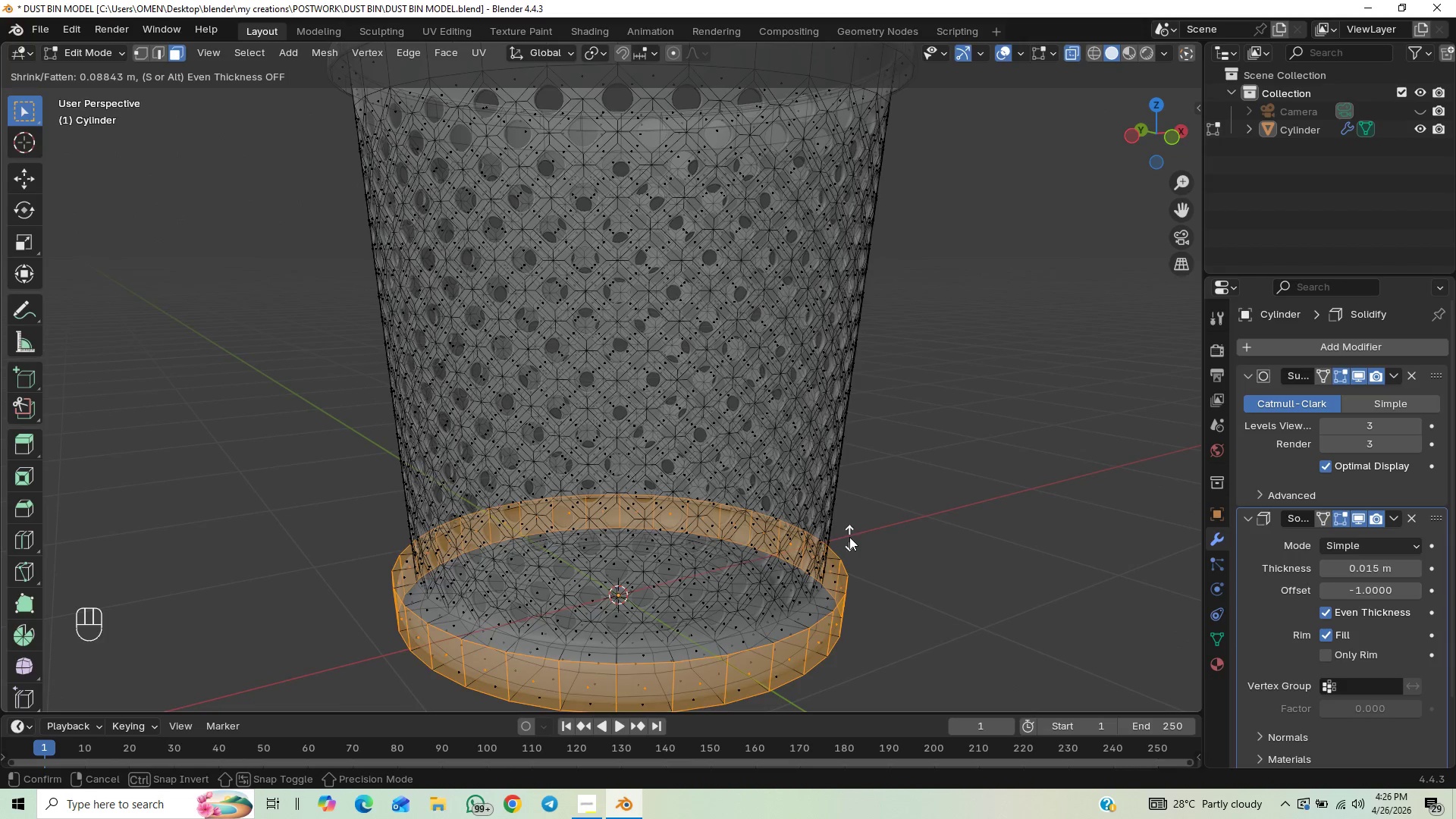 
wait(8.73)
 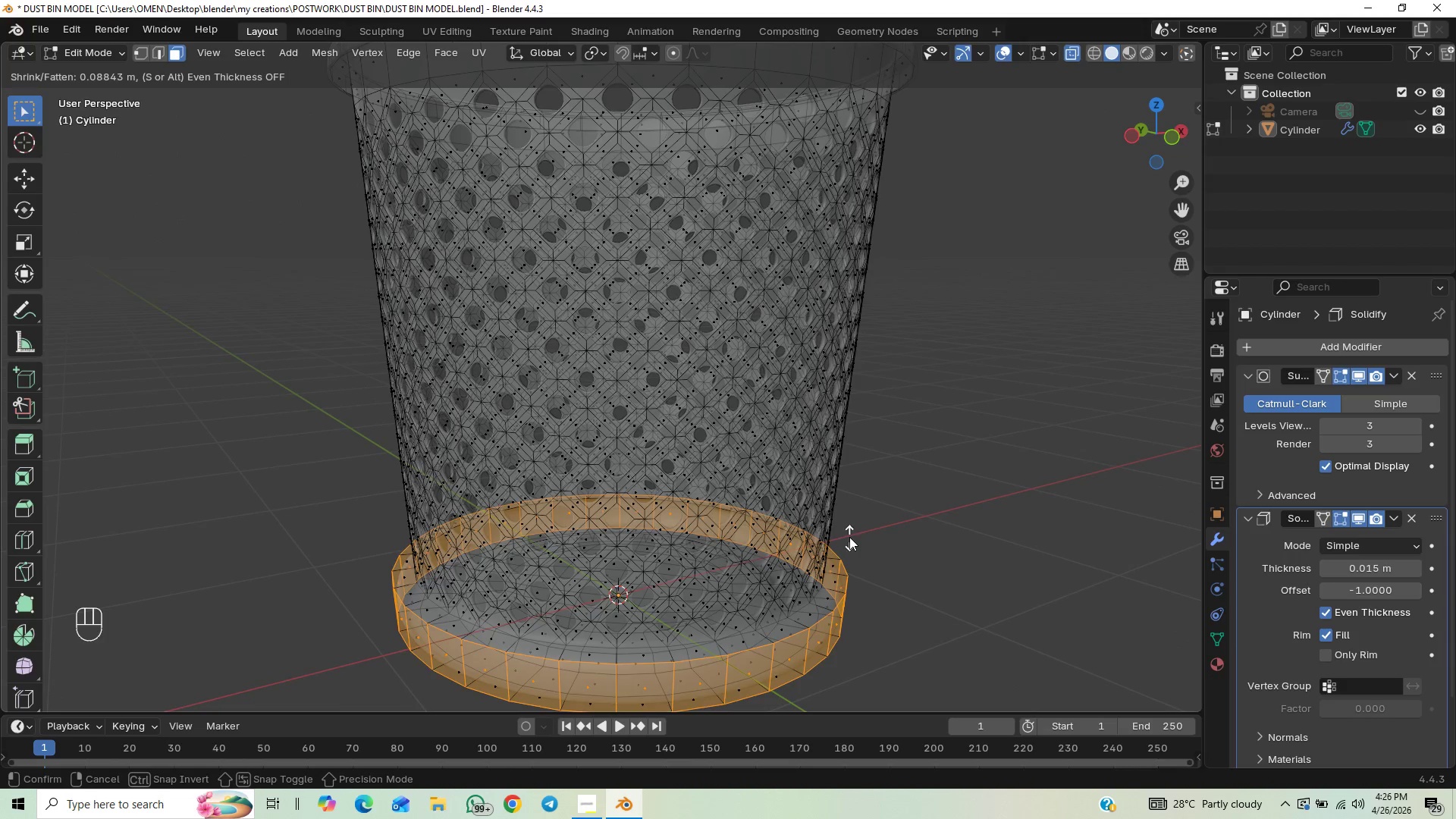 
left_click([842, 546])
 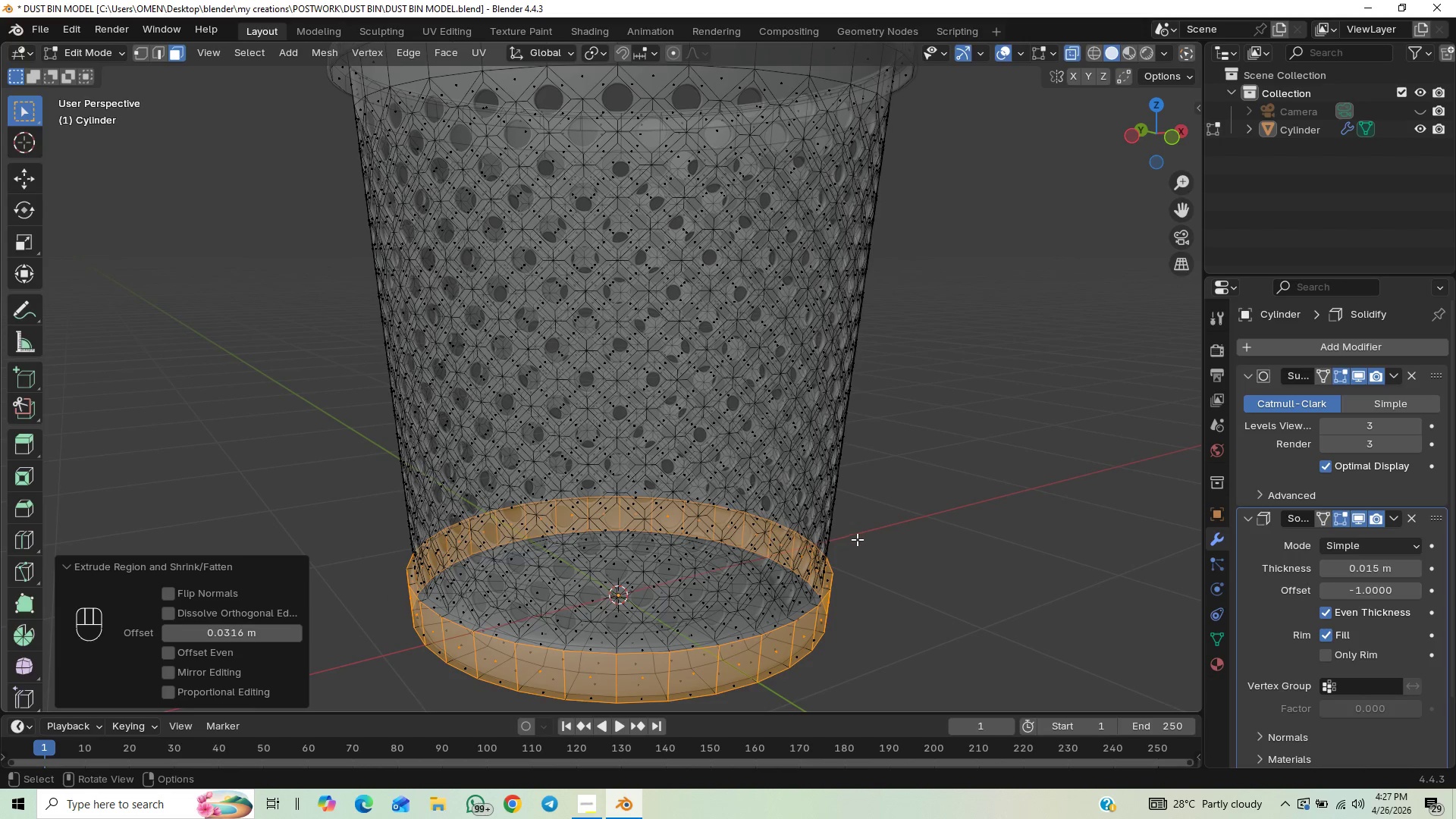 
key(Tab)
 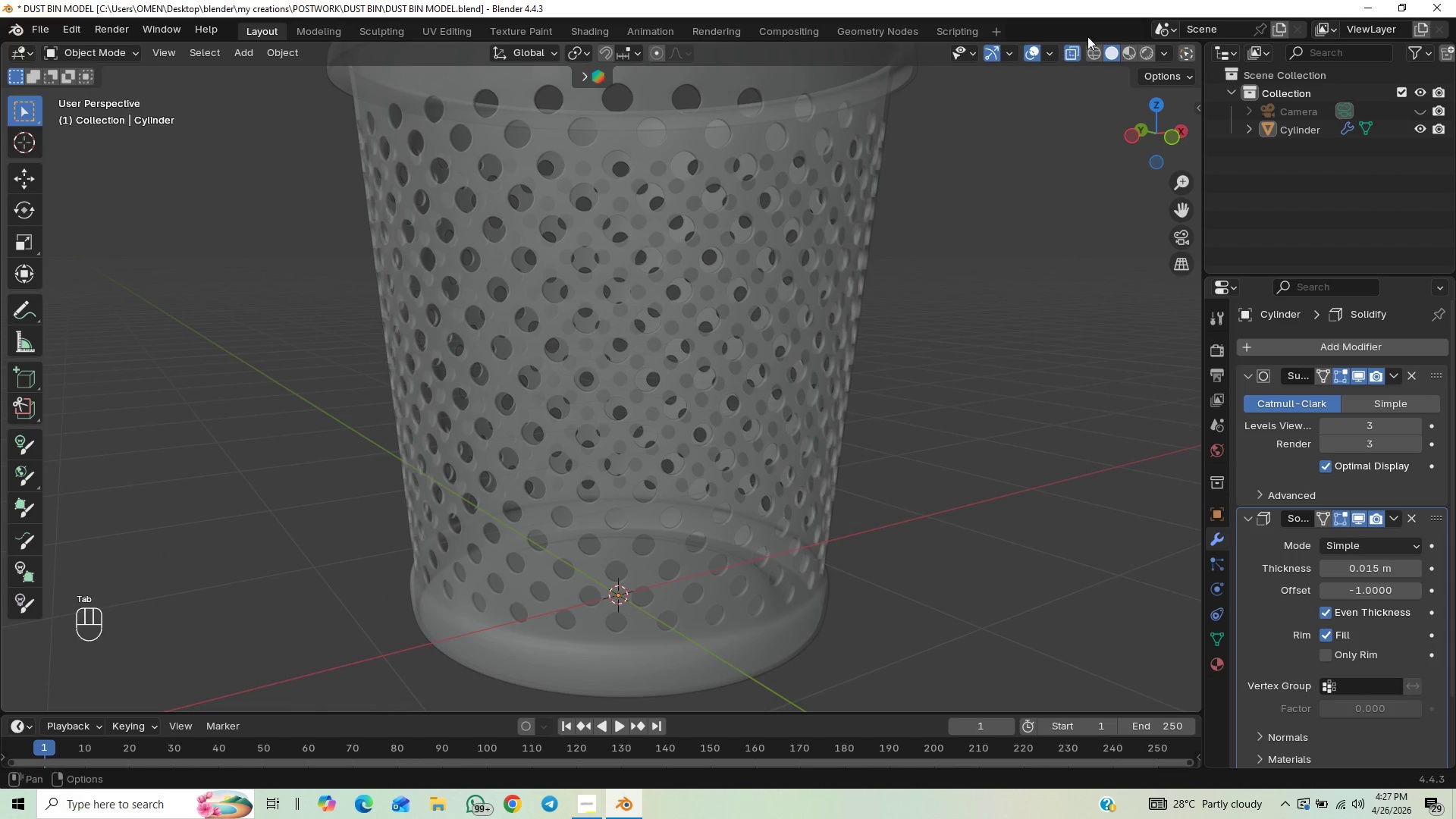 
left_click_drag(start_coordinate=[1071, 49], to_coordinate=[1072, 55])
 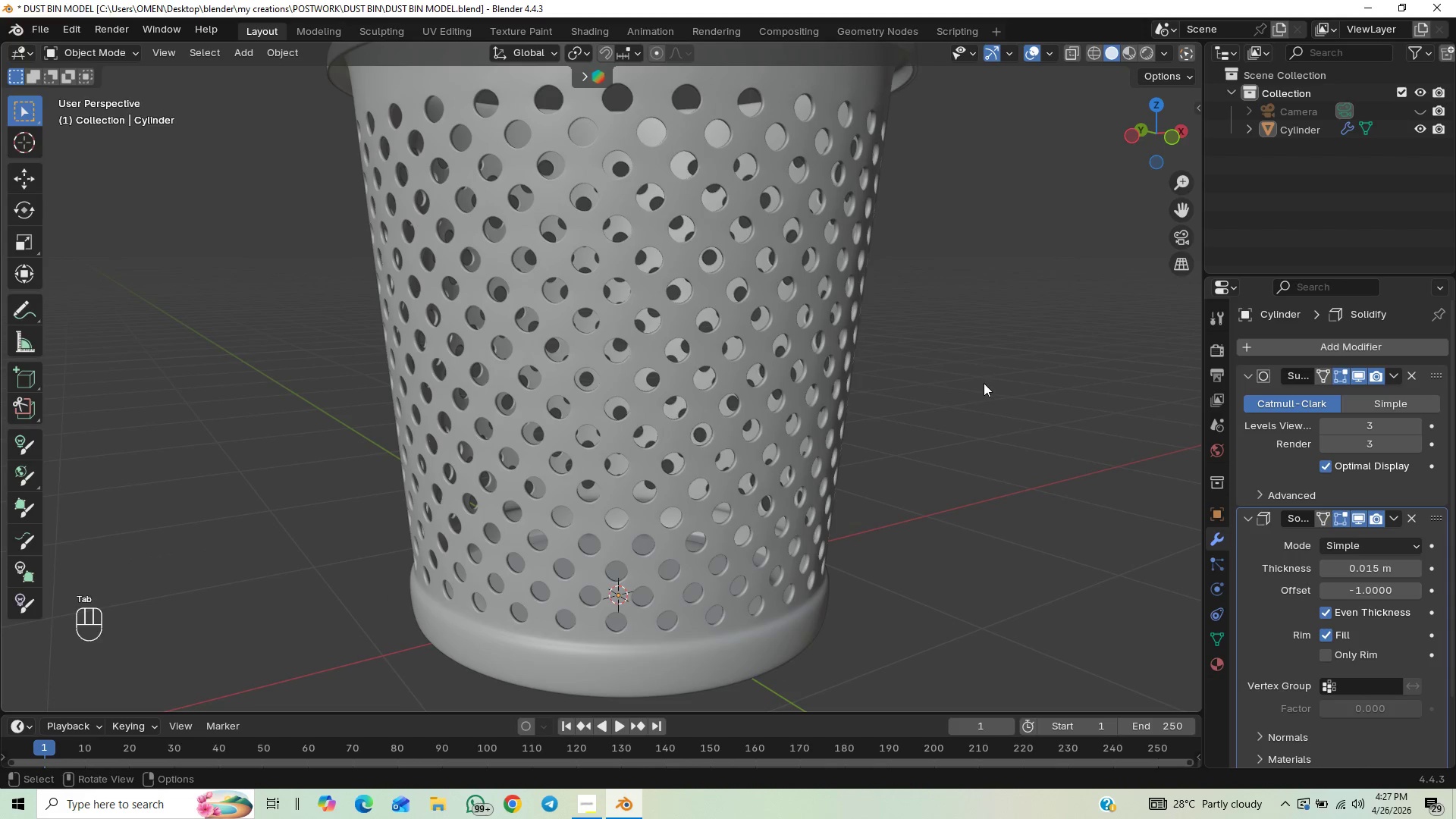 
key(Control+ControlLeft)
 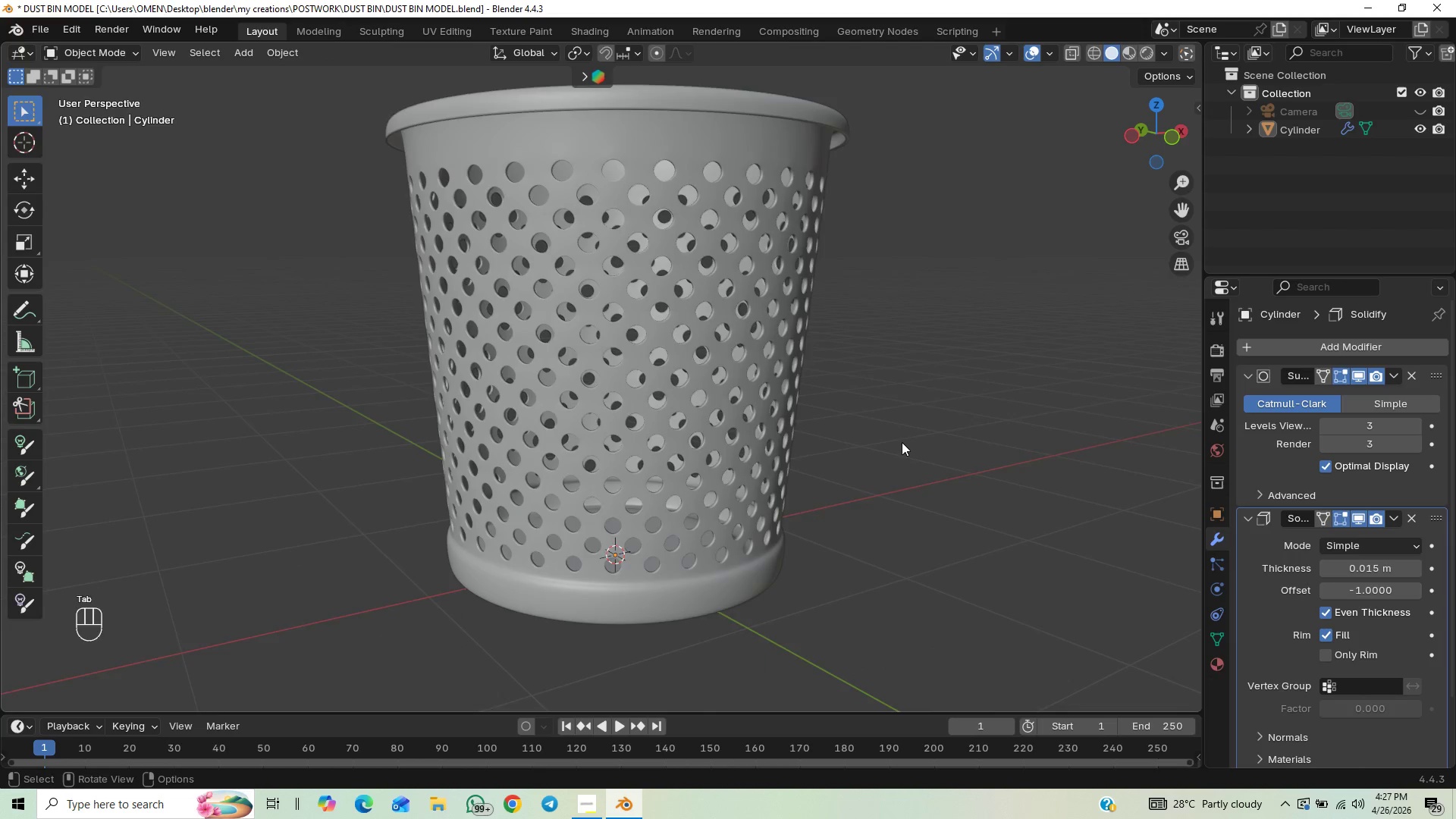 
scroll: coordinate [902, 442], scroll_direction: down, amount: 2.0
 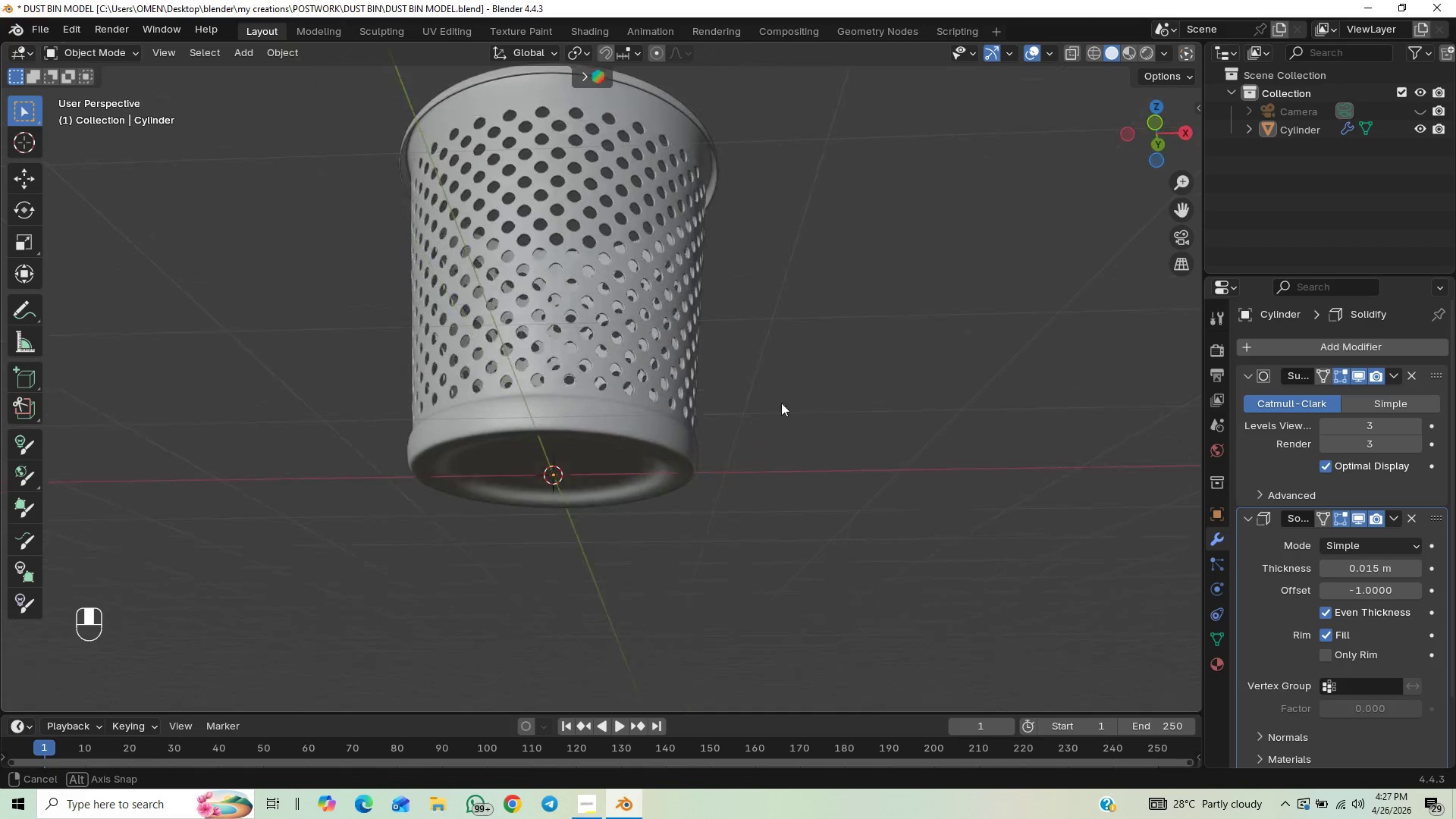 
wait(6.16)
 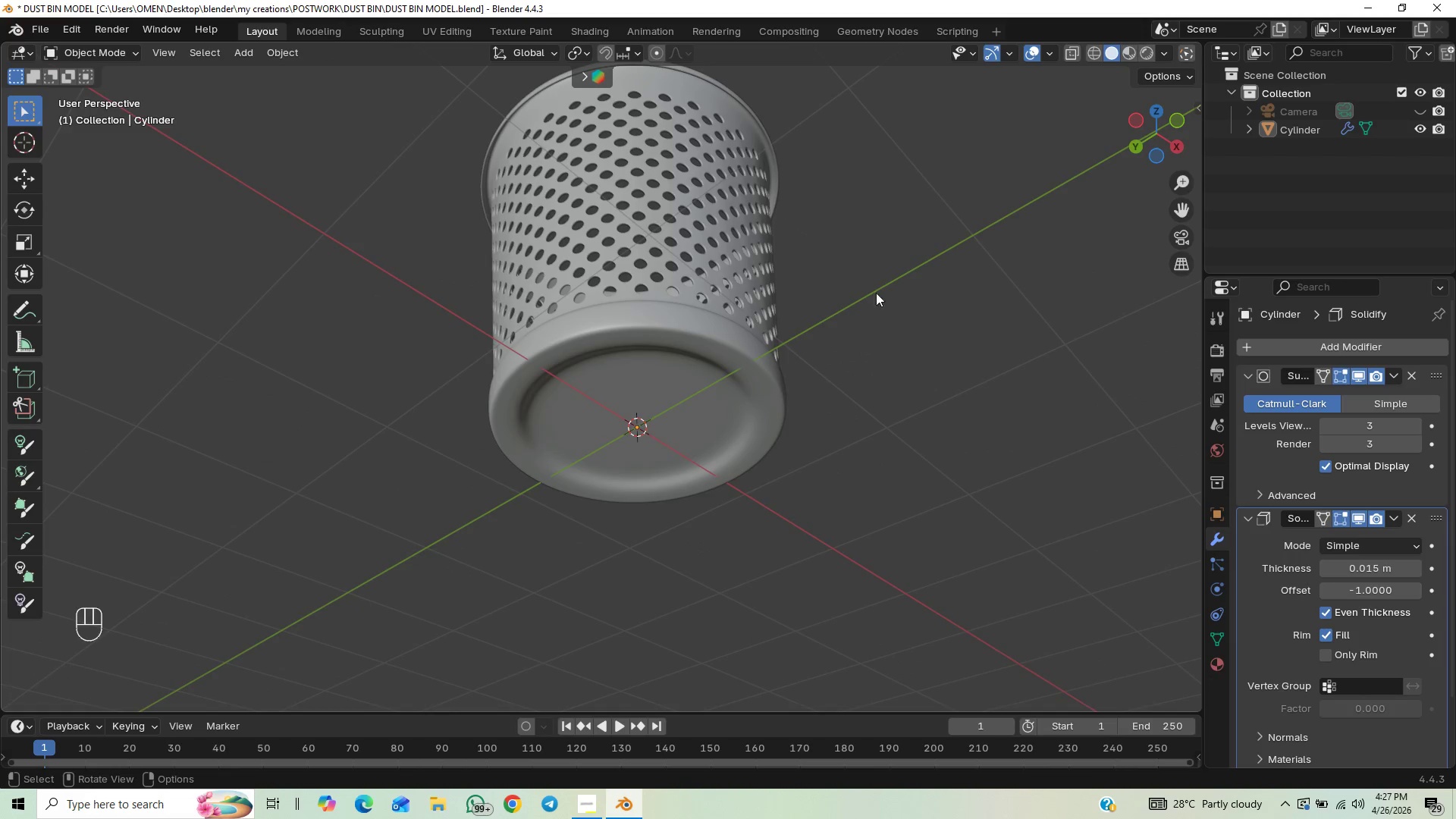 
scroll: coordinate [664, 532], scroll_direction: up, amount: 7.0
 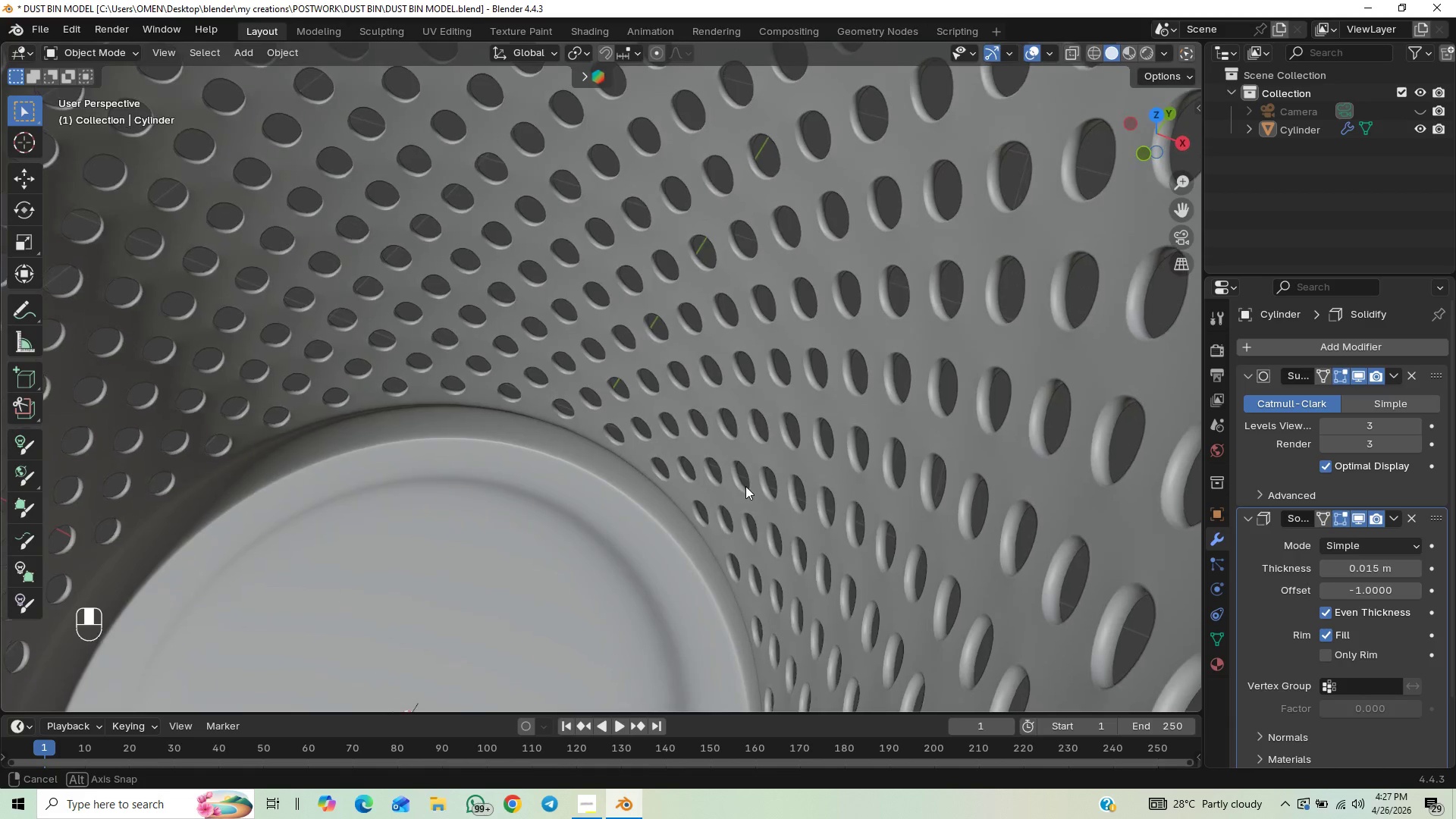 
scroll: coordinate [710, 475], scroll_direction: down, amount: 6.0
 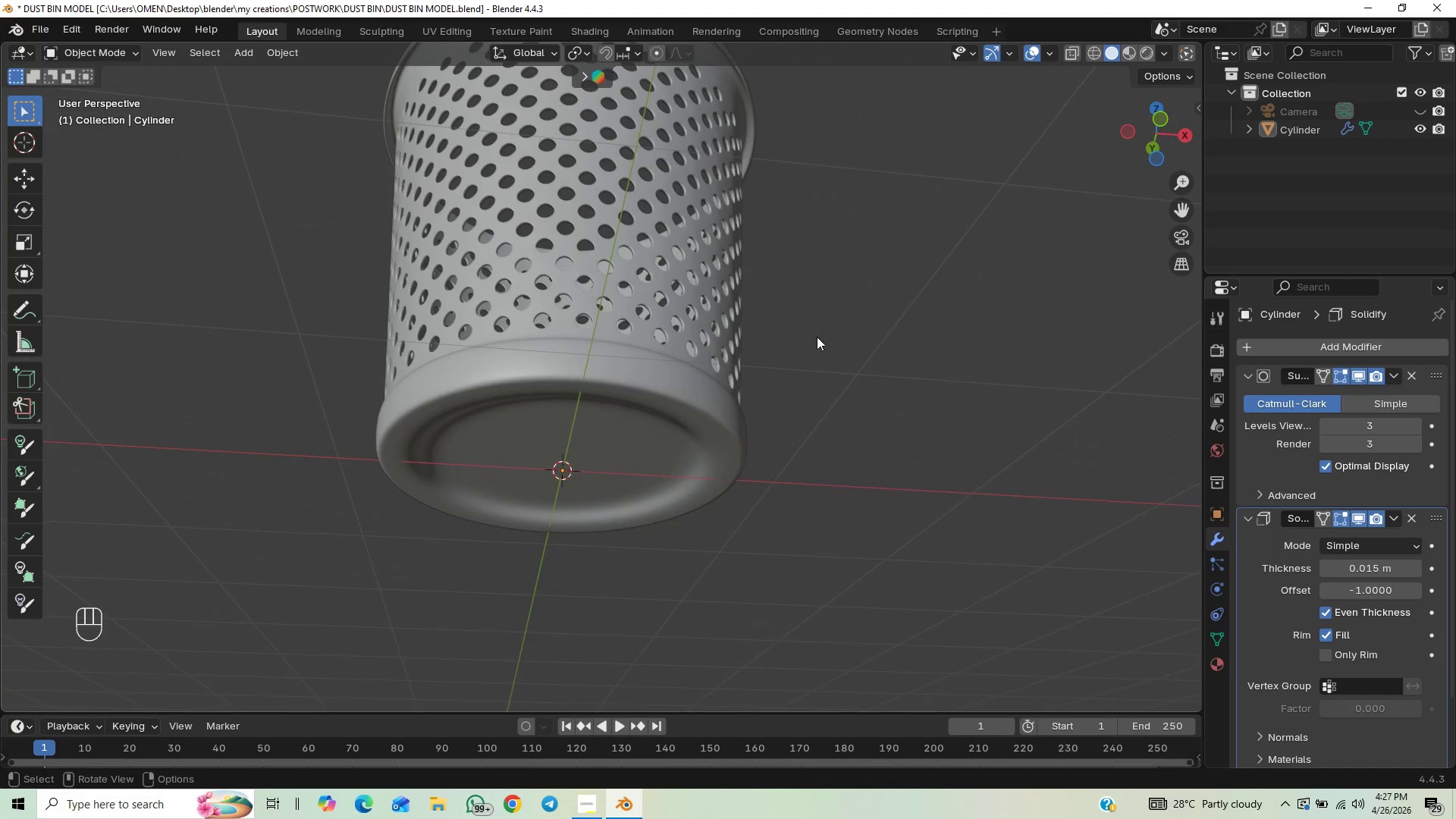 
scroll: coordinate [789, 472], scroll_direction: up, amount: 3.0
 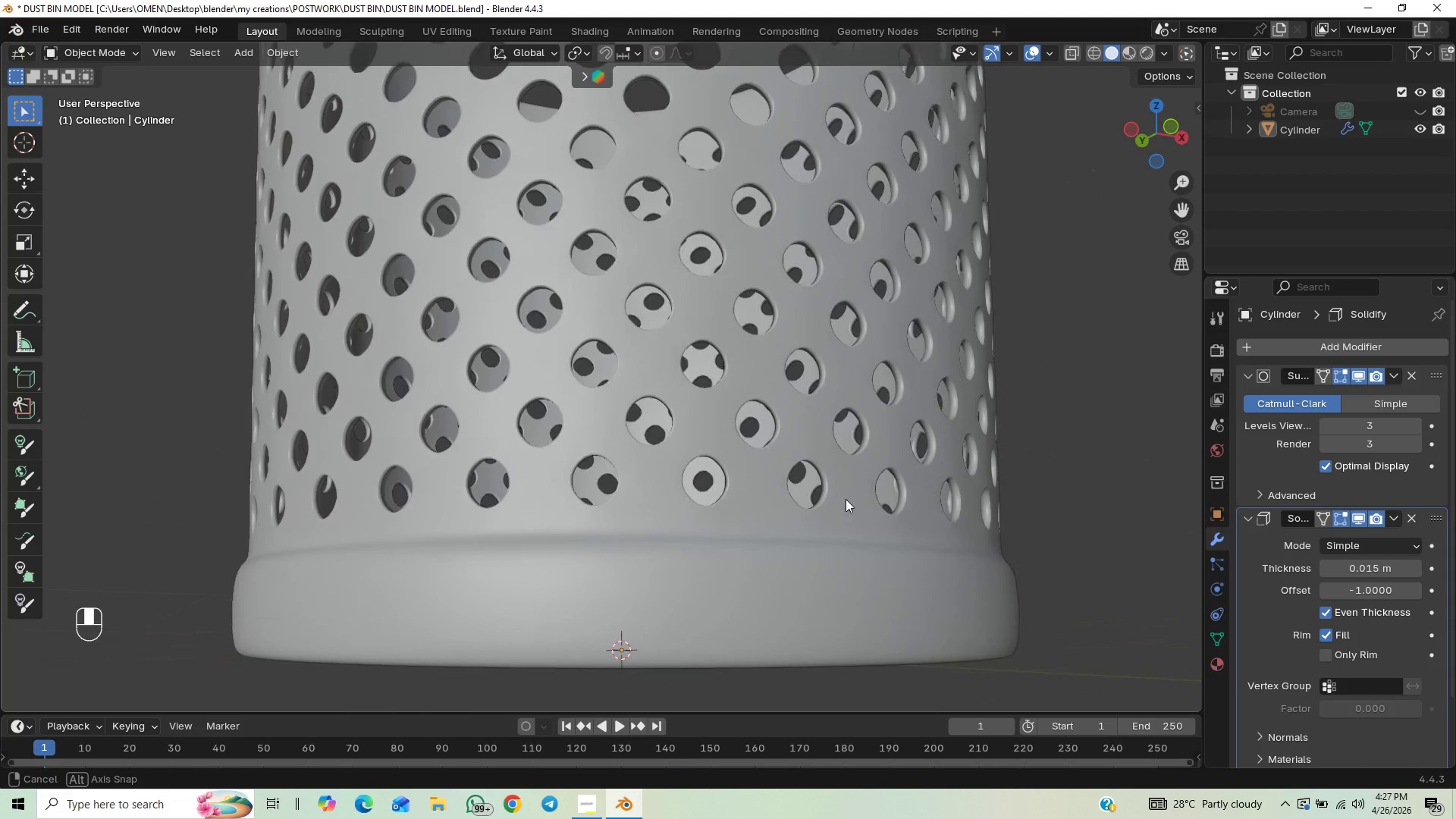 
scroll: coordinate [828, 496], scroll_direction: down, amount: 1.0
 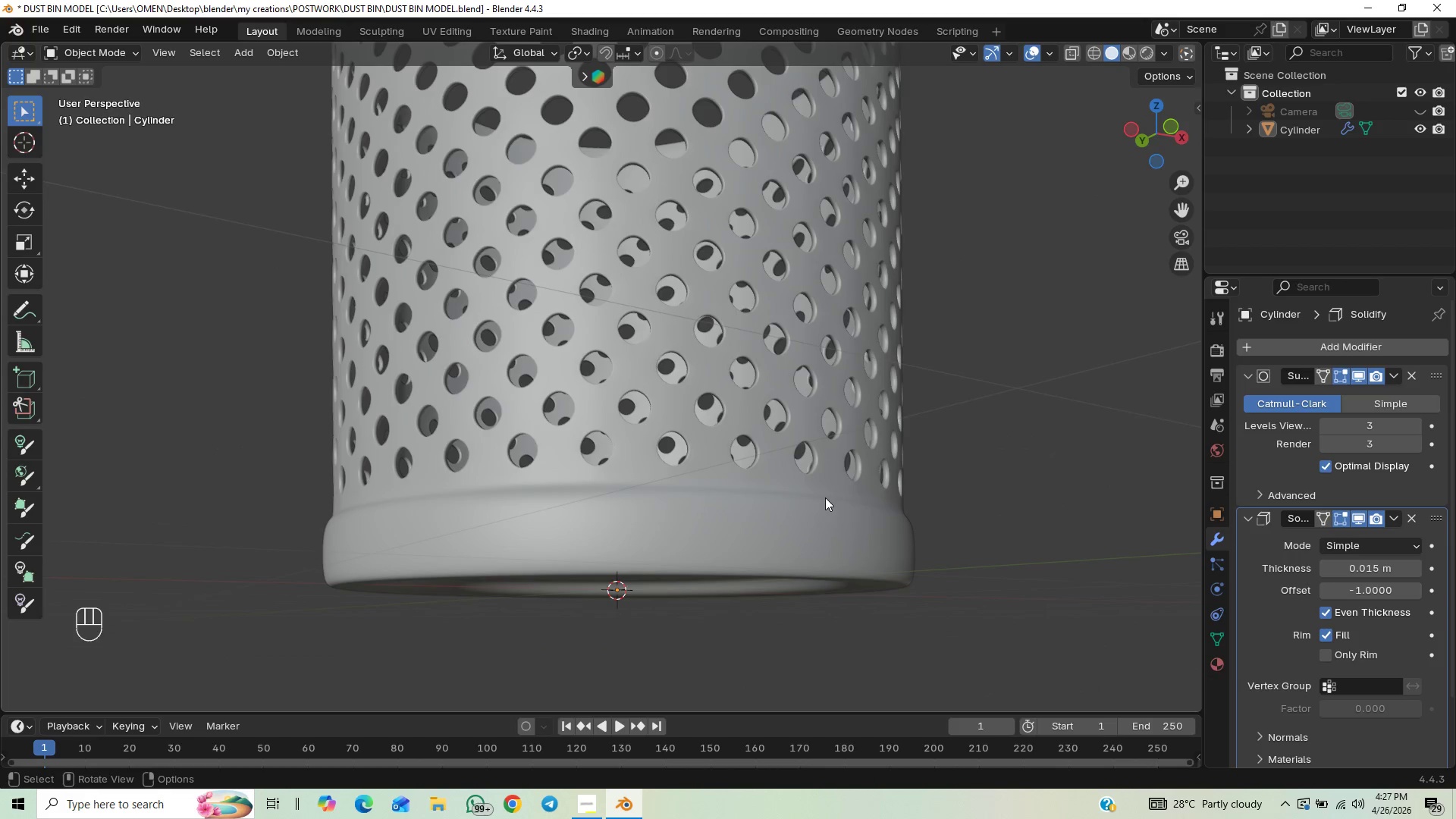 
key(Control+Z)
 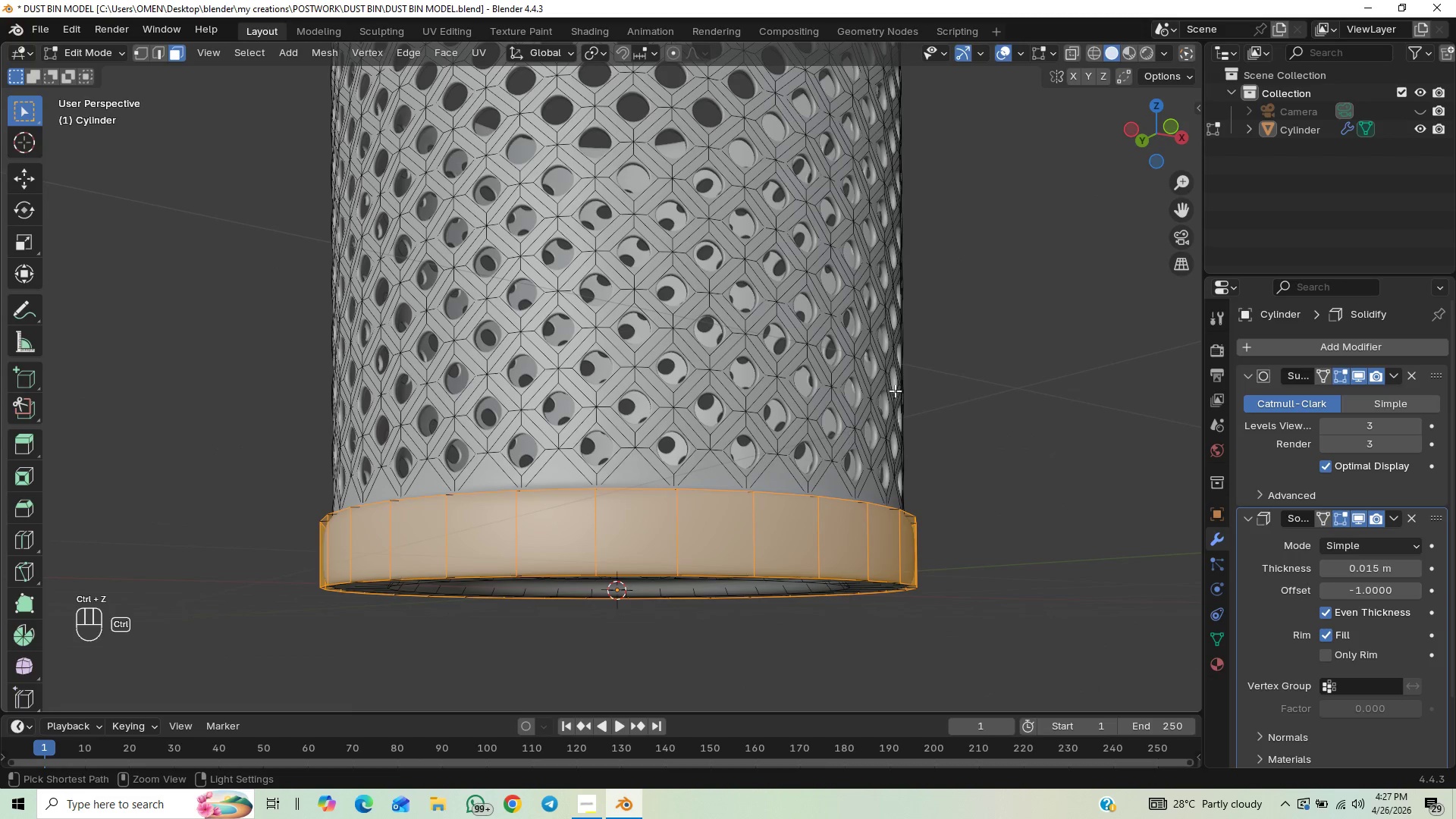 
key(Control+Z)
 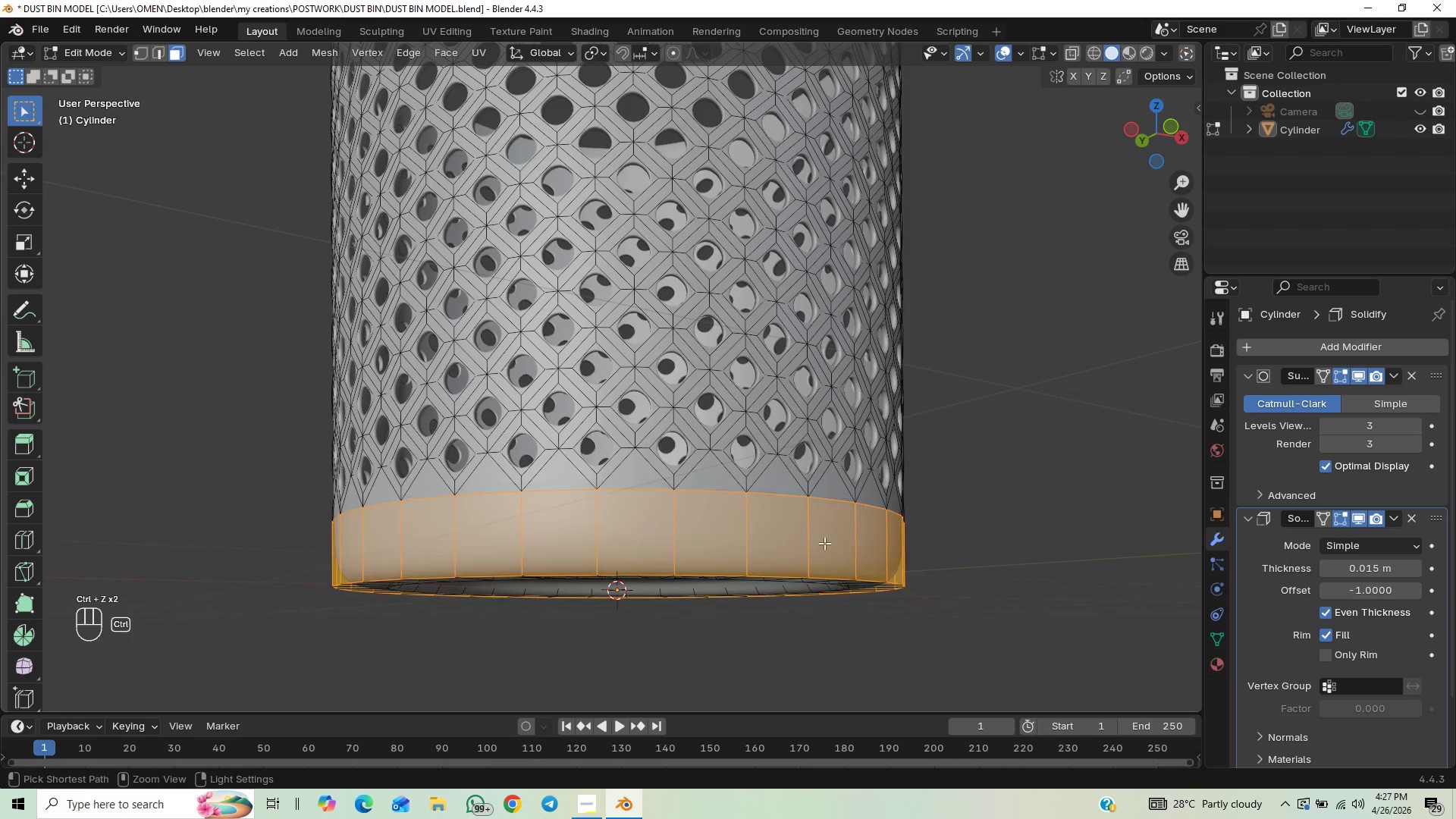 
scroll: coordinate [814, 510], scroll_direction: down, amount: 1.0
 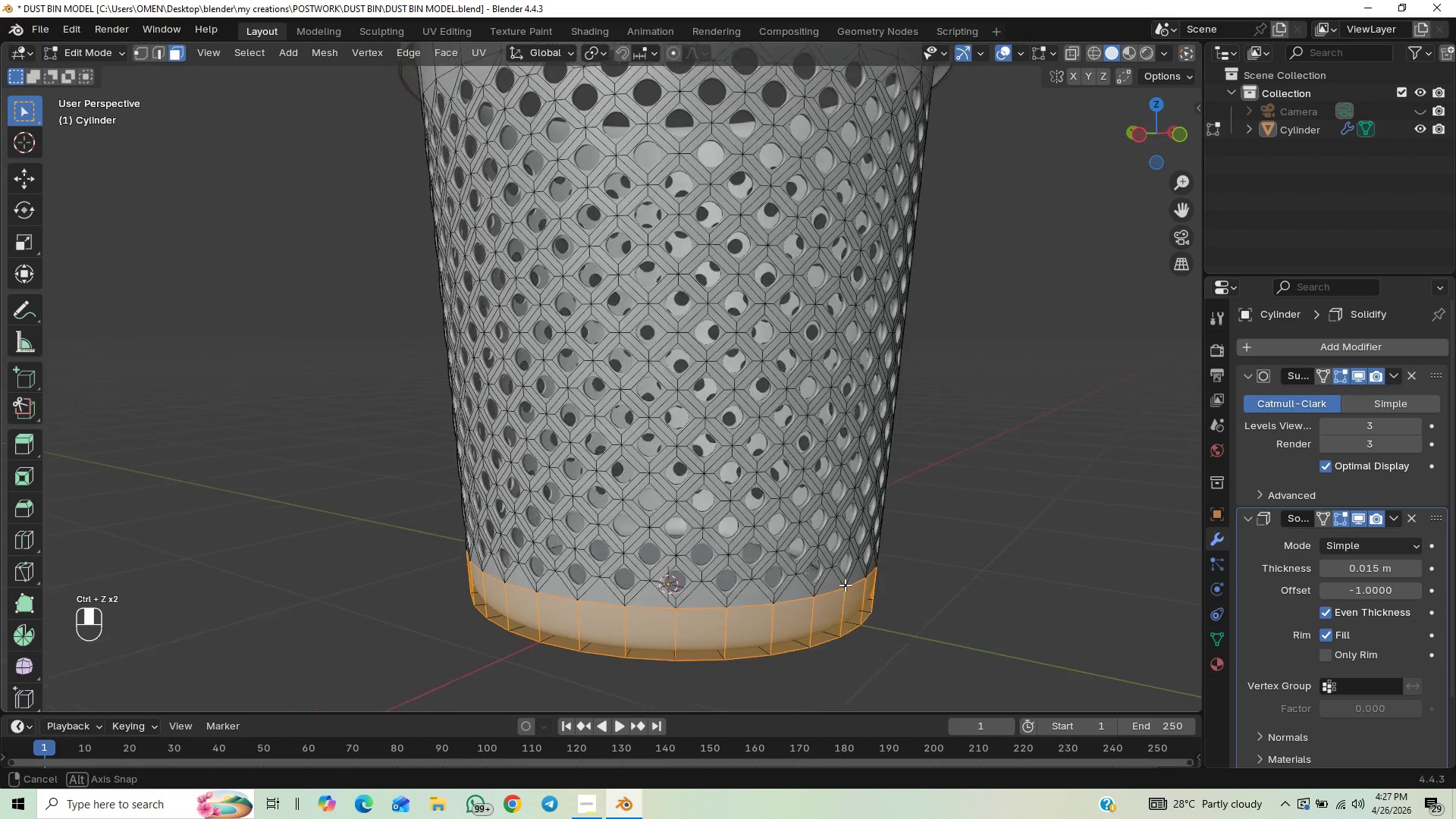 
hold_key(key=ShiftLeft, duration=0.39)
scroll: coordinate [799, 516], scroll_direction: up, amount: 1.0
 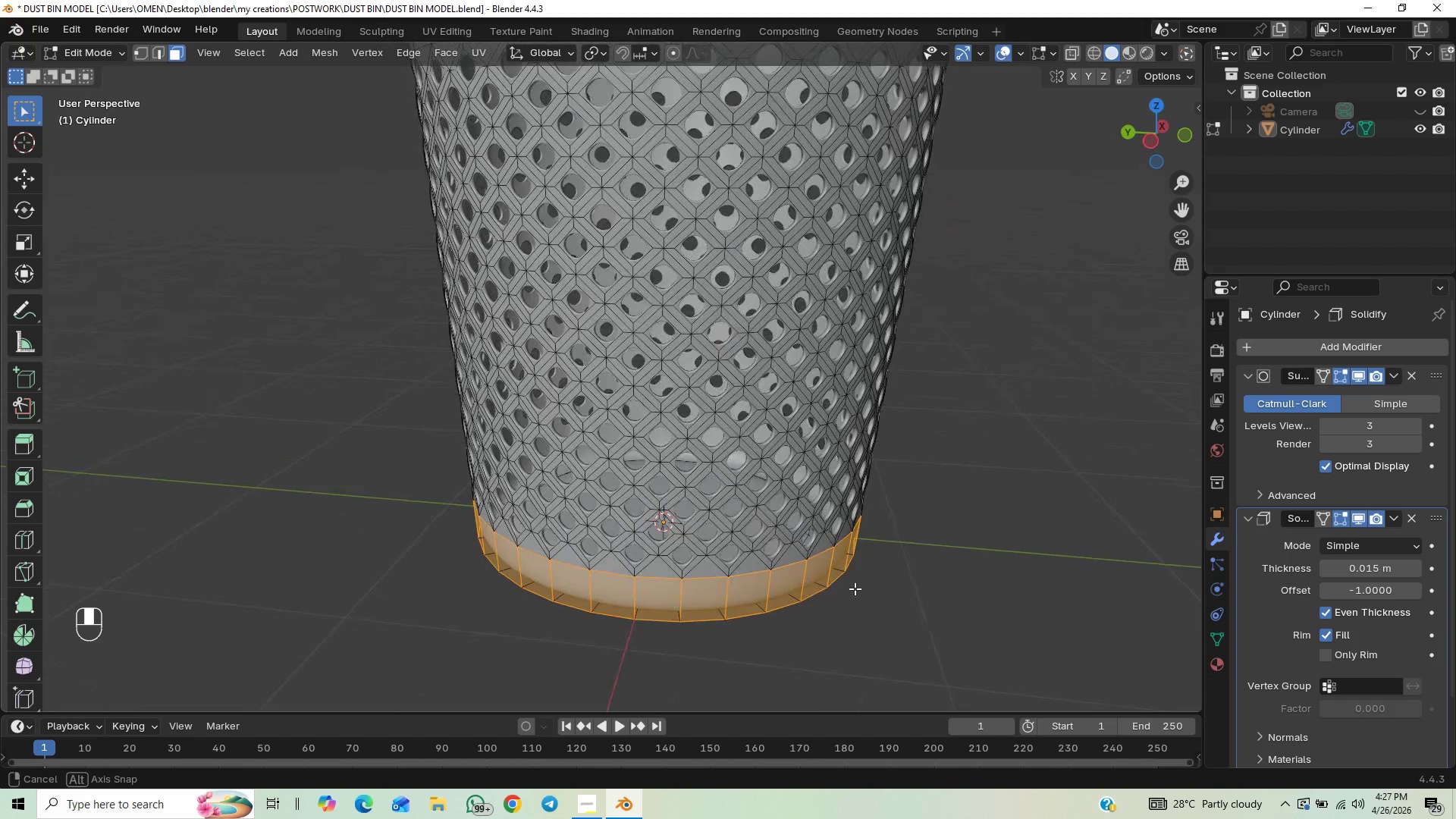 
key(Control+Z)
 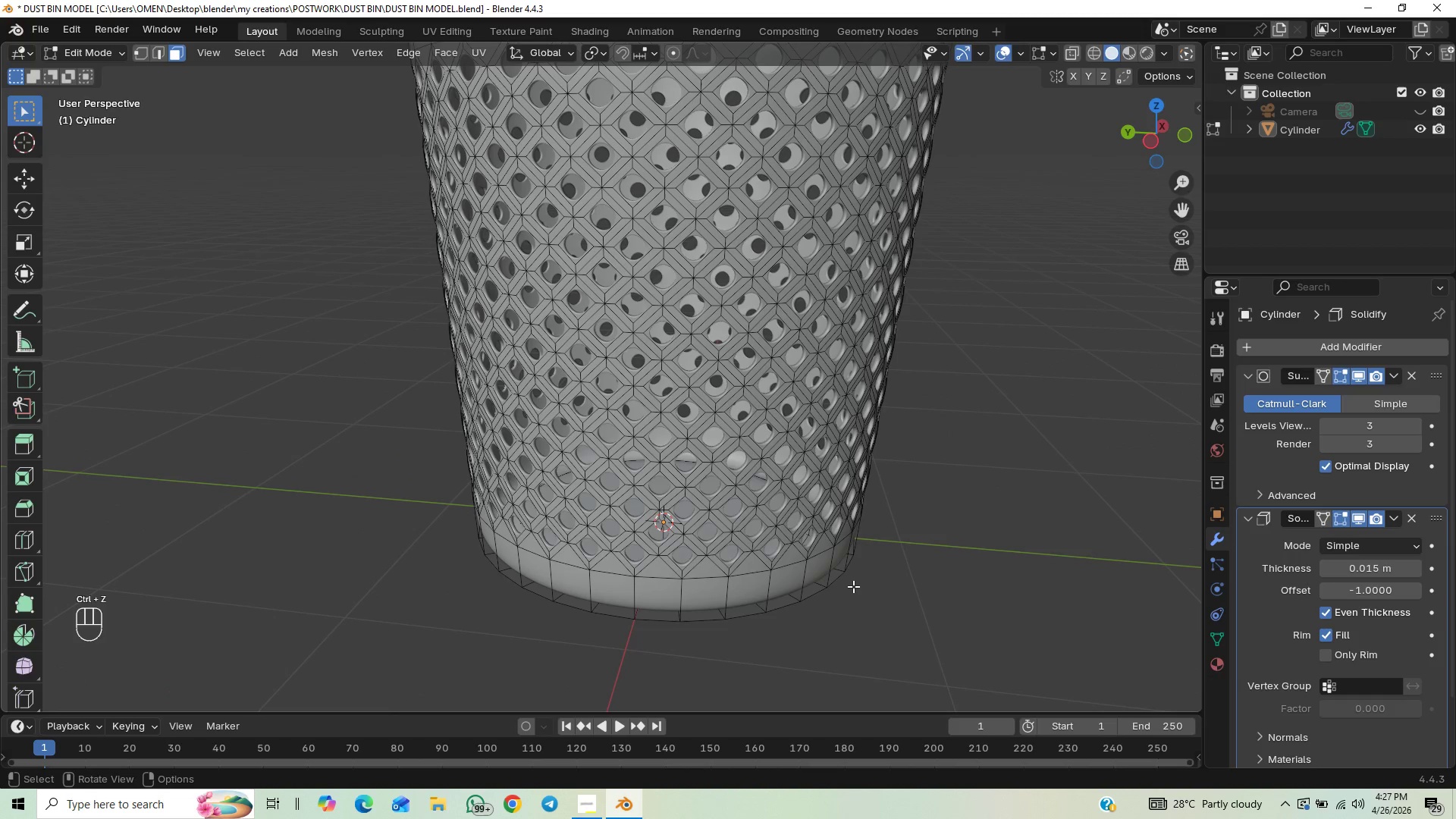 
hold_key(key=ShiftLeft, duration=0.81)
 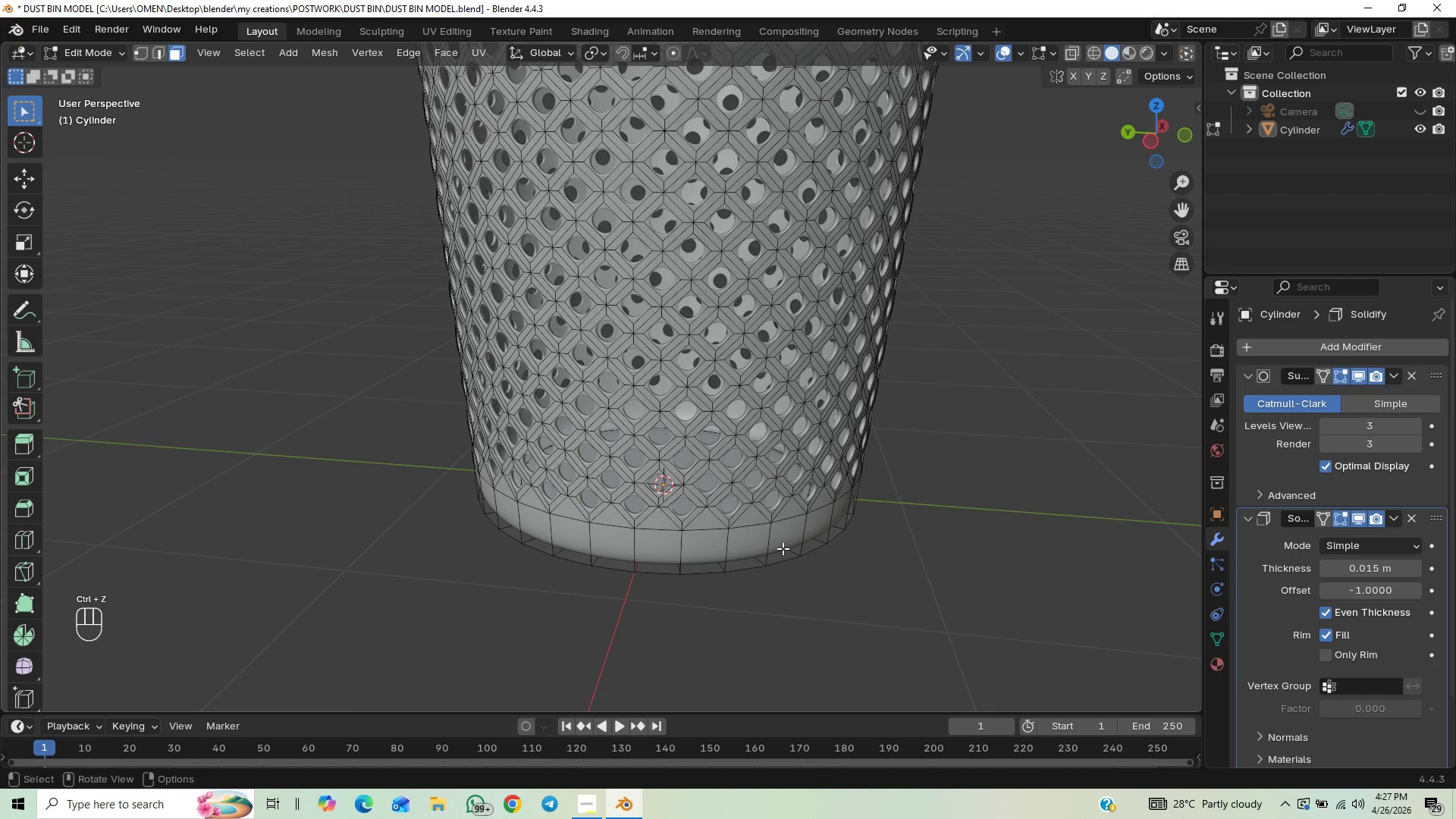 
left_click([783, 548])
 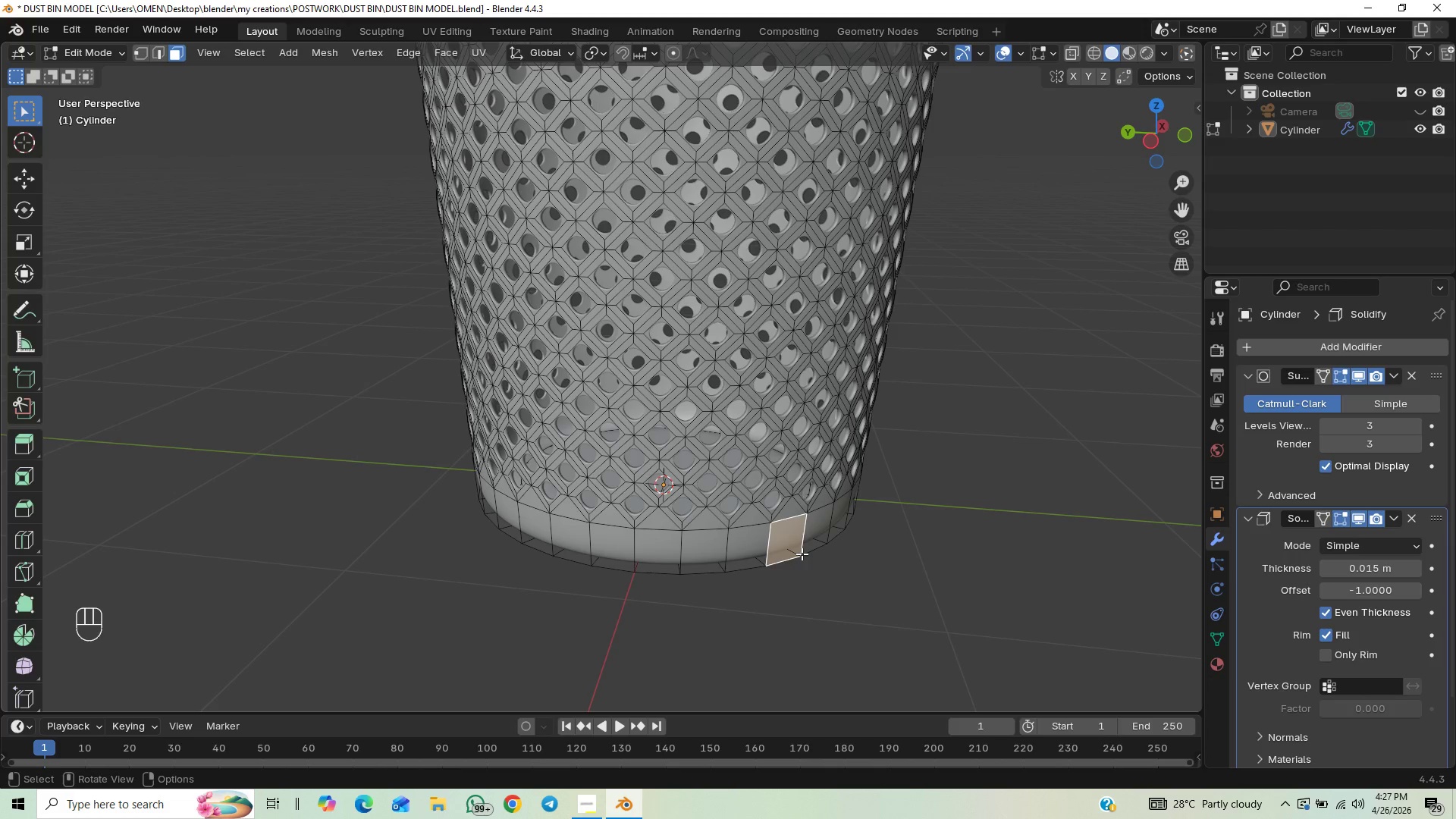 
key(G)
 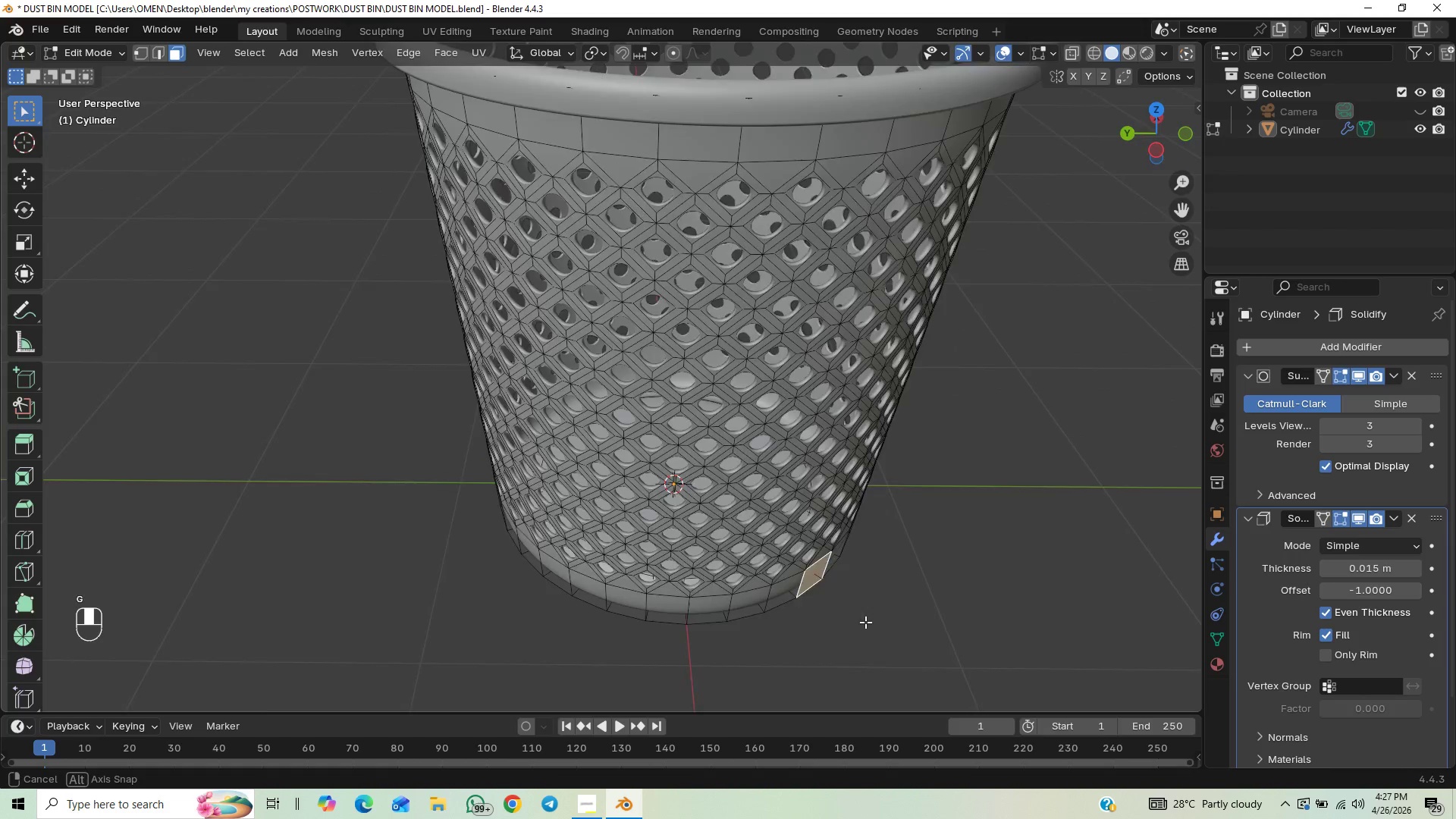 
scroll: coordinate [850, 601], scroll_direction: up, amount: 1.0
 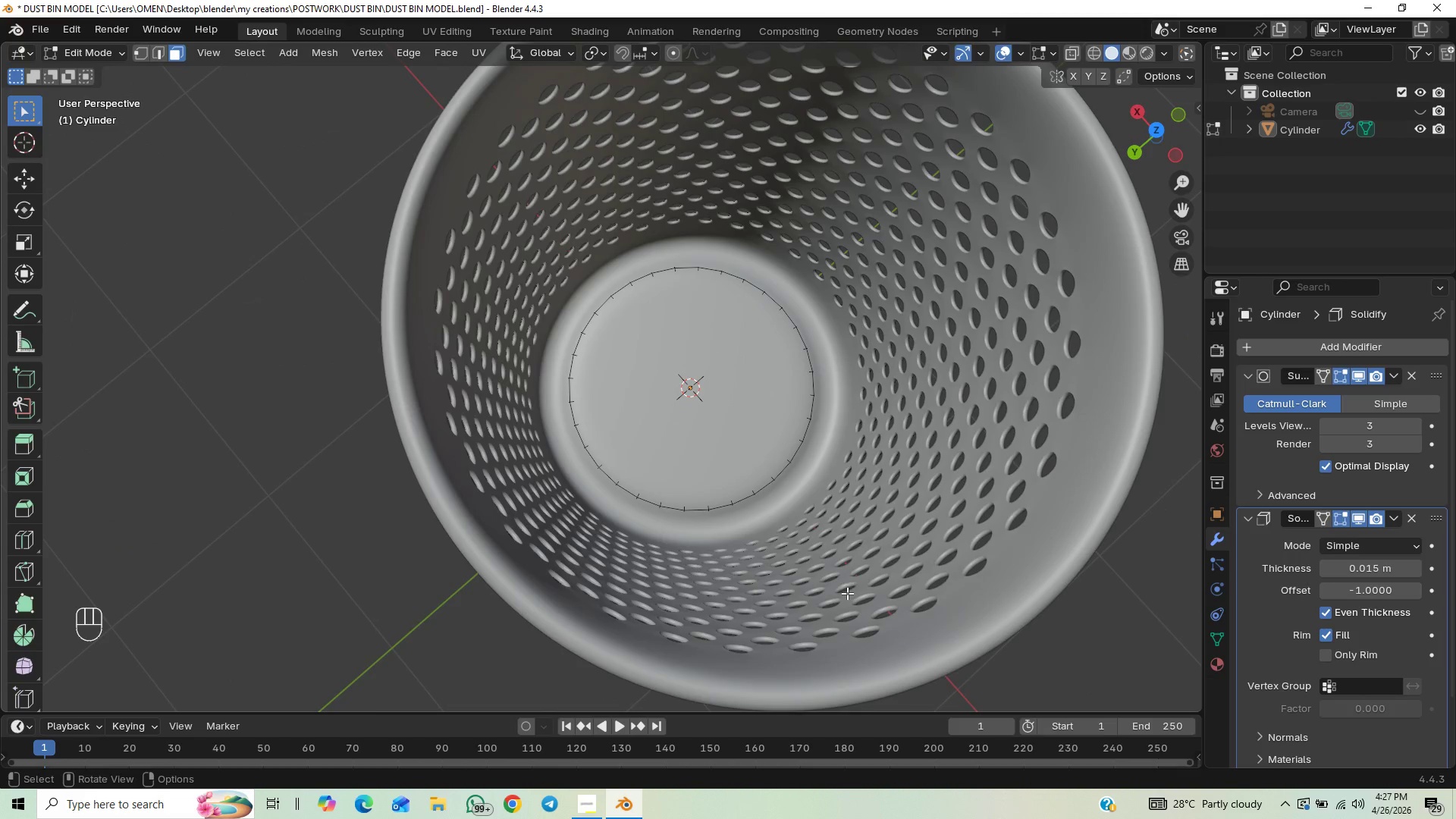 
key(E)
 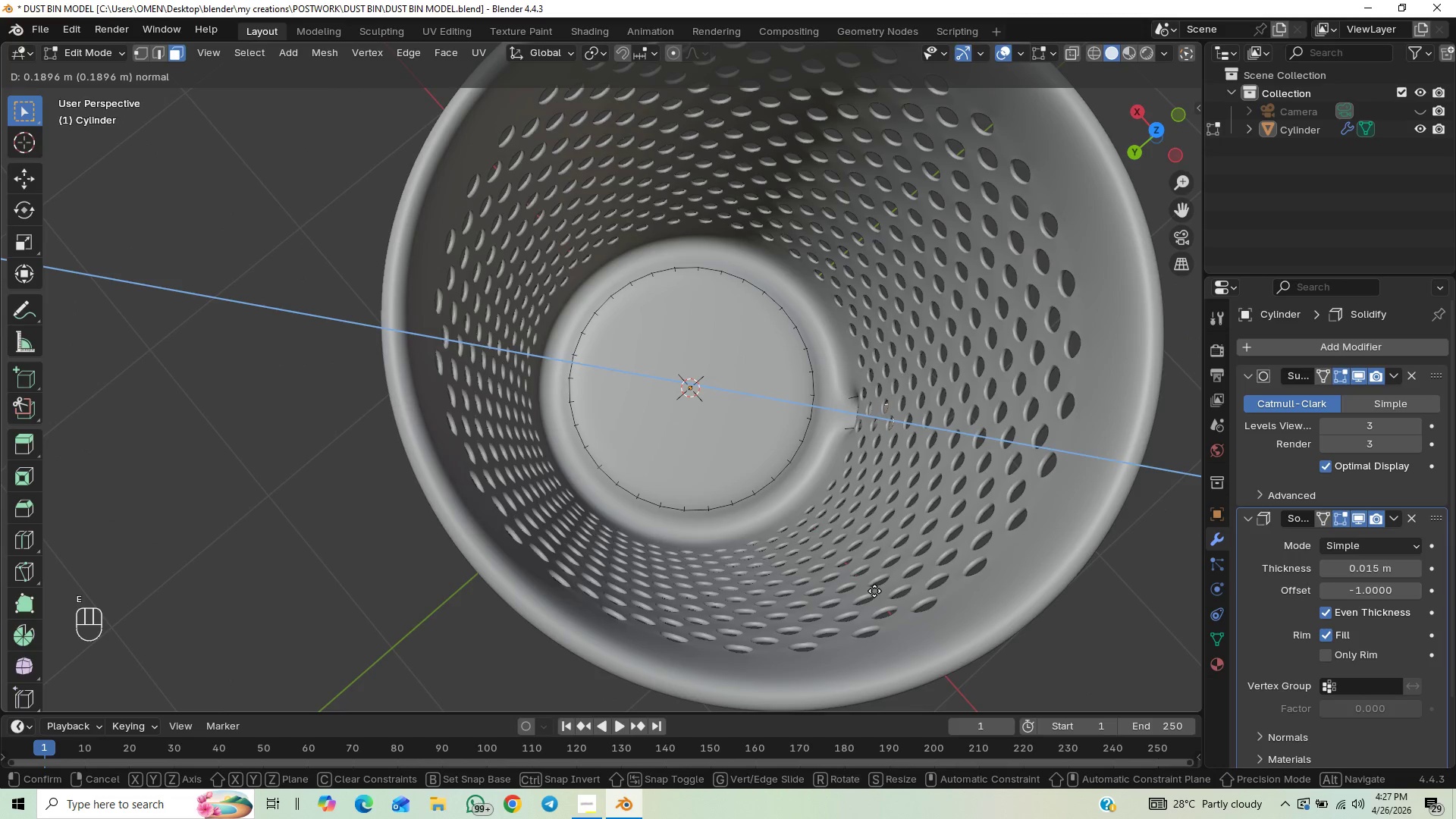 
key(Control+Z)
 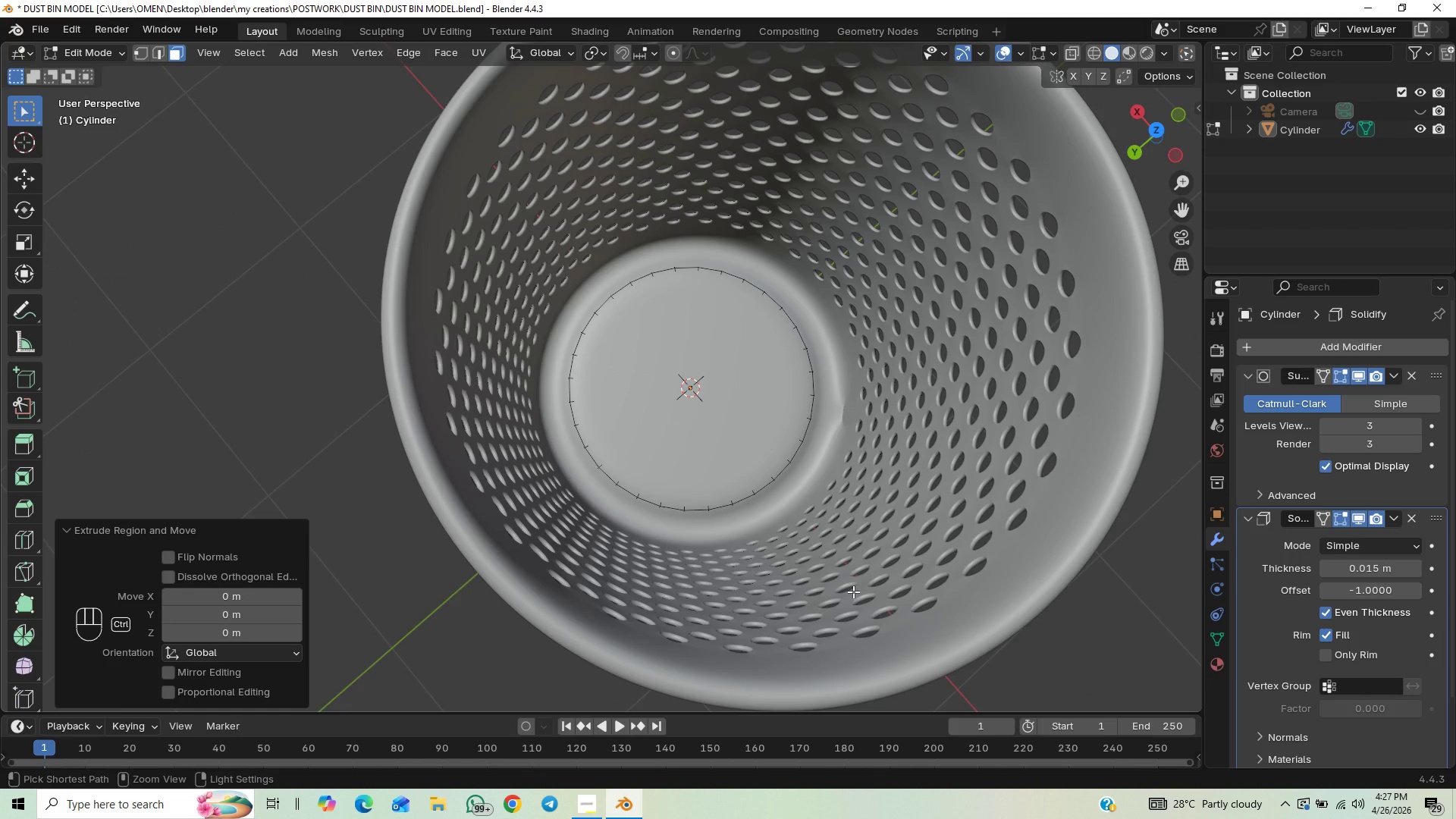 
key(Control+Z)
 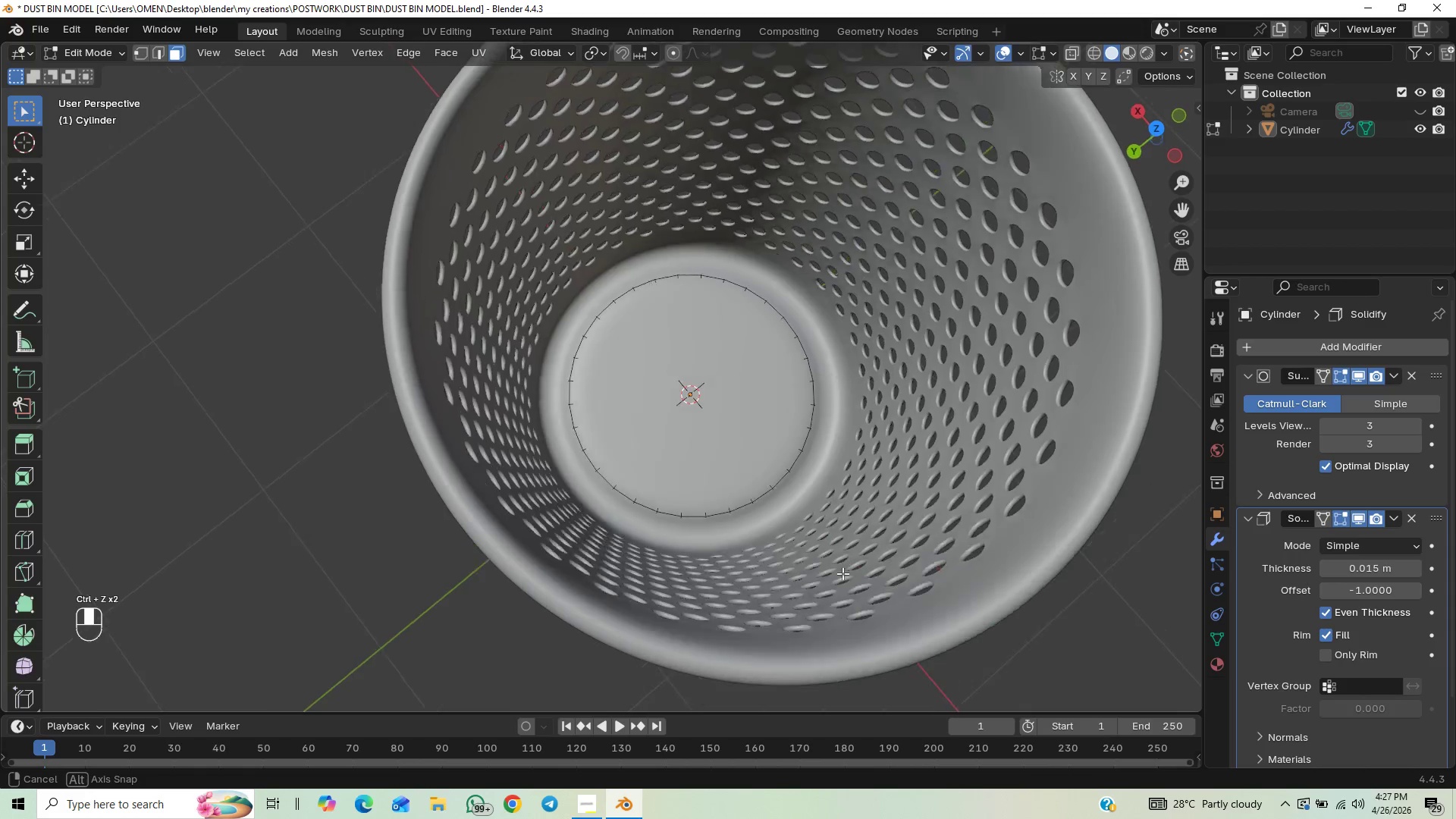 
key(Control+Z)
 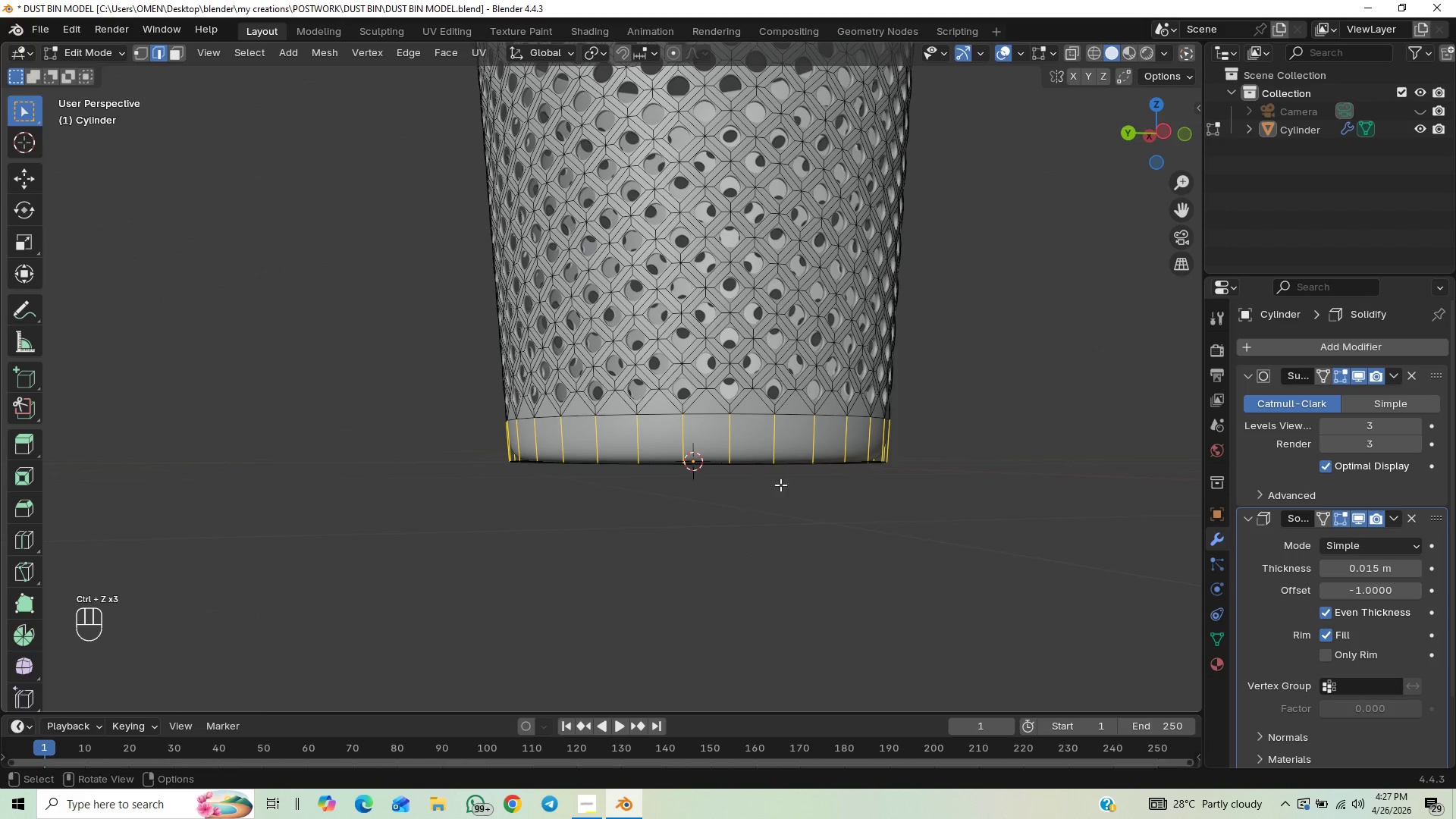 
scroll: coordinate [812, 488], scroll_direction: down, amount: 2.0
 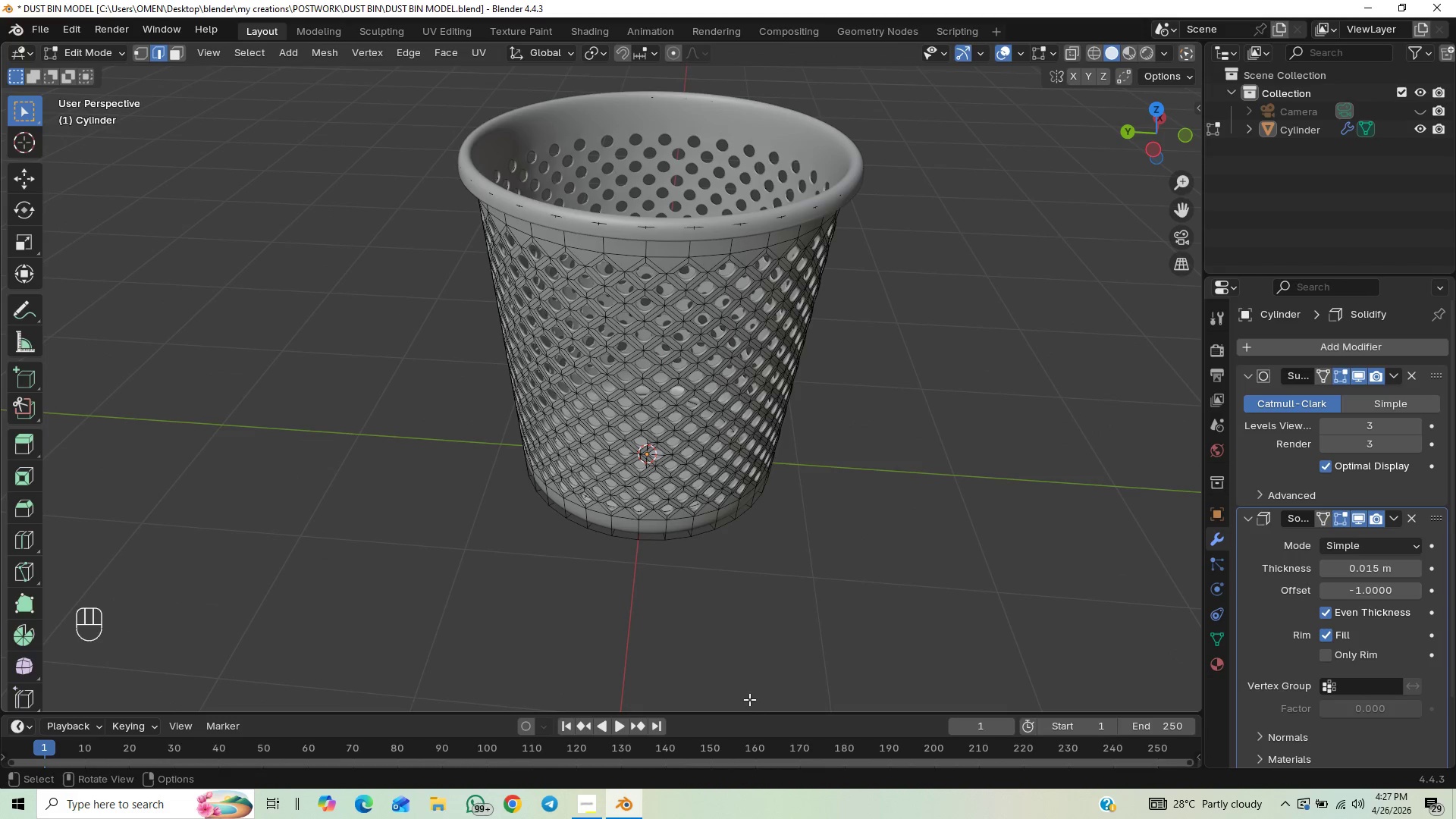 
left_click([586, 804])